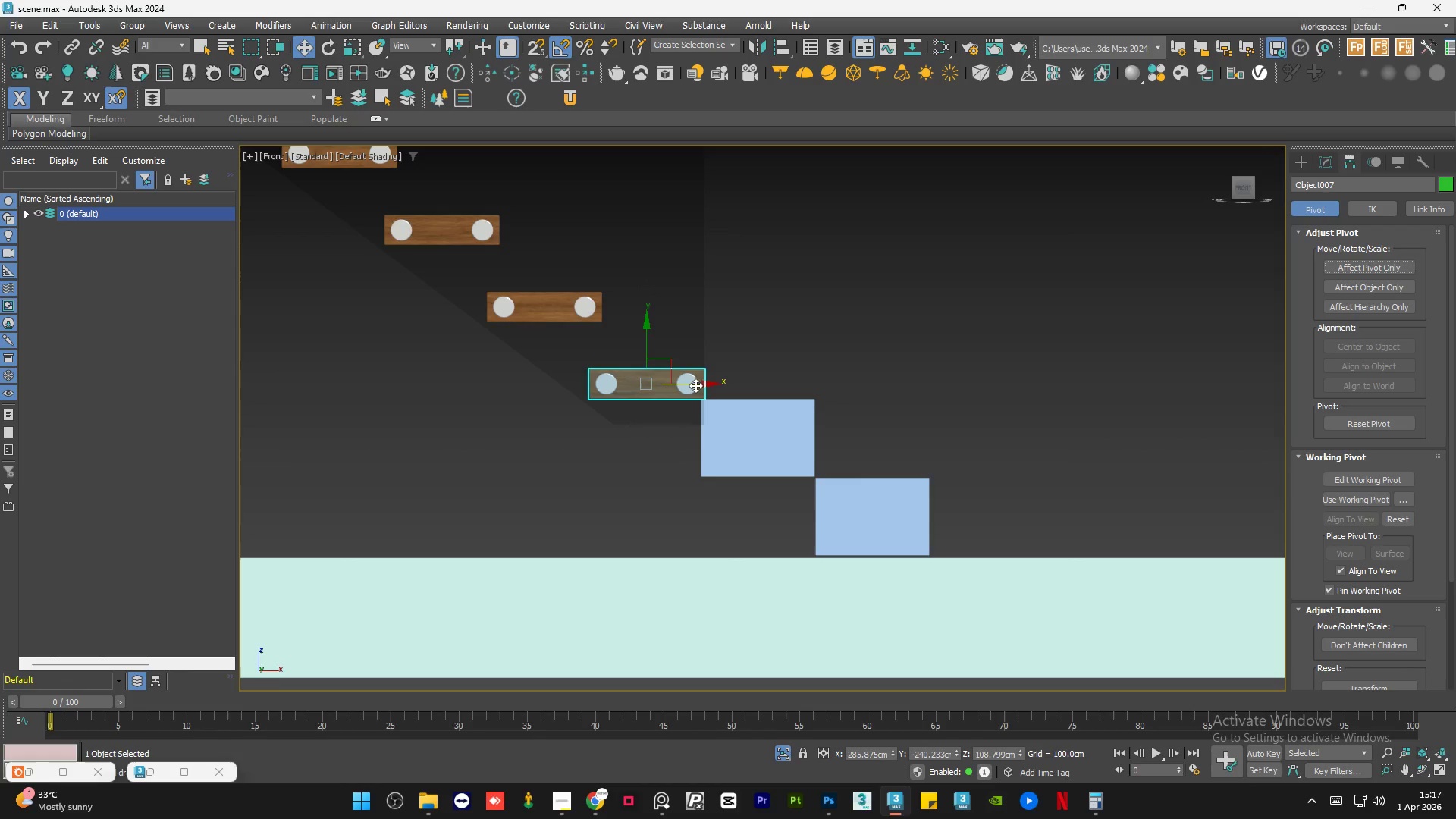 
left_click_drag(start_coordinate=[684, 384], to_coordinate=[804, 377])
 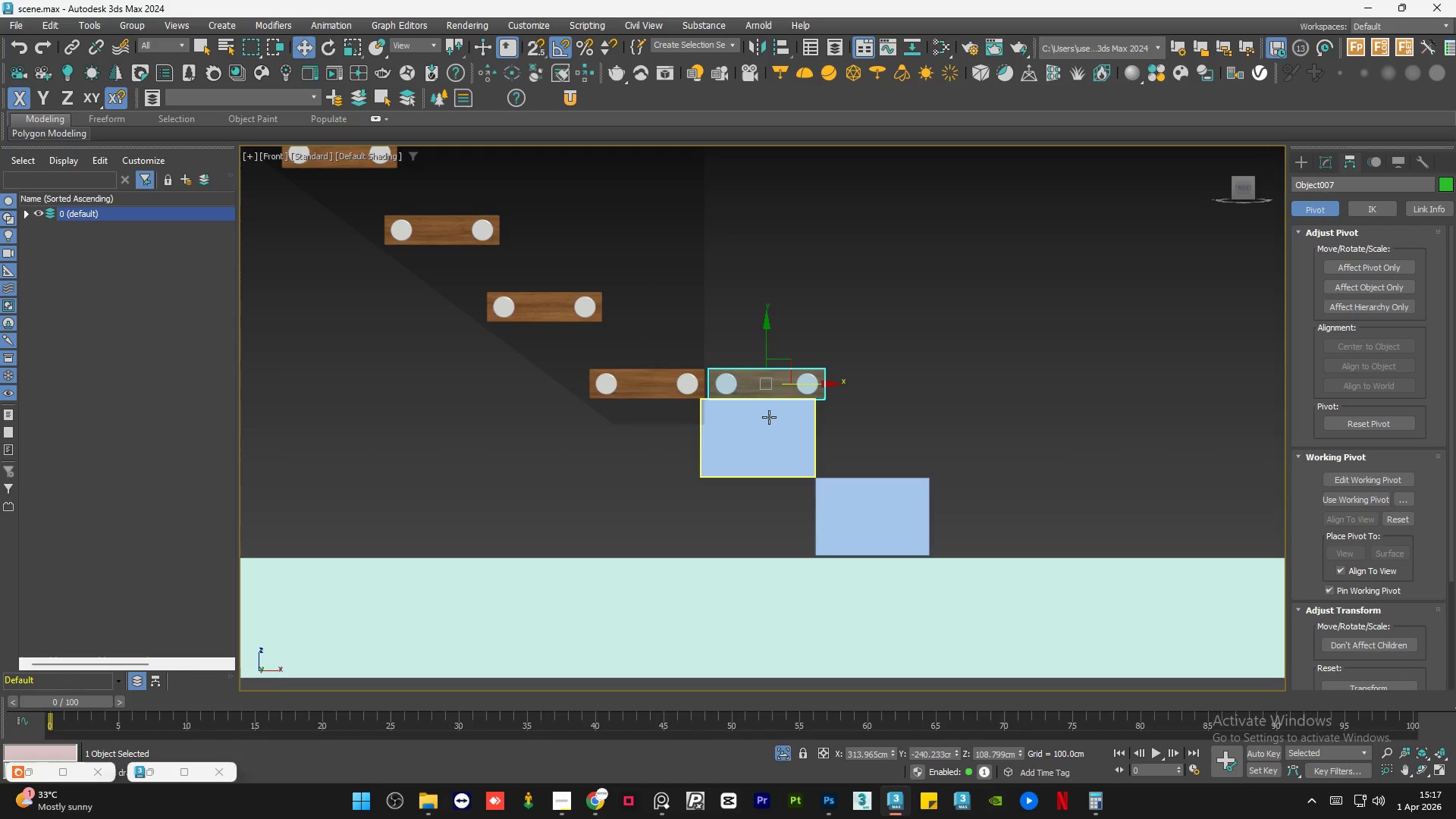 
left_click([720, 541])
 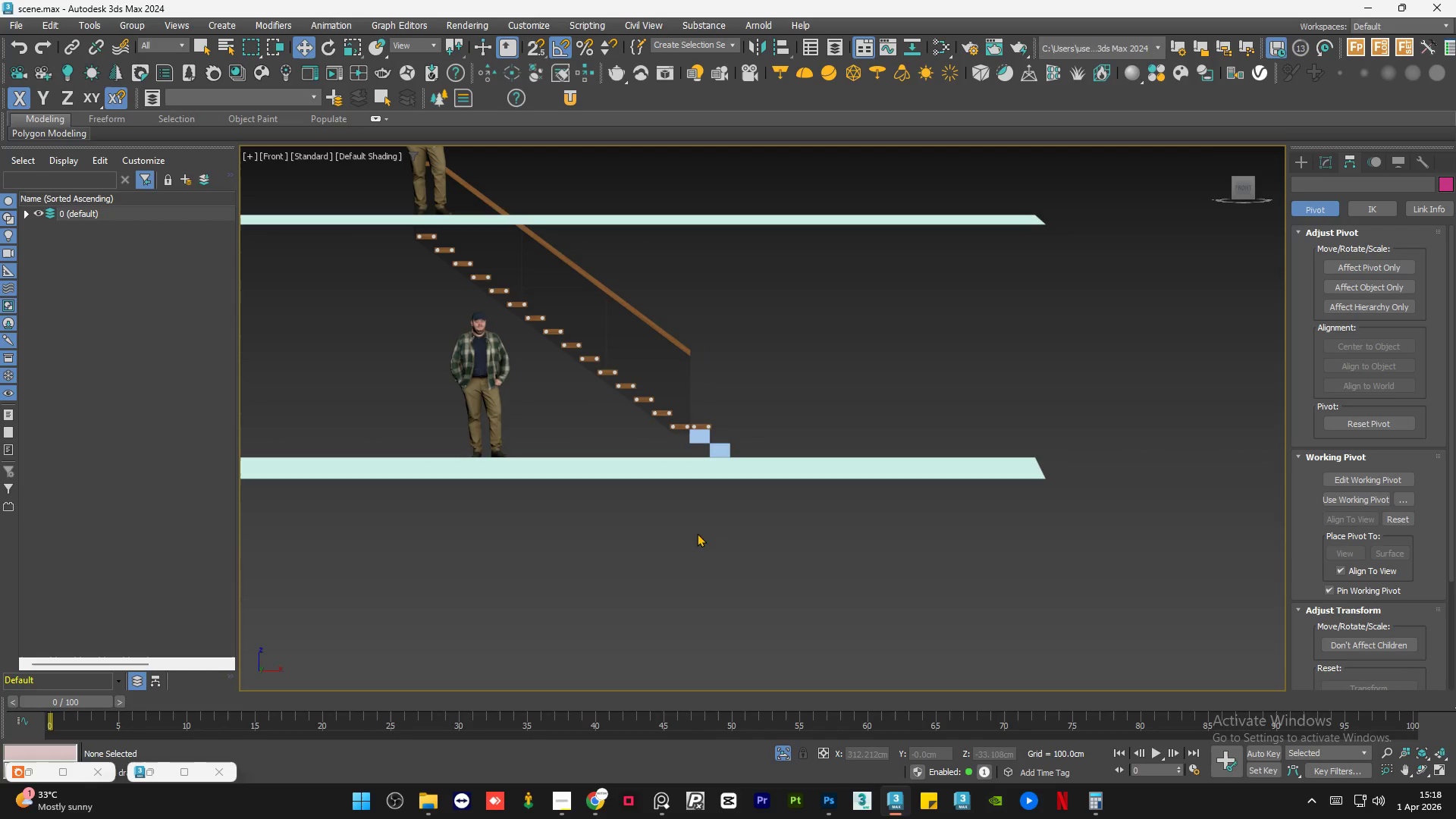 
scroll: coordinate [700, 529], scroll_direction: down, amount: 6.0
 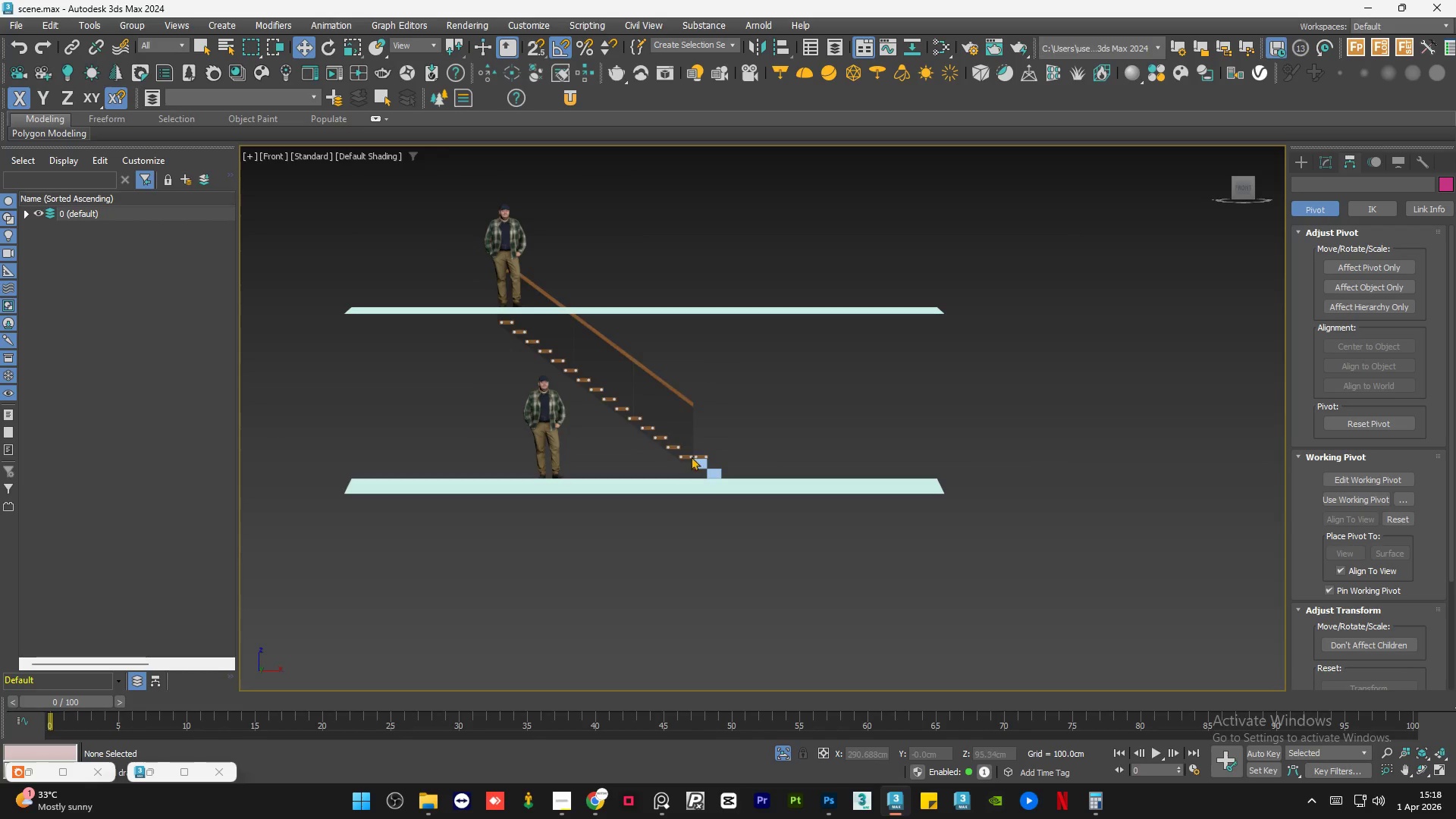 
left_click([687, 582])
 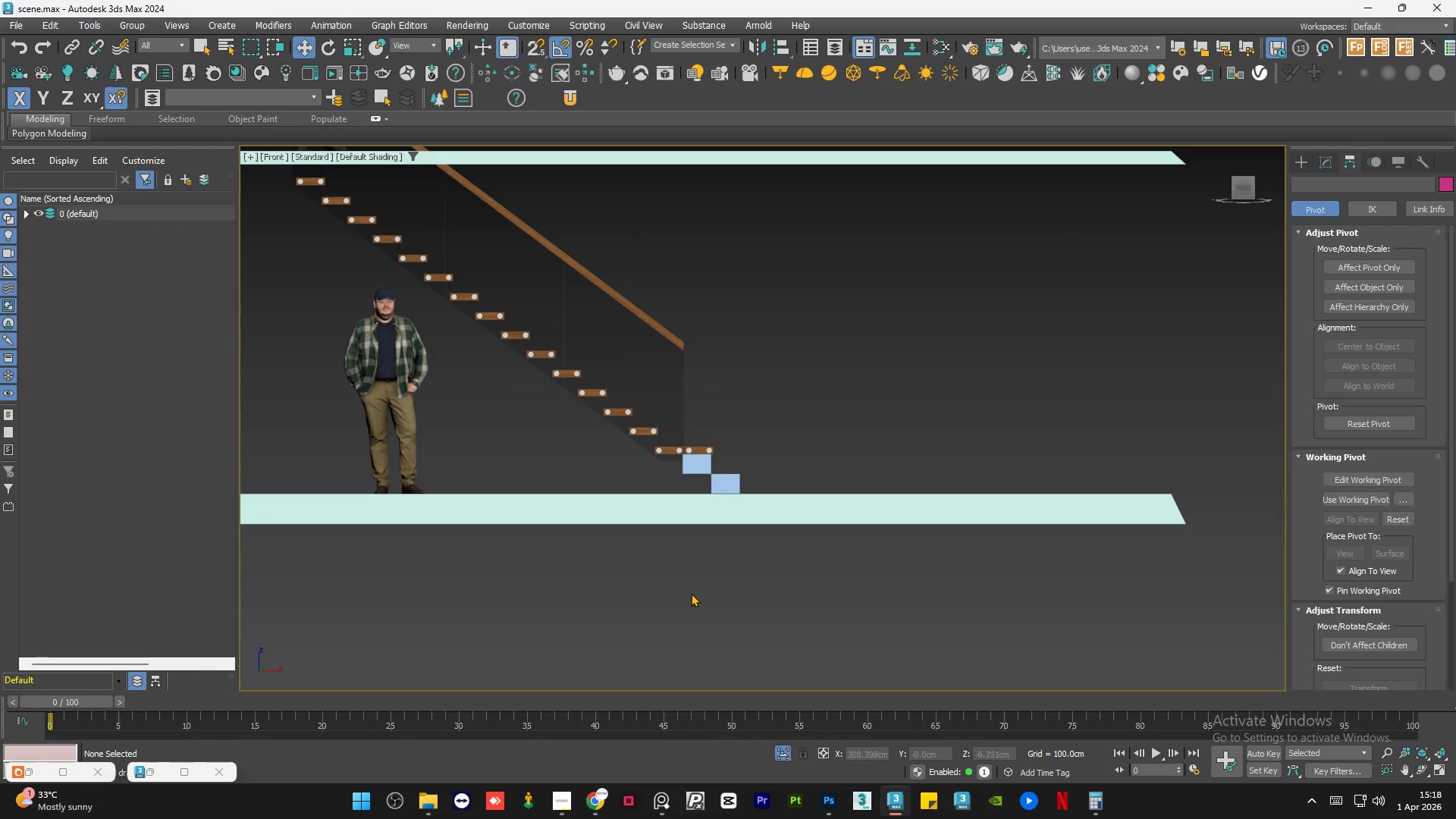 
scroll: coordinate [686, 426], scroll_direction: up, amount: 2.0
 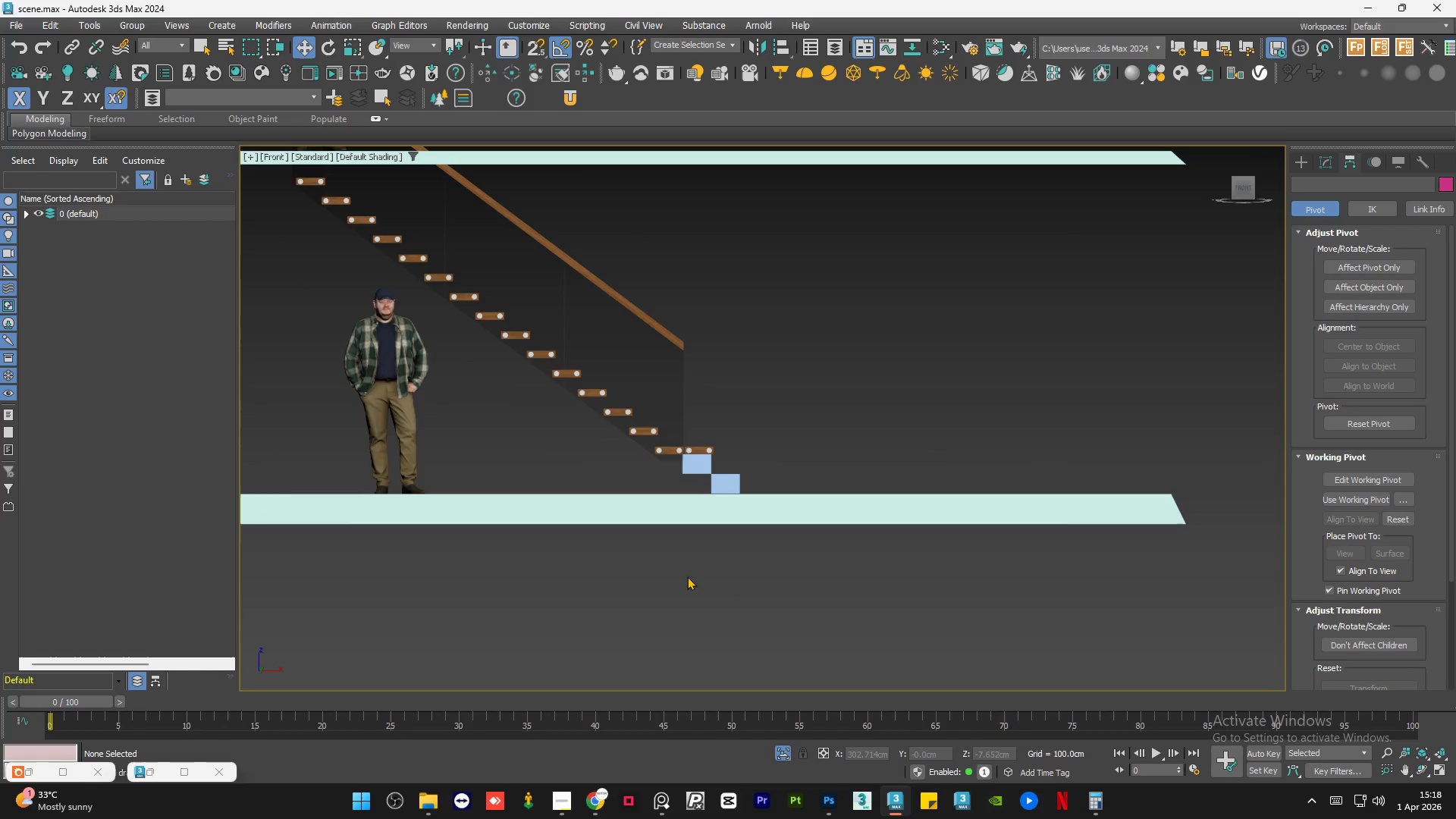 
left_click([691, 593])
 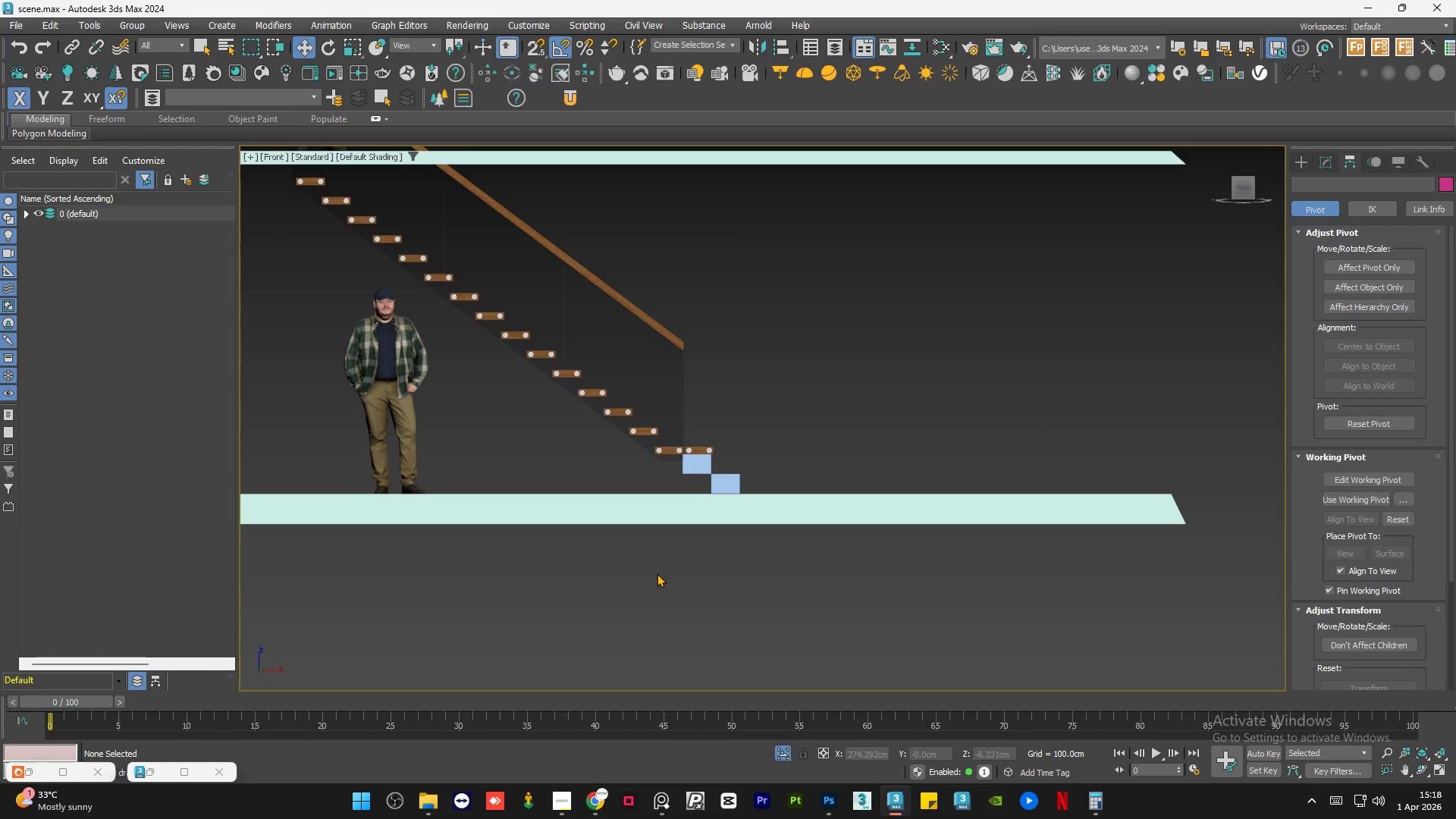 
scroll: coordinate [661, 572], scroll_direction: down, amount: 3.0
 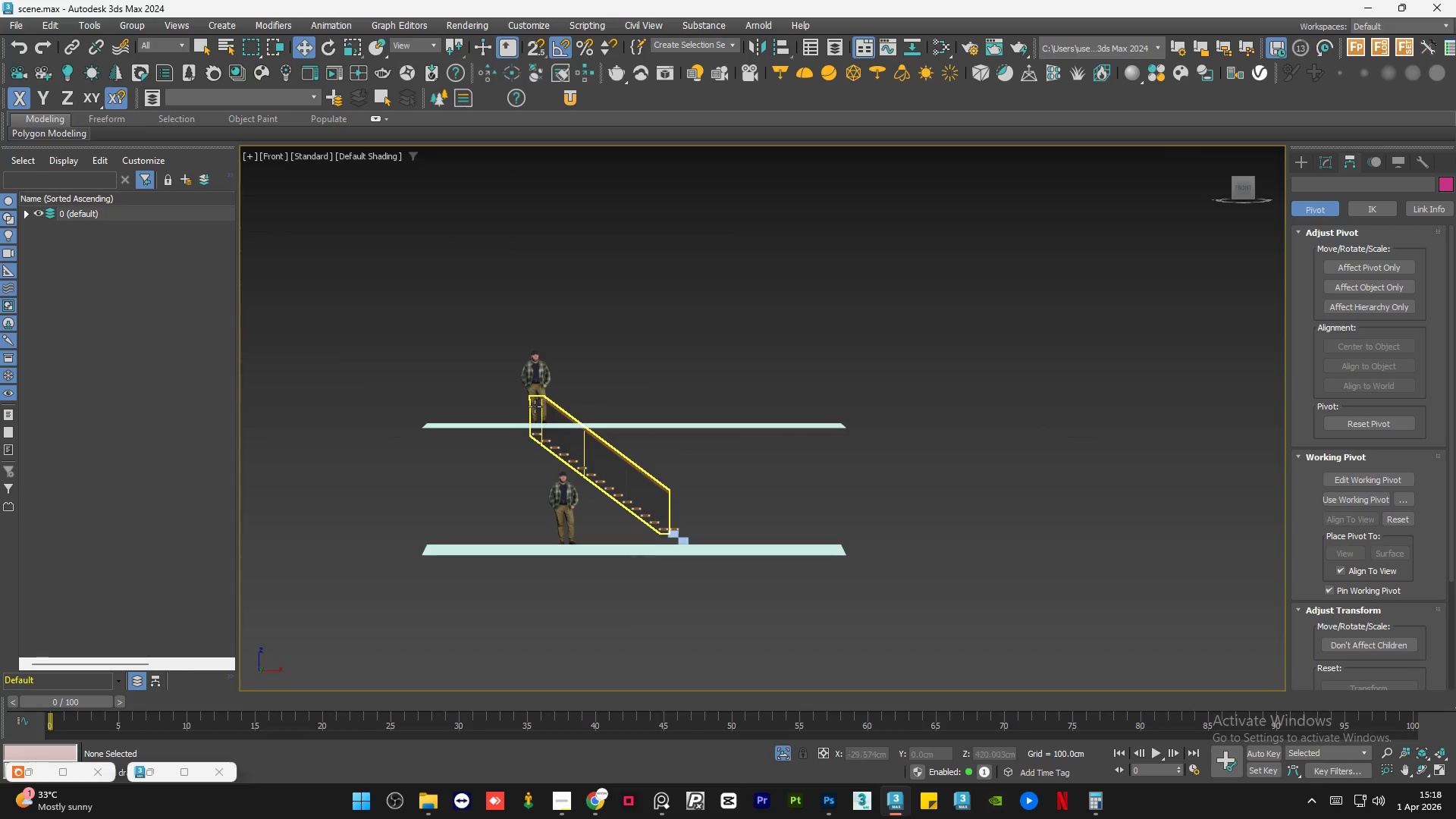 
scroll: coordinate [533, 406], scroll_direction: up, amount: 5.0
 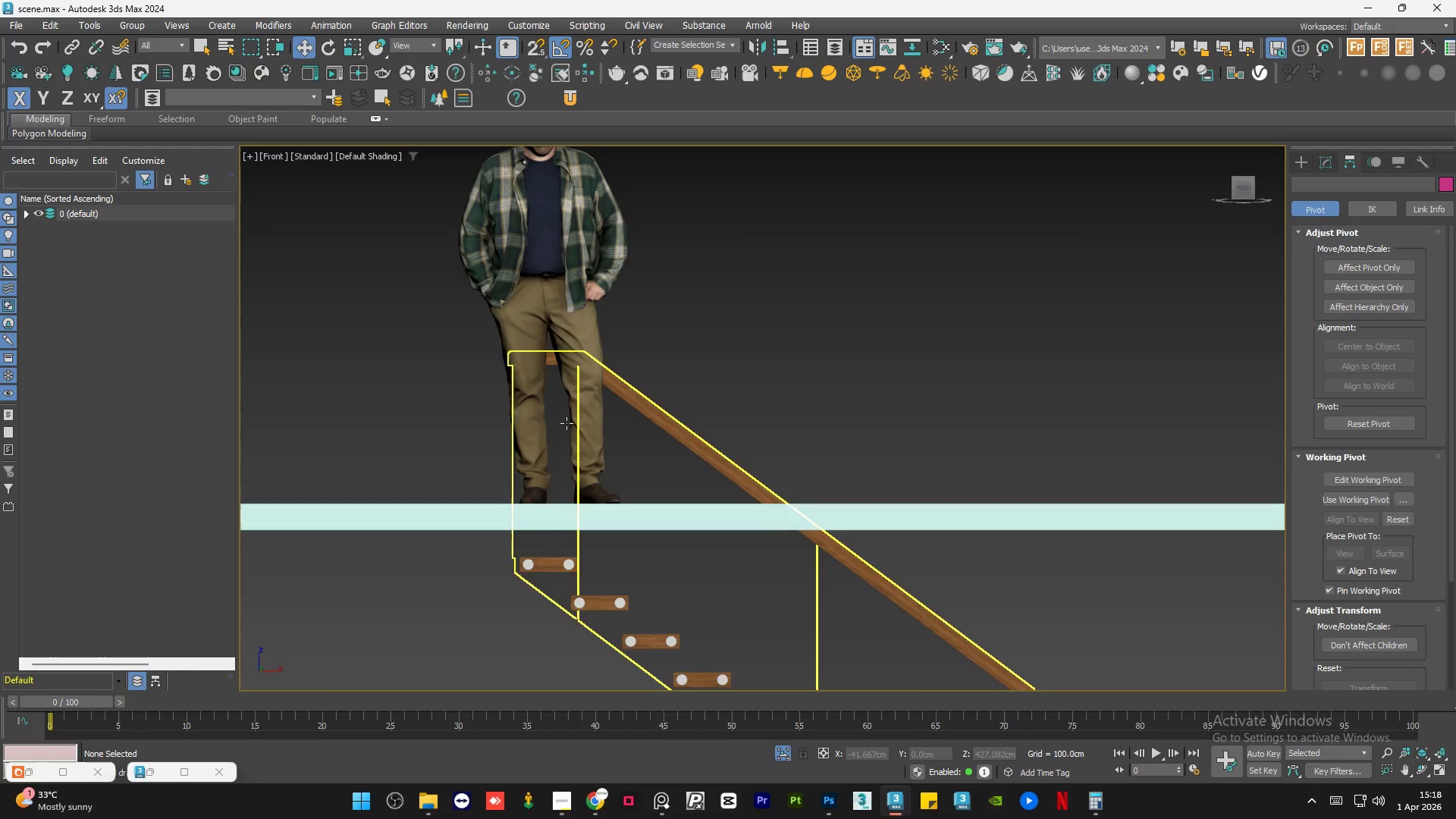 
scroll: coordinate [460, 306], scroll_direction: down, amount: 3.0
 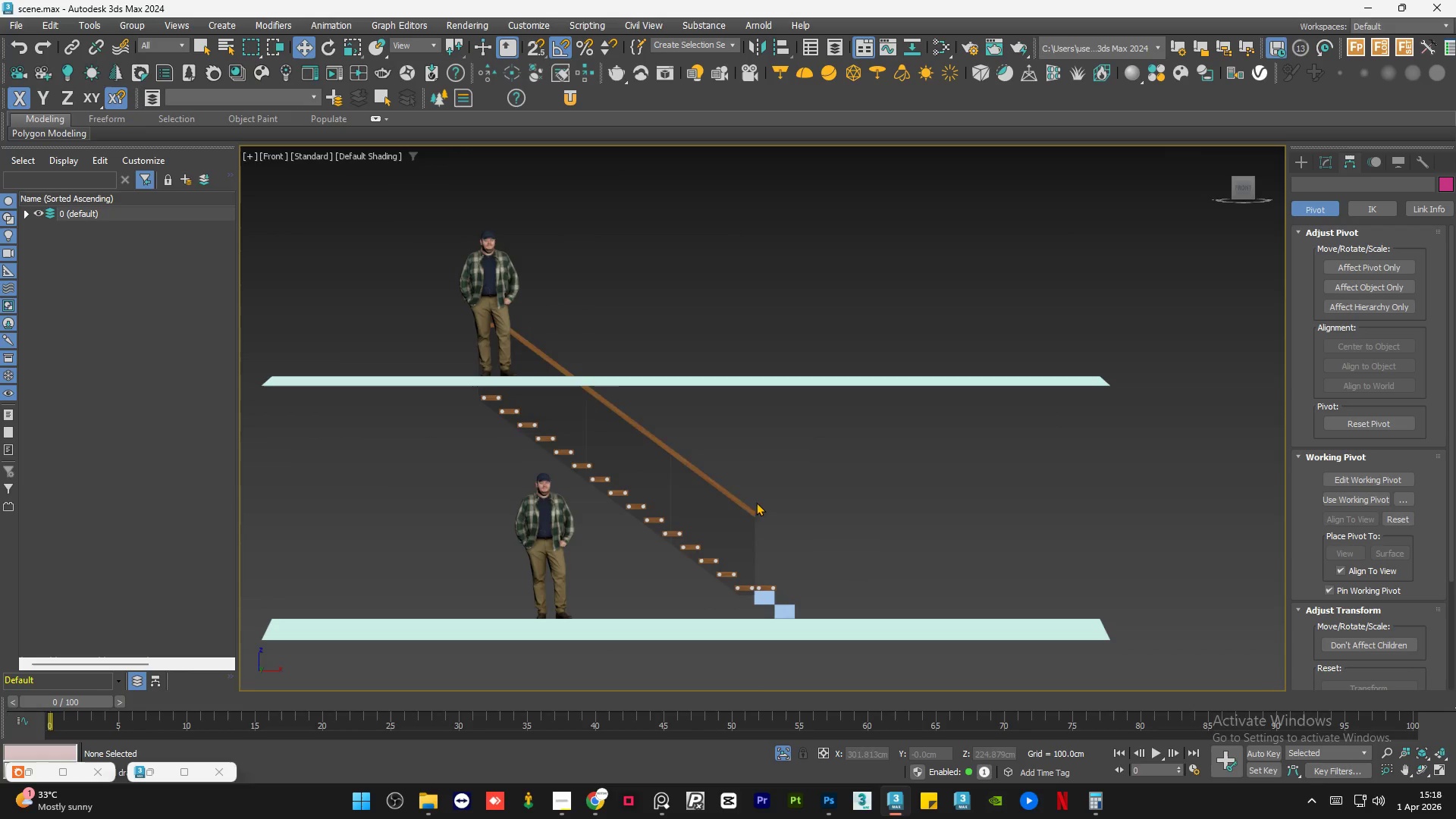 
scroll: coordinate [754, 543], scroll_direction: up, amount: 3.0
 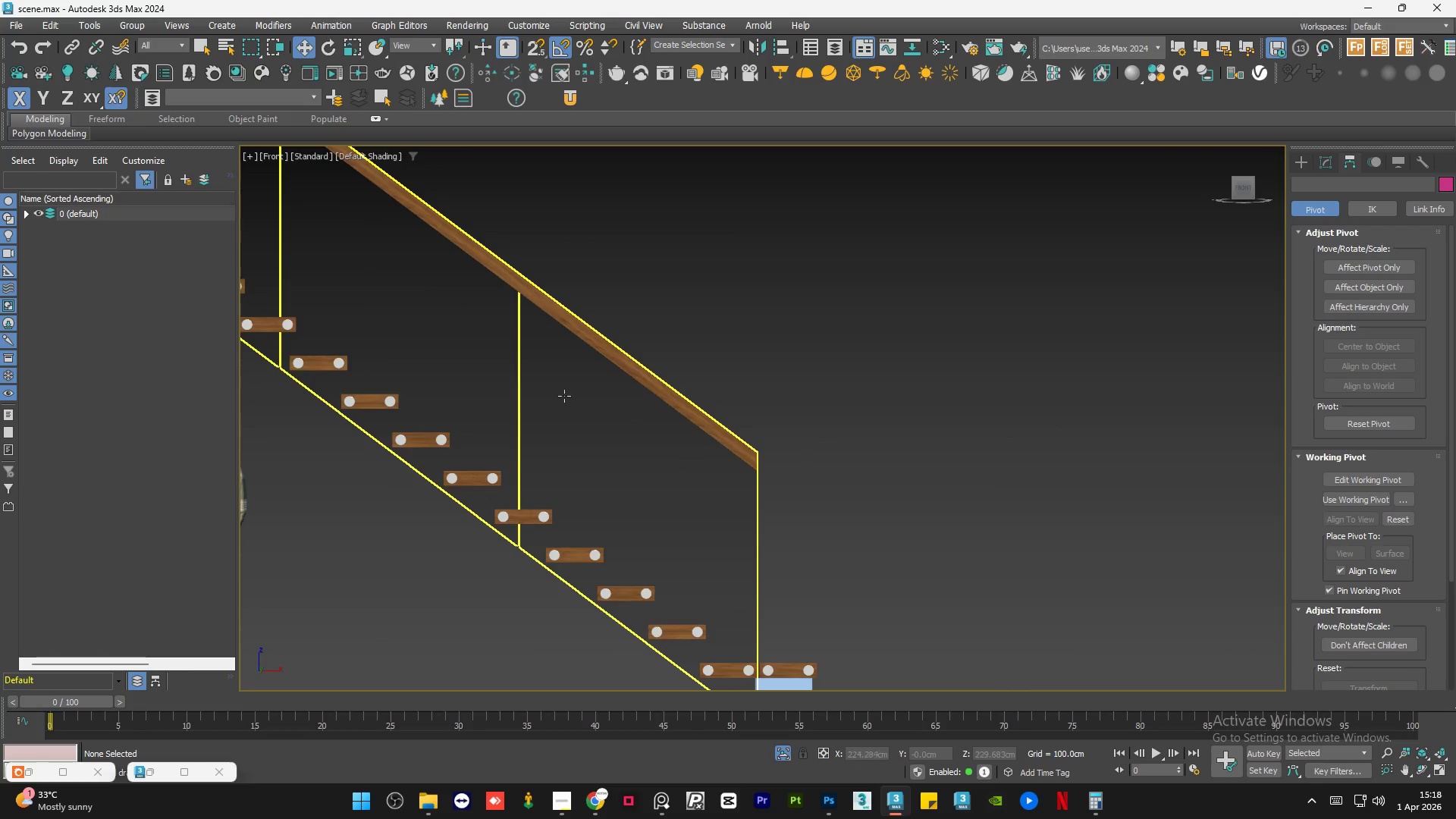 
left_click([562, 607])
 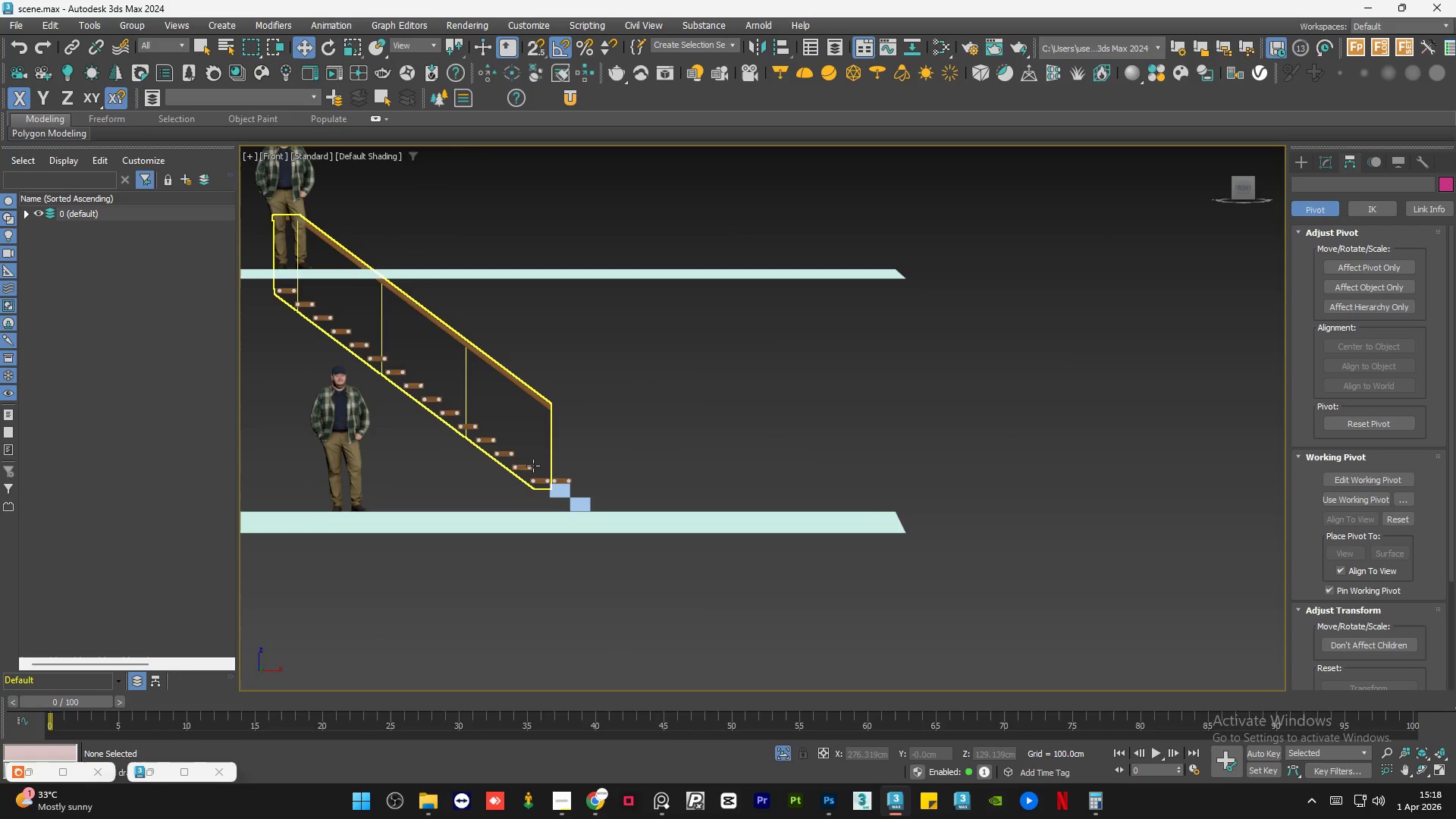 
scroll: coordinate [436, 377], scroll_direction: down, amount: 3.0
 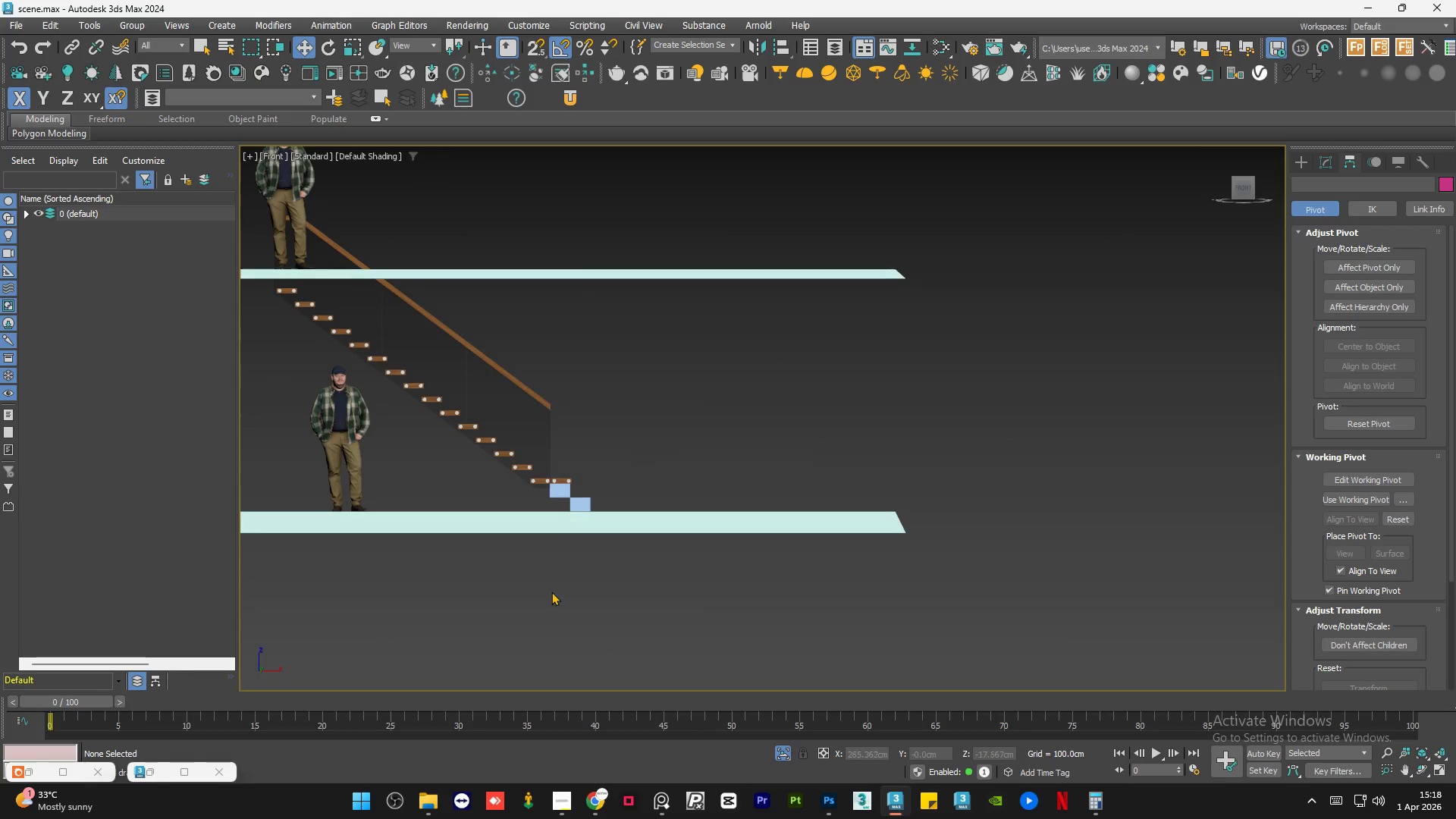 
scroll: coordinate [562, 490], scroll_direction: up, amount: 5.0
 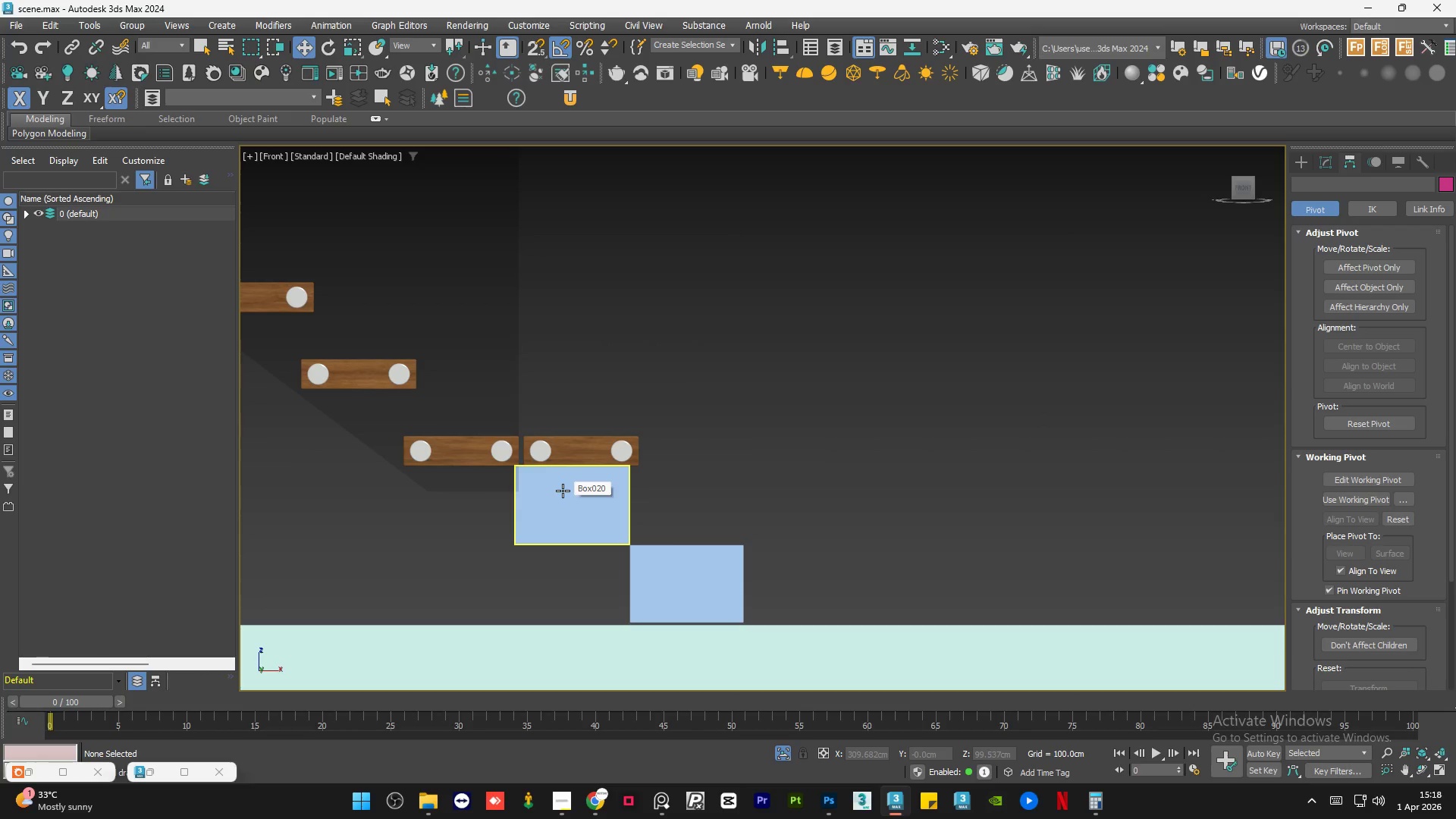 
wait(13.59)
 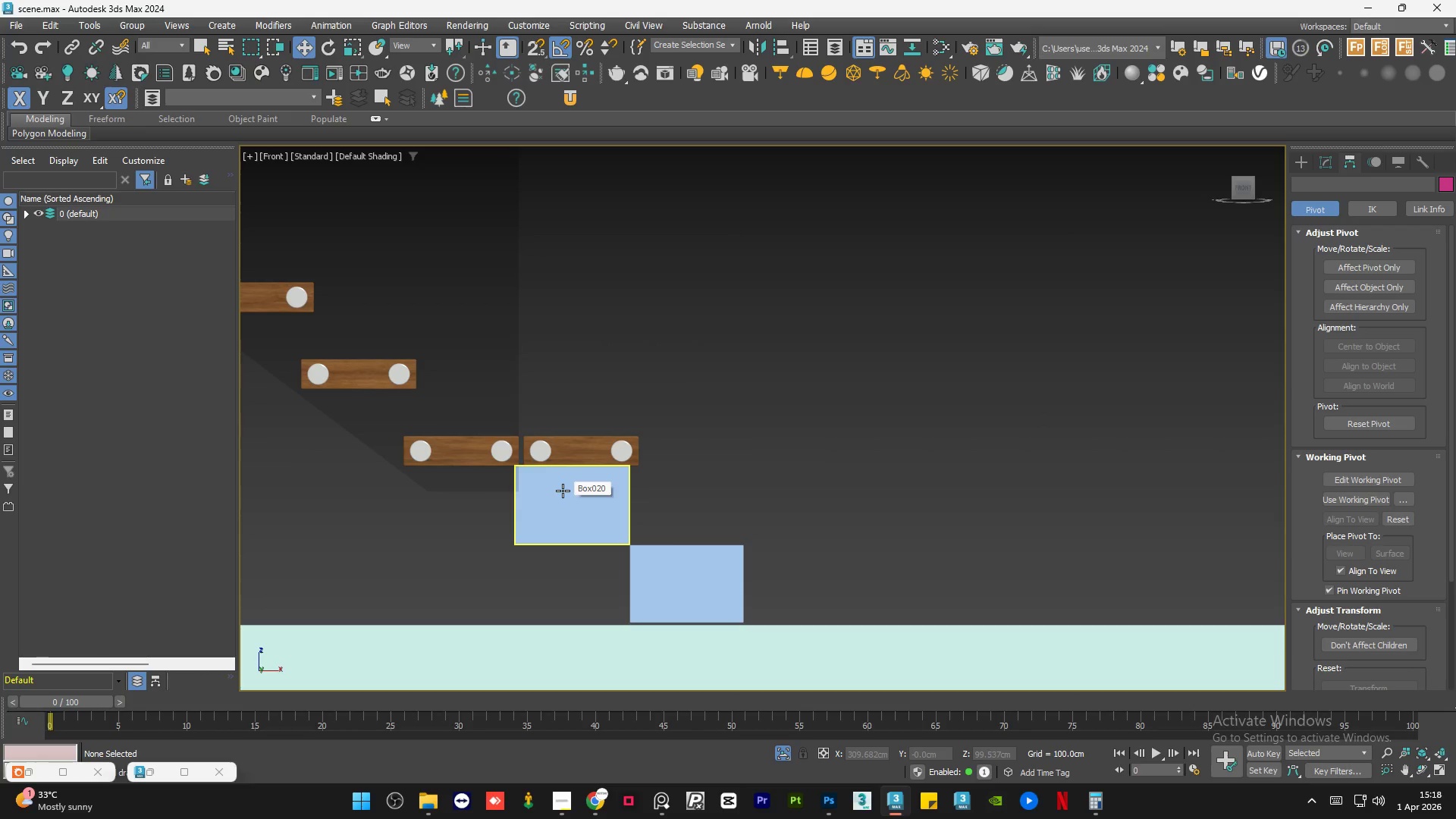 
scroll: coordinate [717, 430], scroll_direction: down, amount: 1.0
 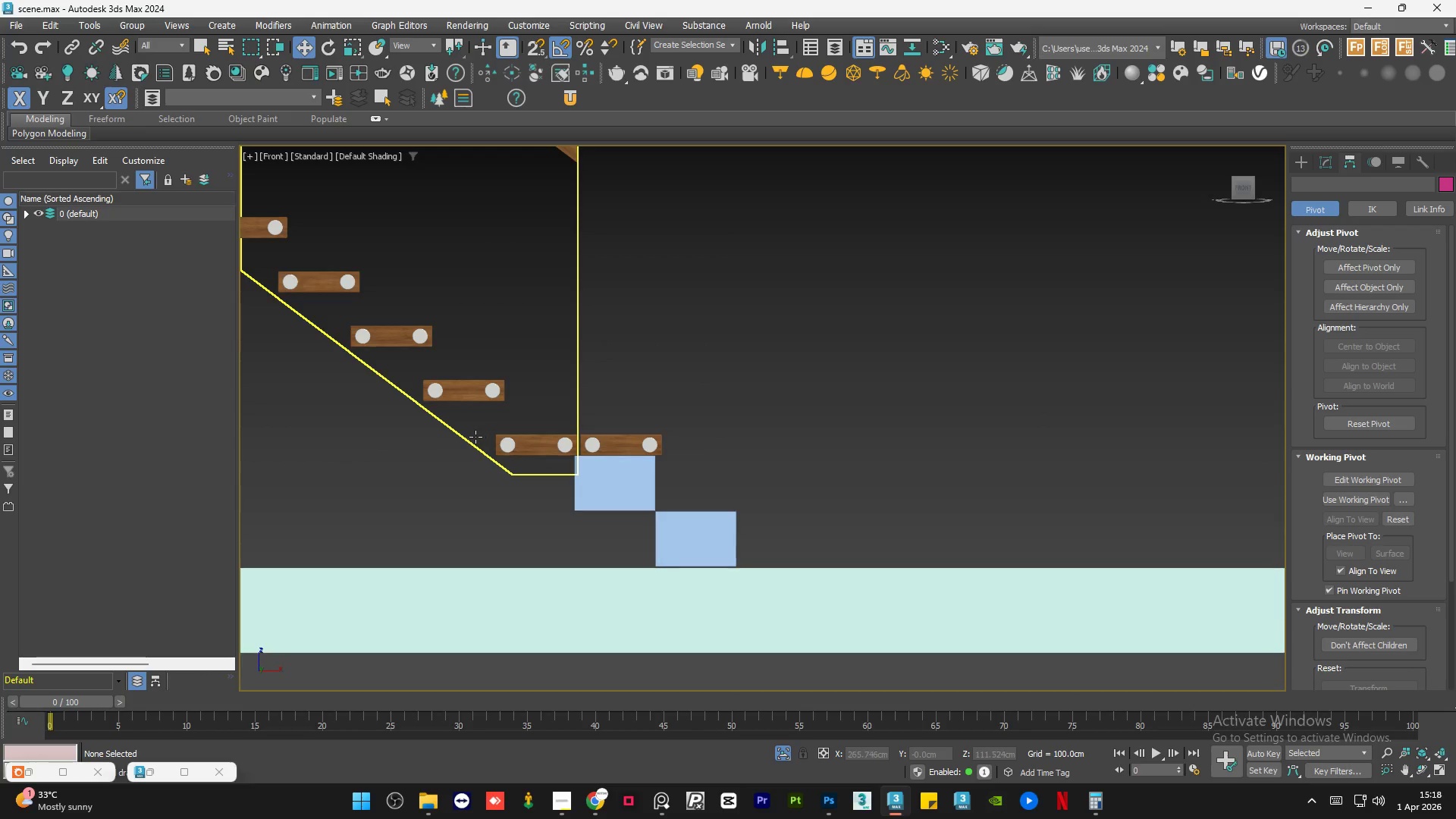 
scroll: coordinate [488, 421], scroll_direction: up, amount: 3.0
 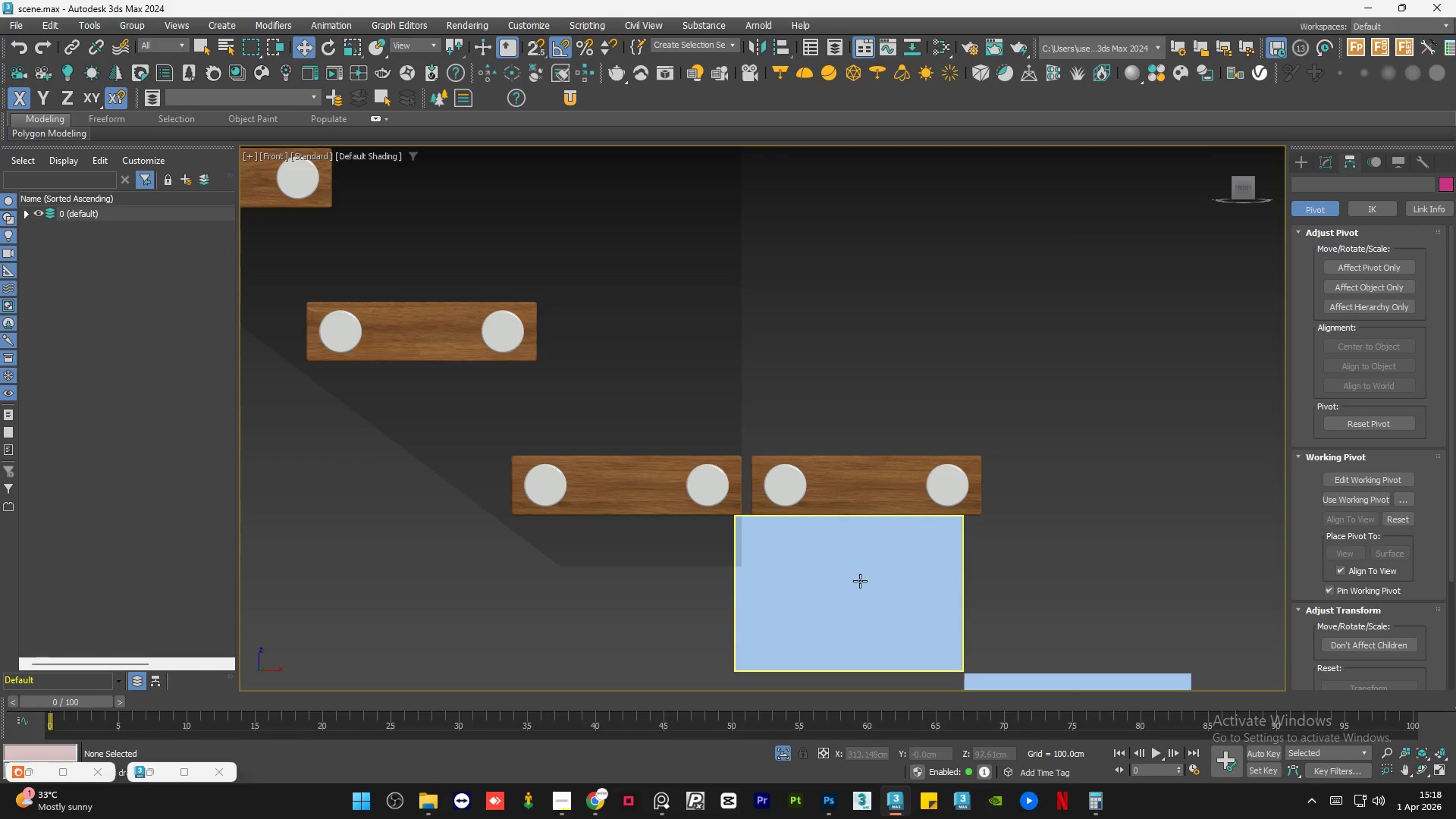 
left_click([860, 581])
 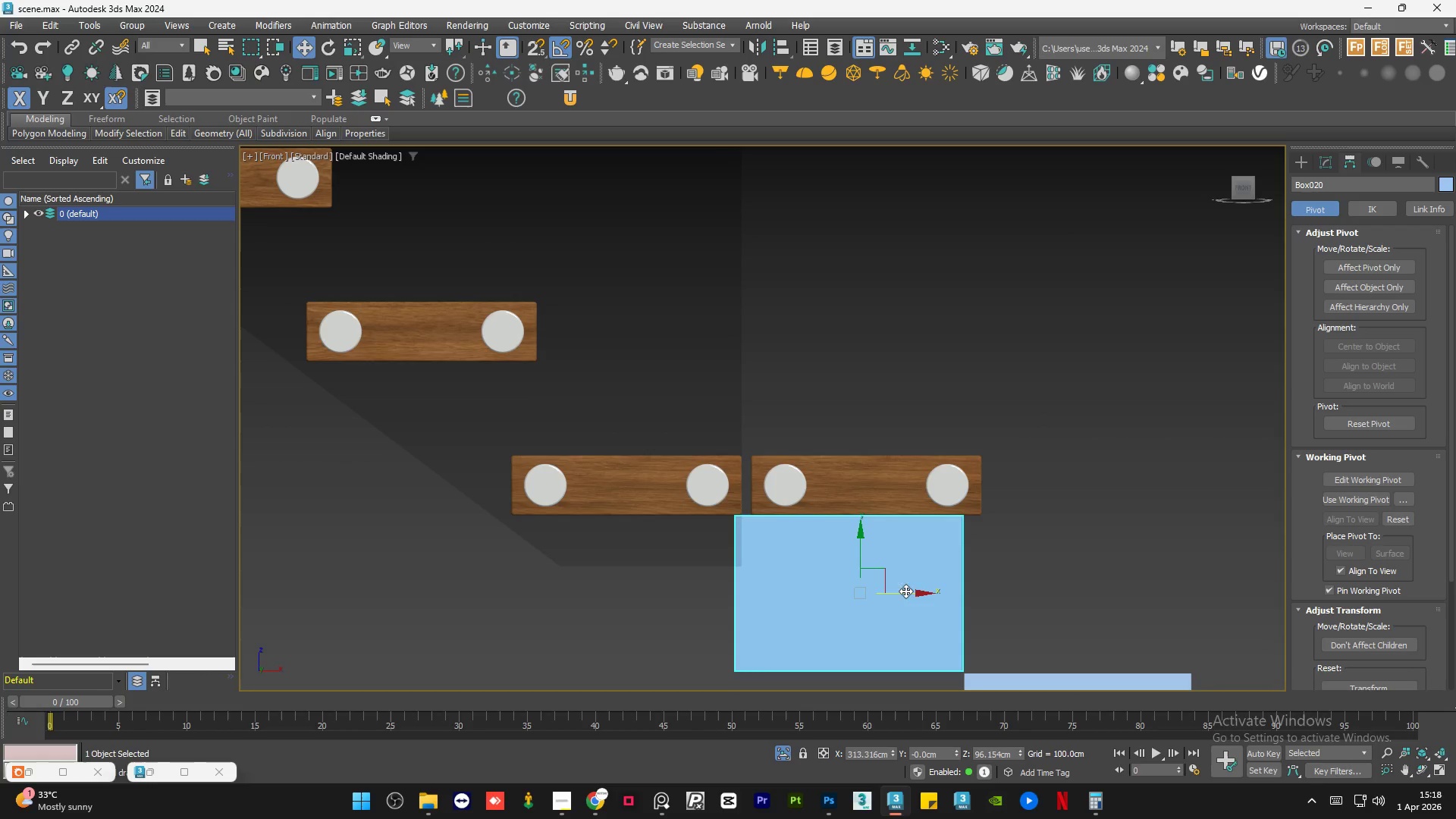 
left_click_drag(start_coordinate=[908, 597], to_coordinate=[685, 589])
 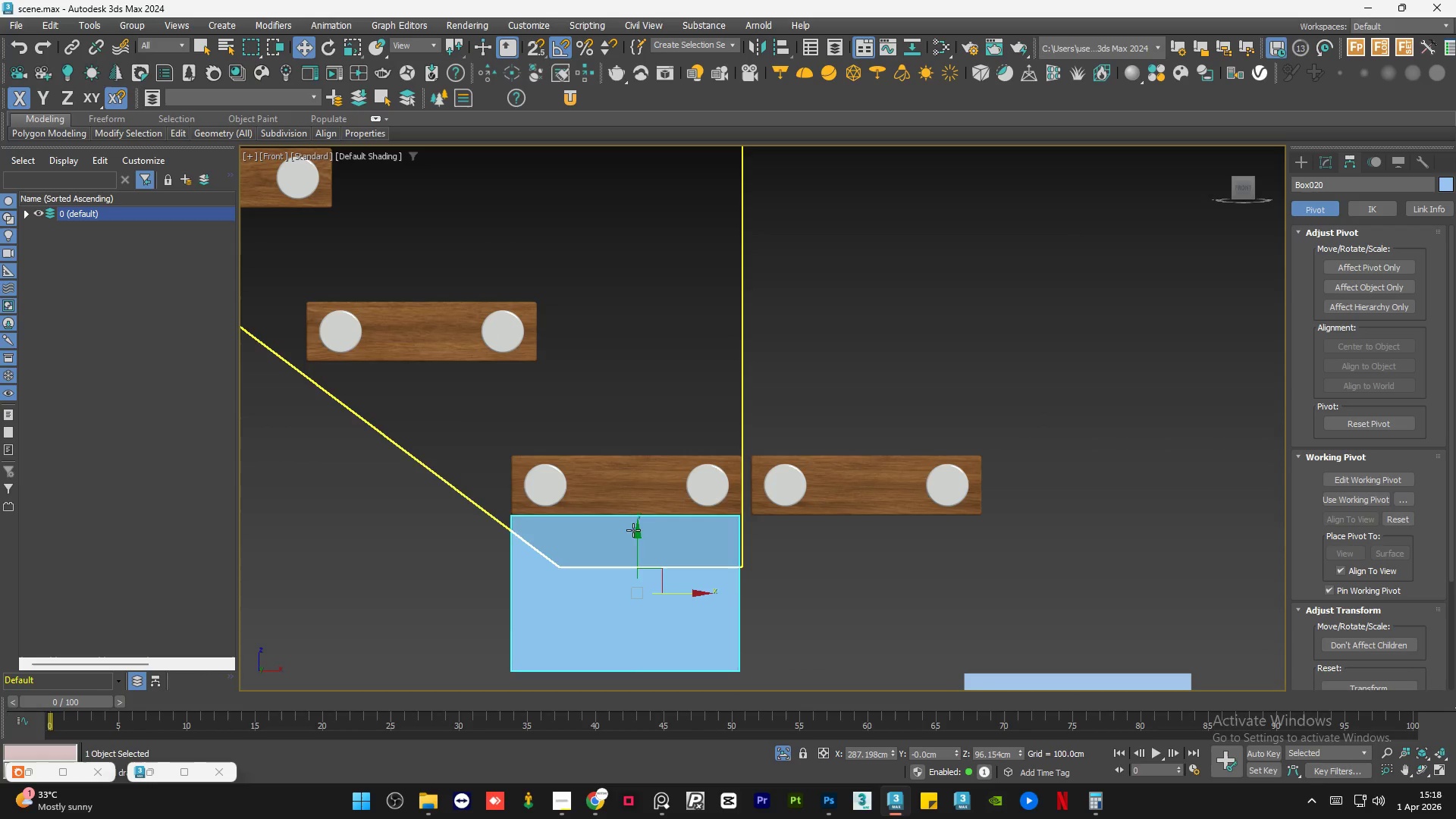 
hold_key(key=ShiftLeft, duration=1.5)
left_click_drag(start_coordinate=[640, 550], to_coordinate=[635, 337])
 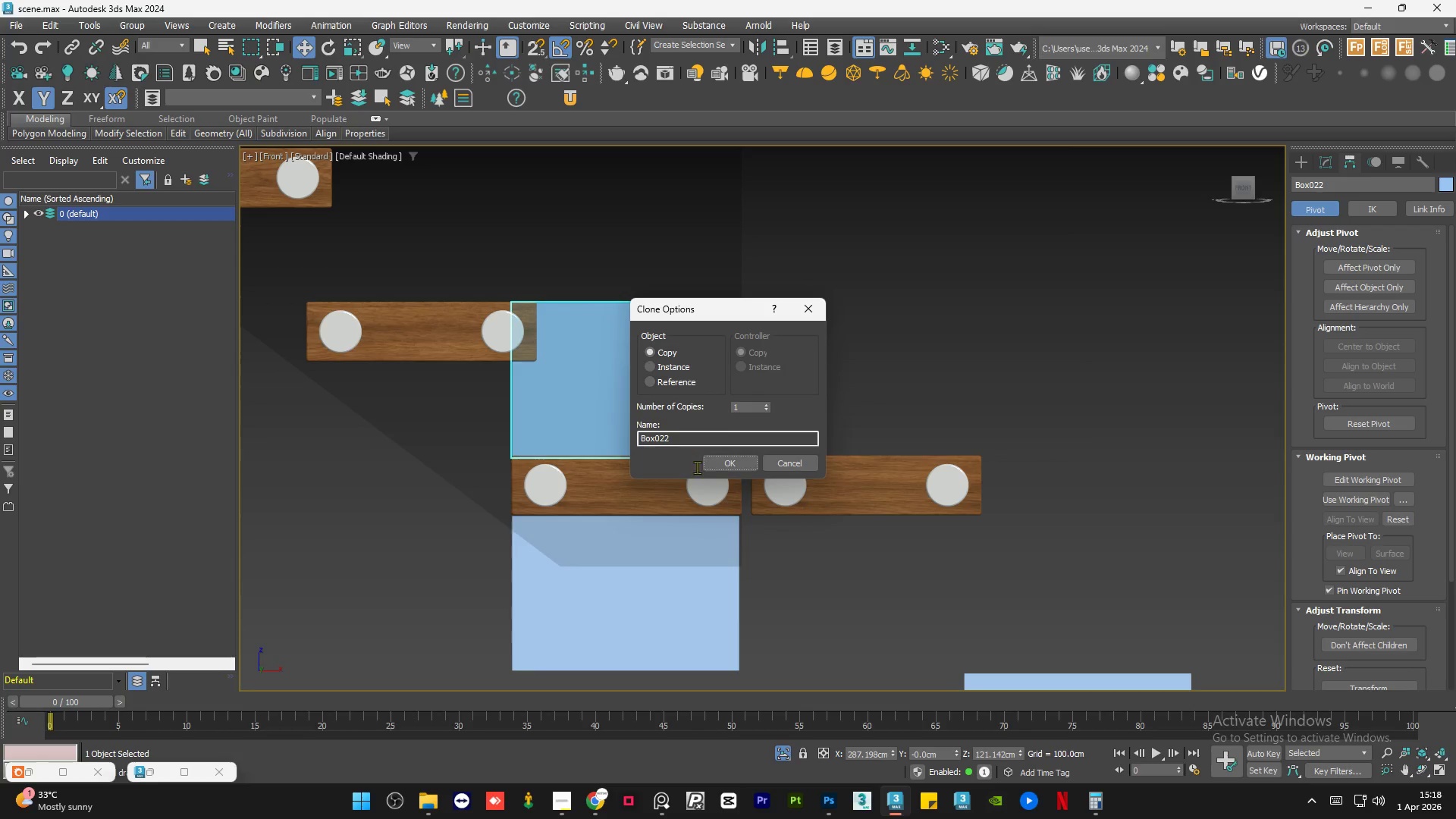 
hold_key(key=ShiftLeft, duration=1.5)
 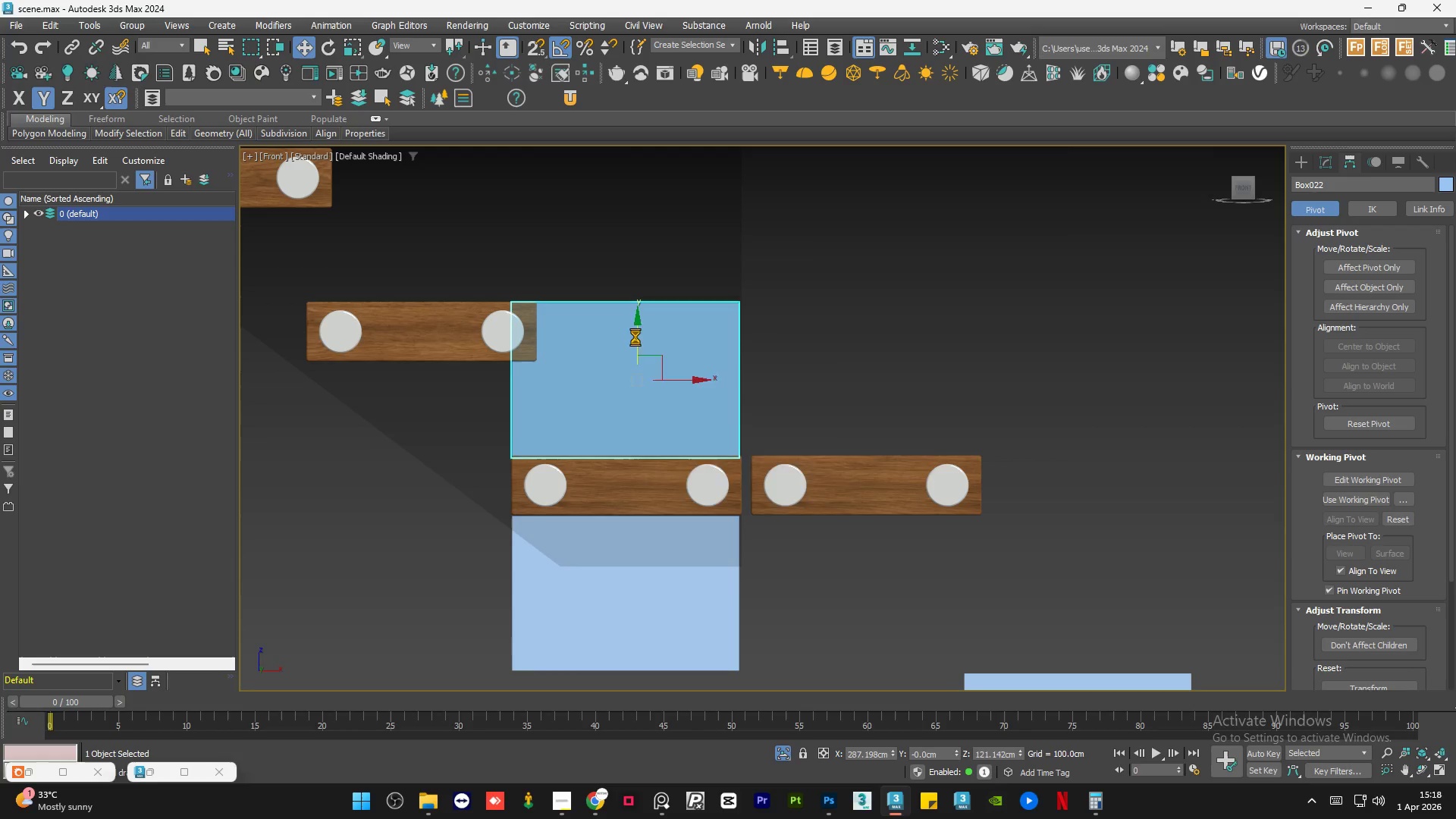 
hold_key(key=ShiftLeft, duration=0.53)
 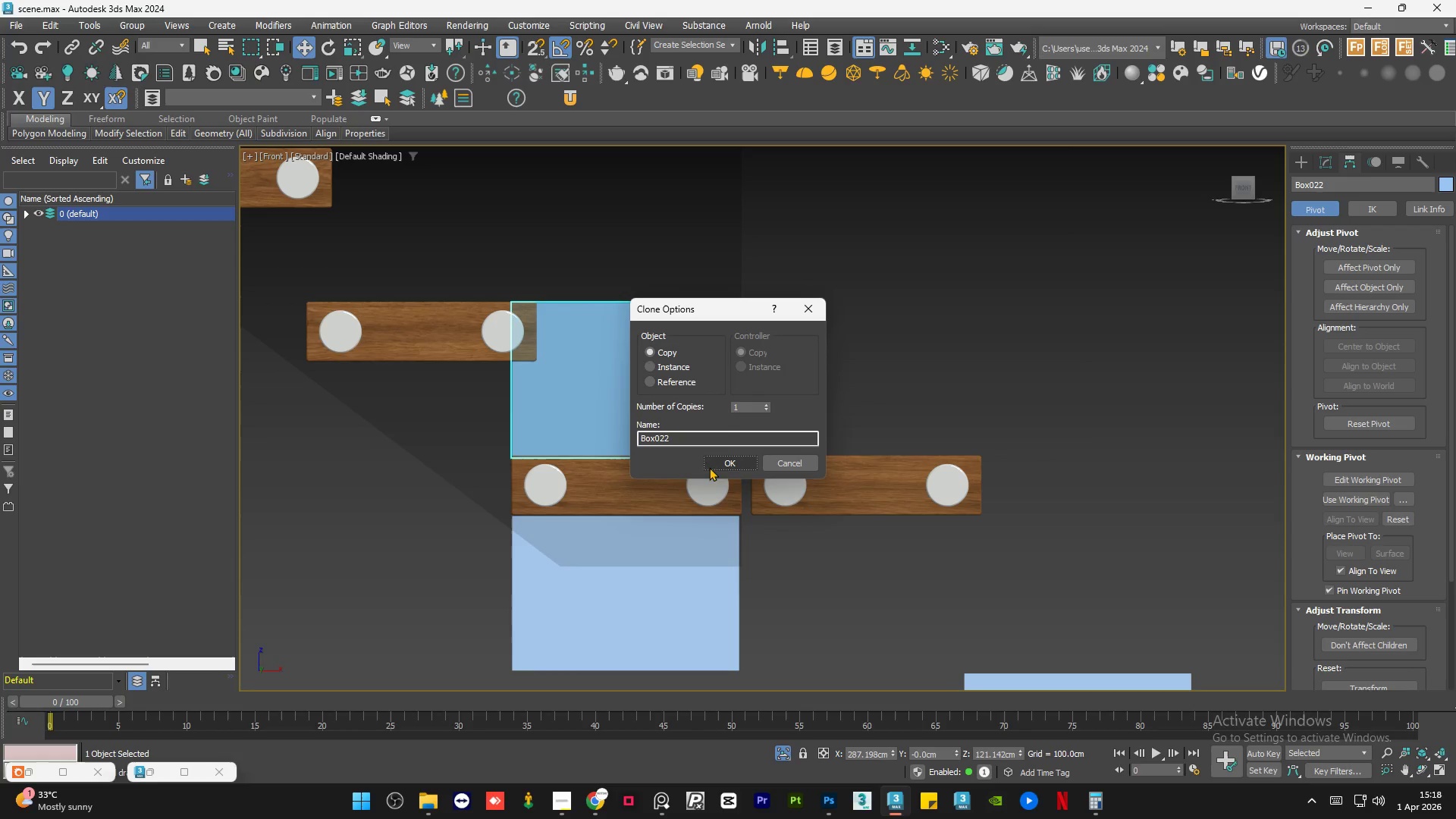 
left_click([711, 460])
 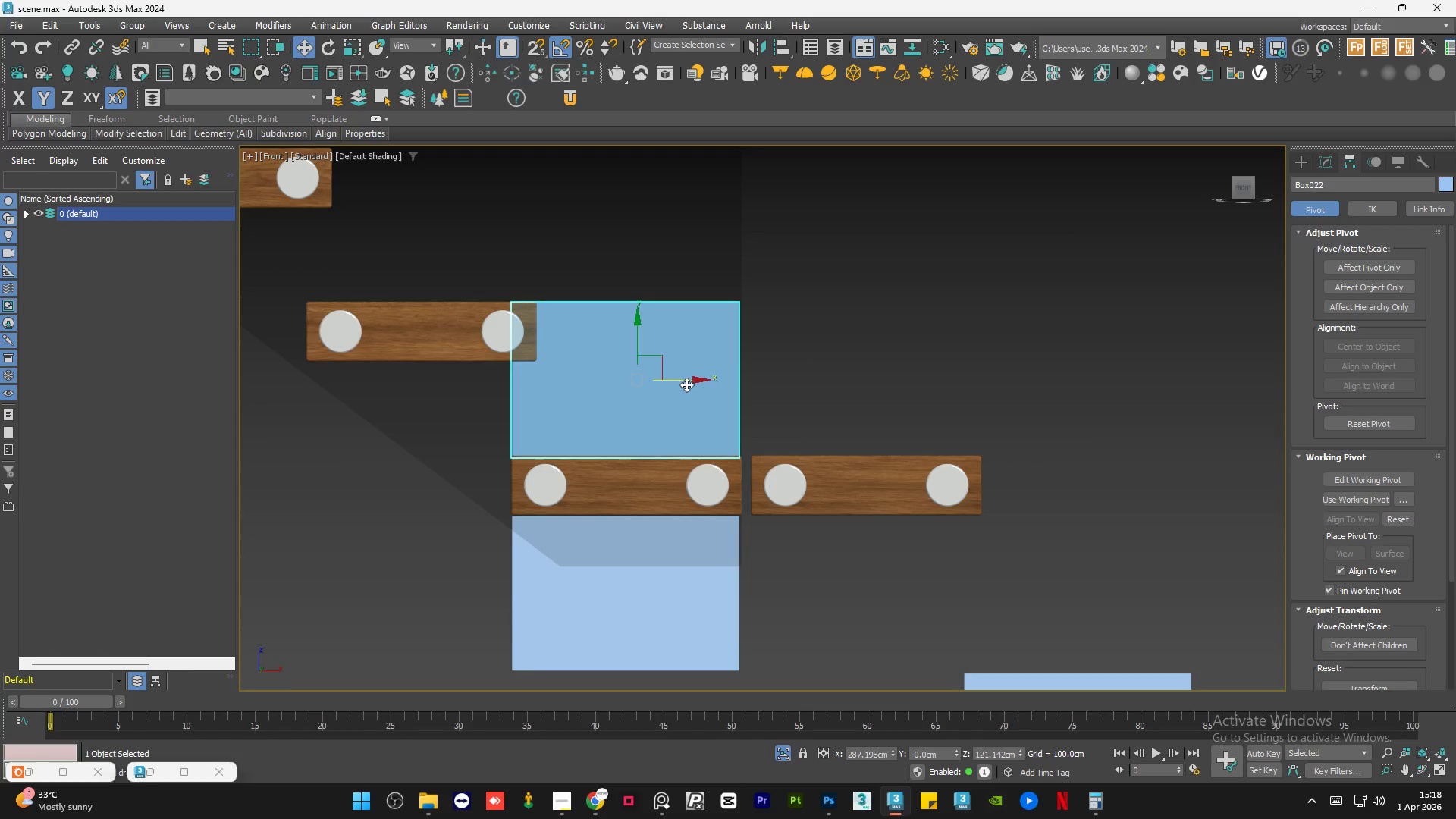 
left_click_drag(start_coordinate=[688, 379], to_coordinate=[483, 380])
 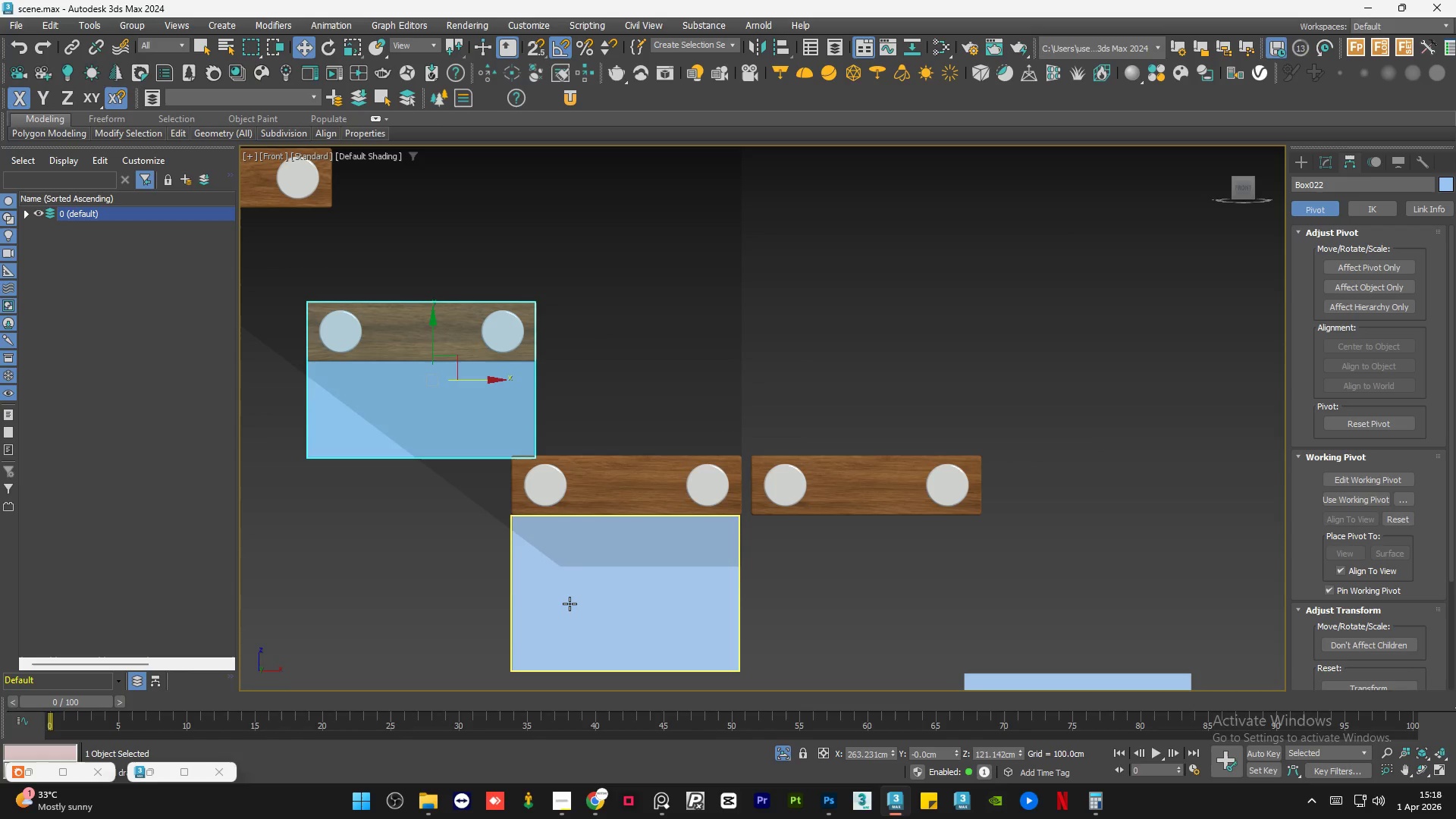 
left_click([570, 604])
 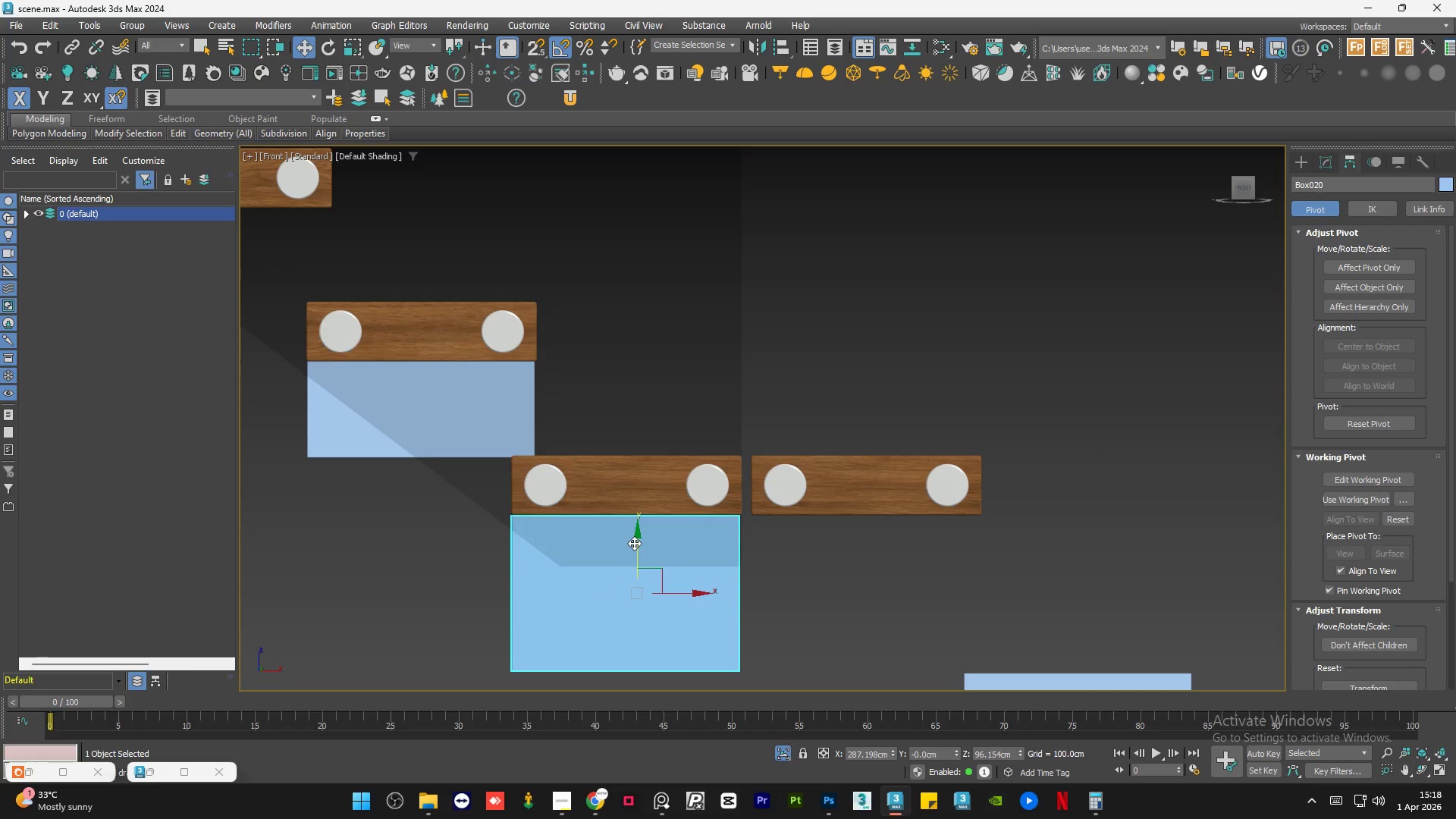 
left_click_drag(start_coordinate=[634, 543], to_coordinate=[651, 484])
 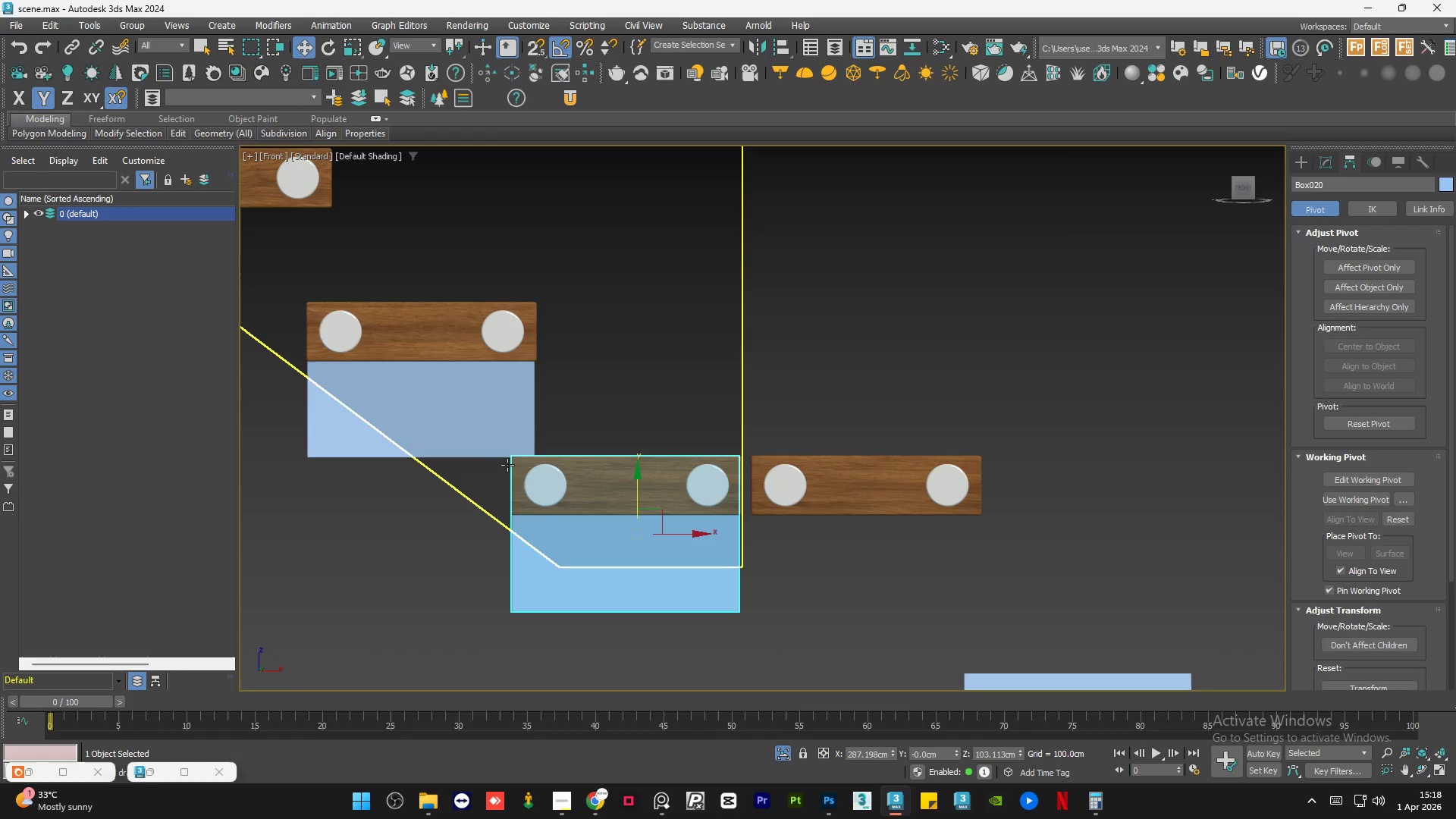 
hold_key(key=ControlLeft, duration=0.83)
left_click([365, 452])
 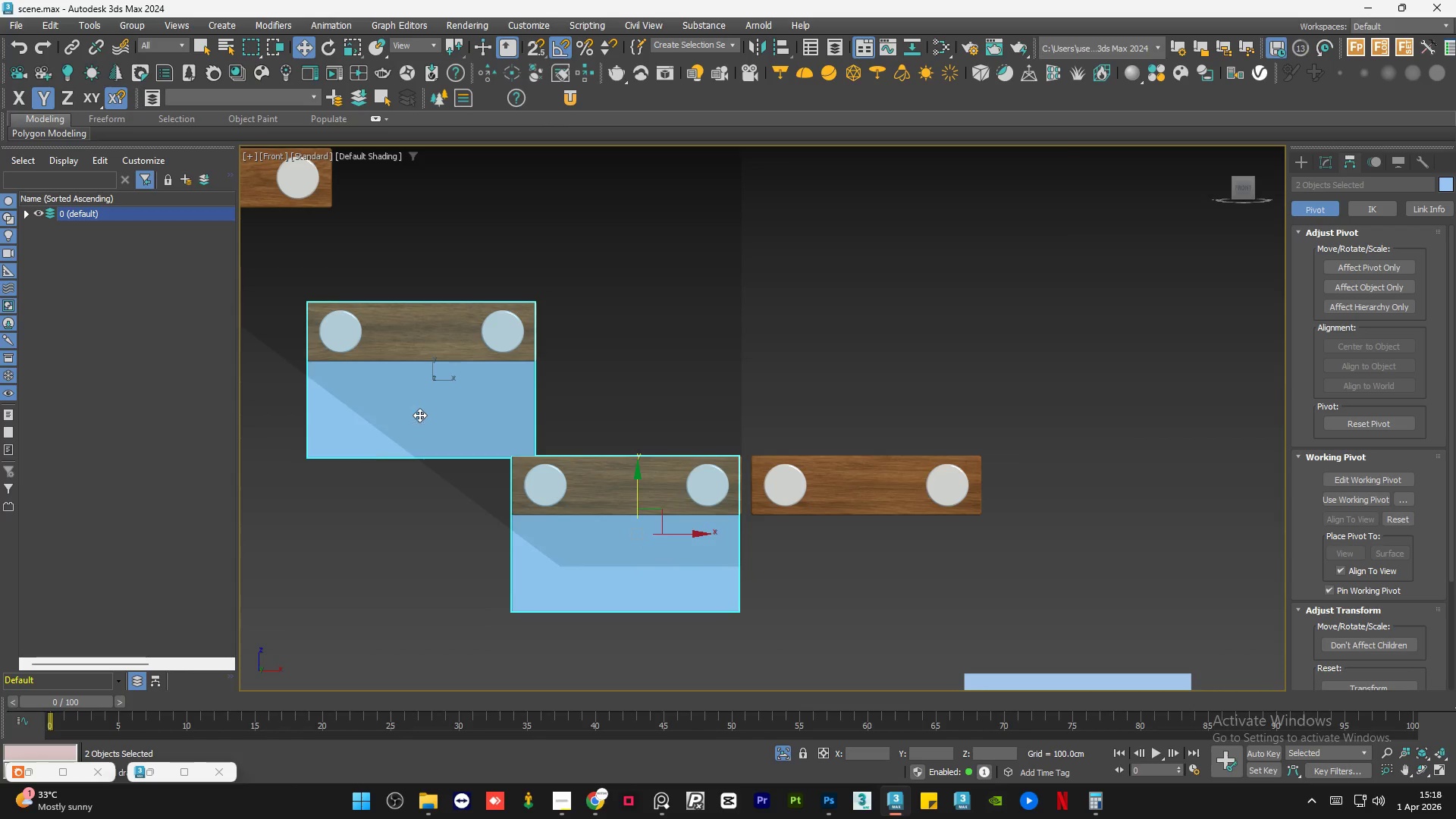 
scroll: coordinate [494, 363], scroll_direction: down, amount: 2.0
 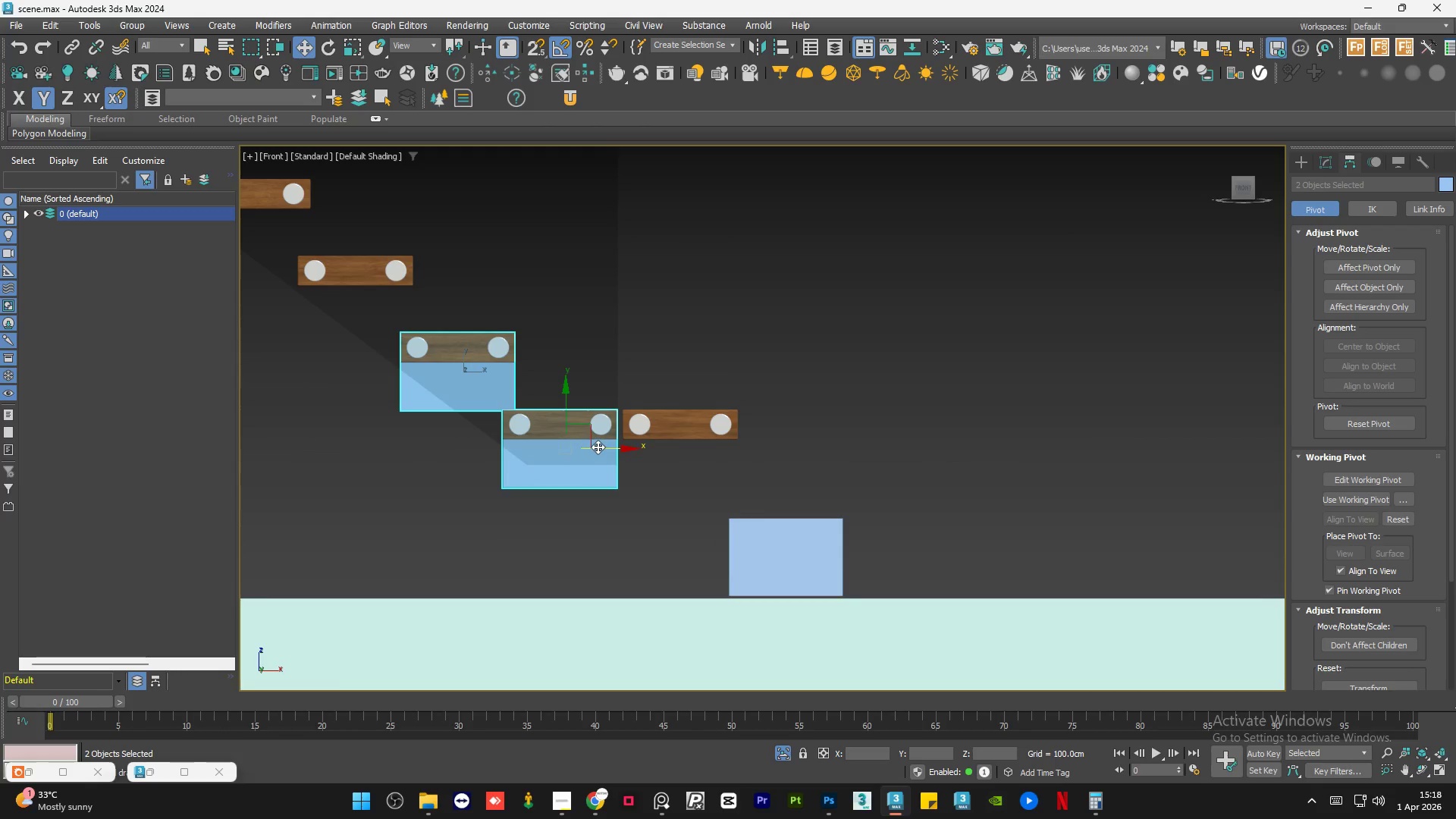 
left_click_drag(start_coordinate=[598, 445], to_coordinate=[701, 463])
 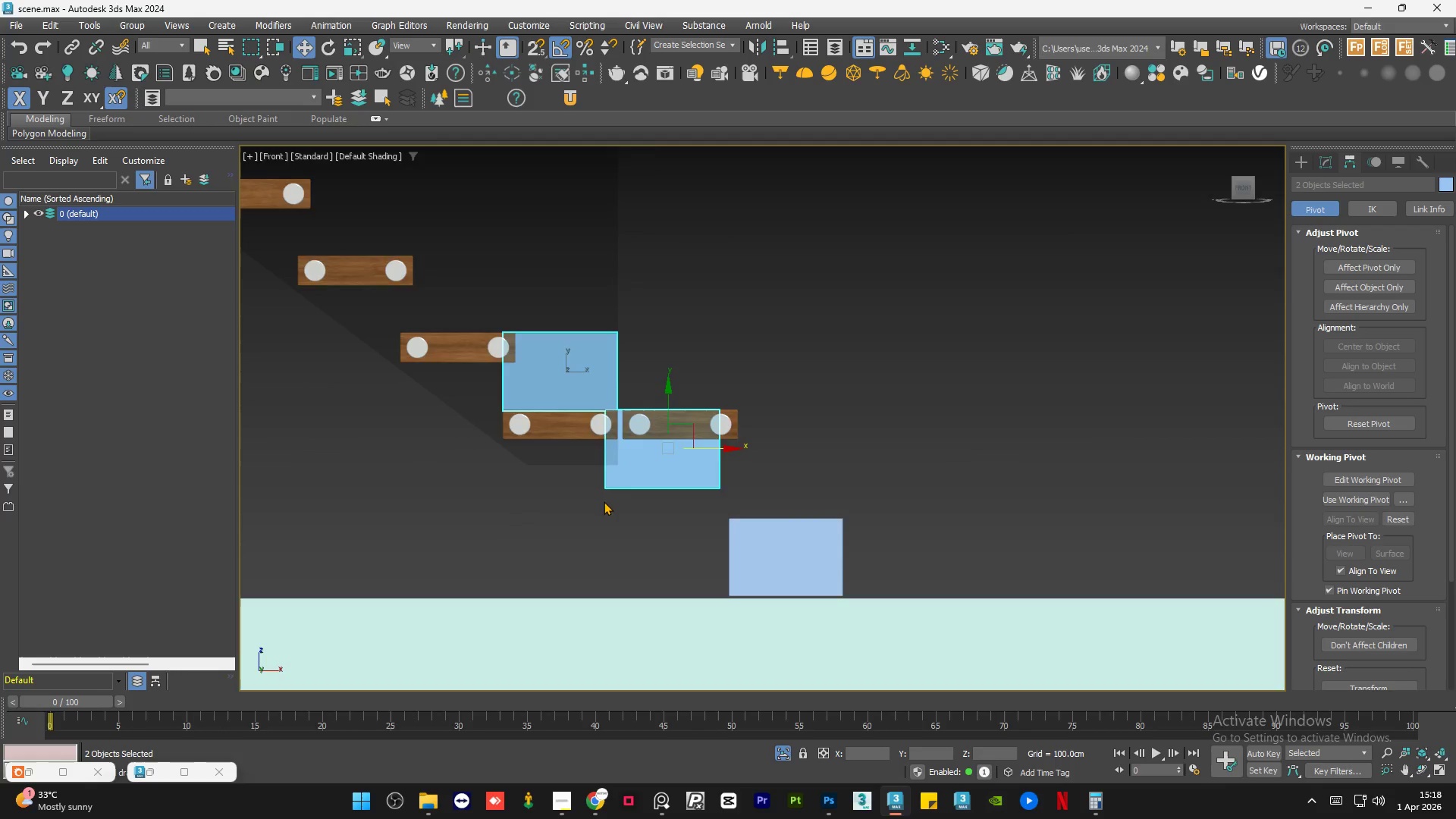 
scroll: coordinate [557, 504], scroll_direction: up, amount: 2.0
 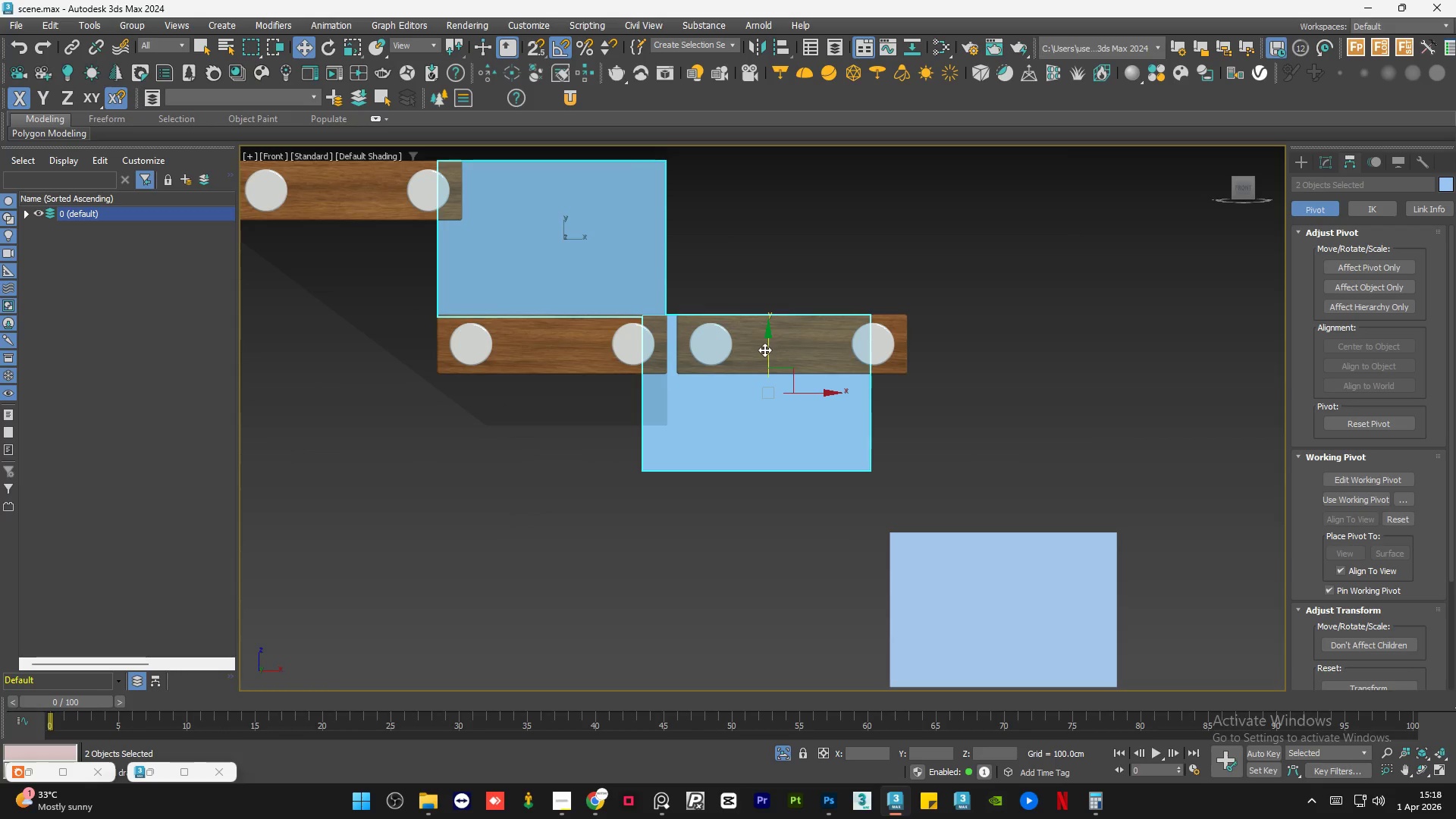 
left_click_drag(start_coordinate=[766, 348], to_coordinate=[763, 502])
 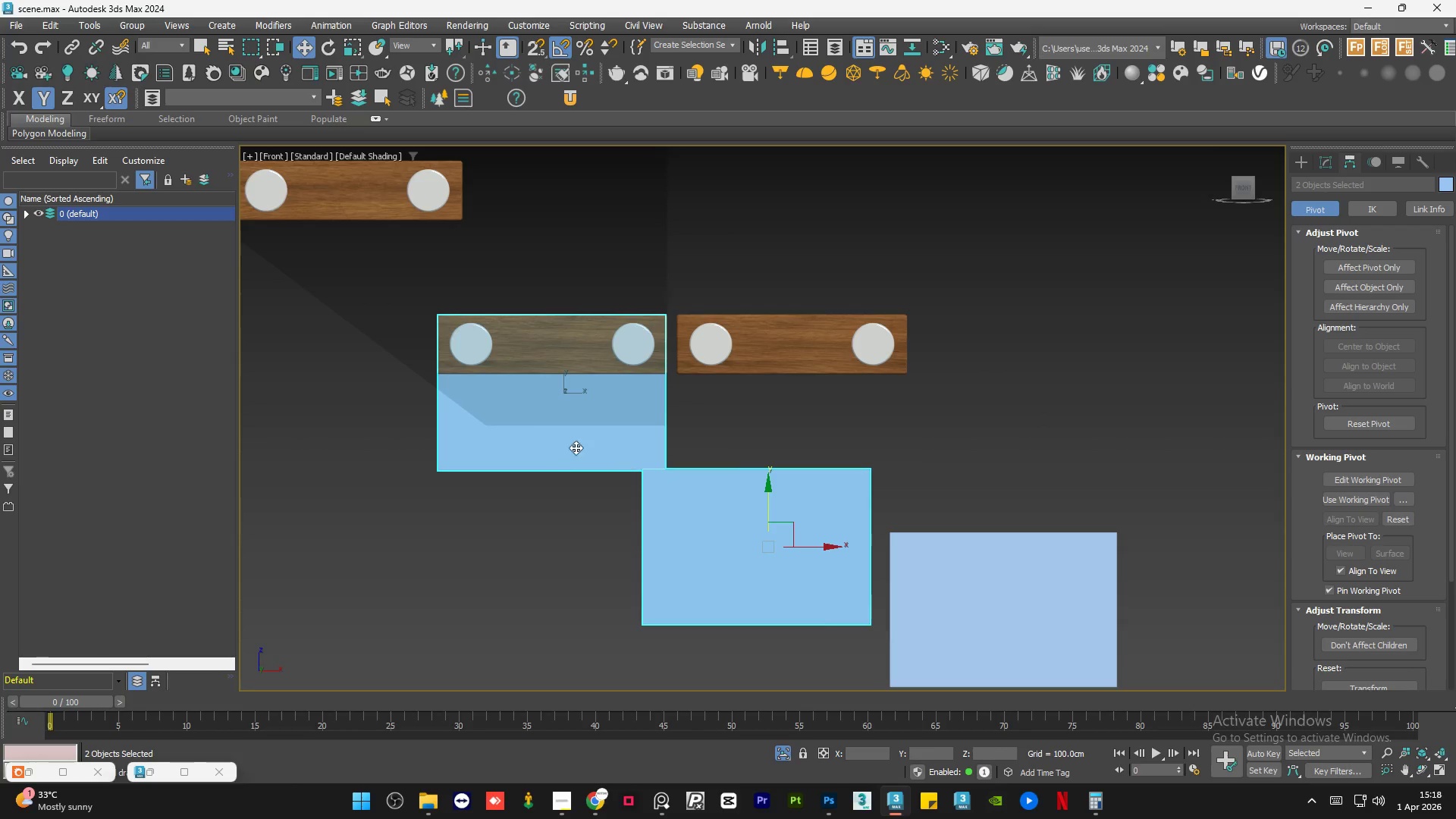 
left_click([722, 352])
 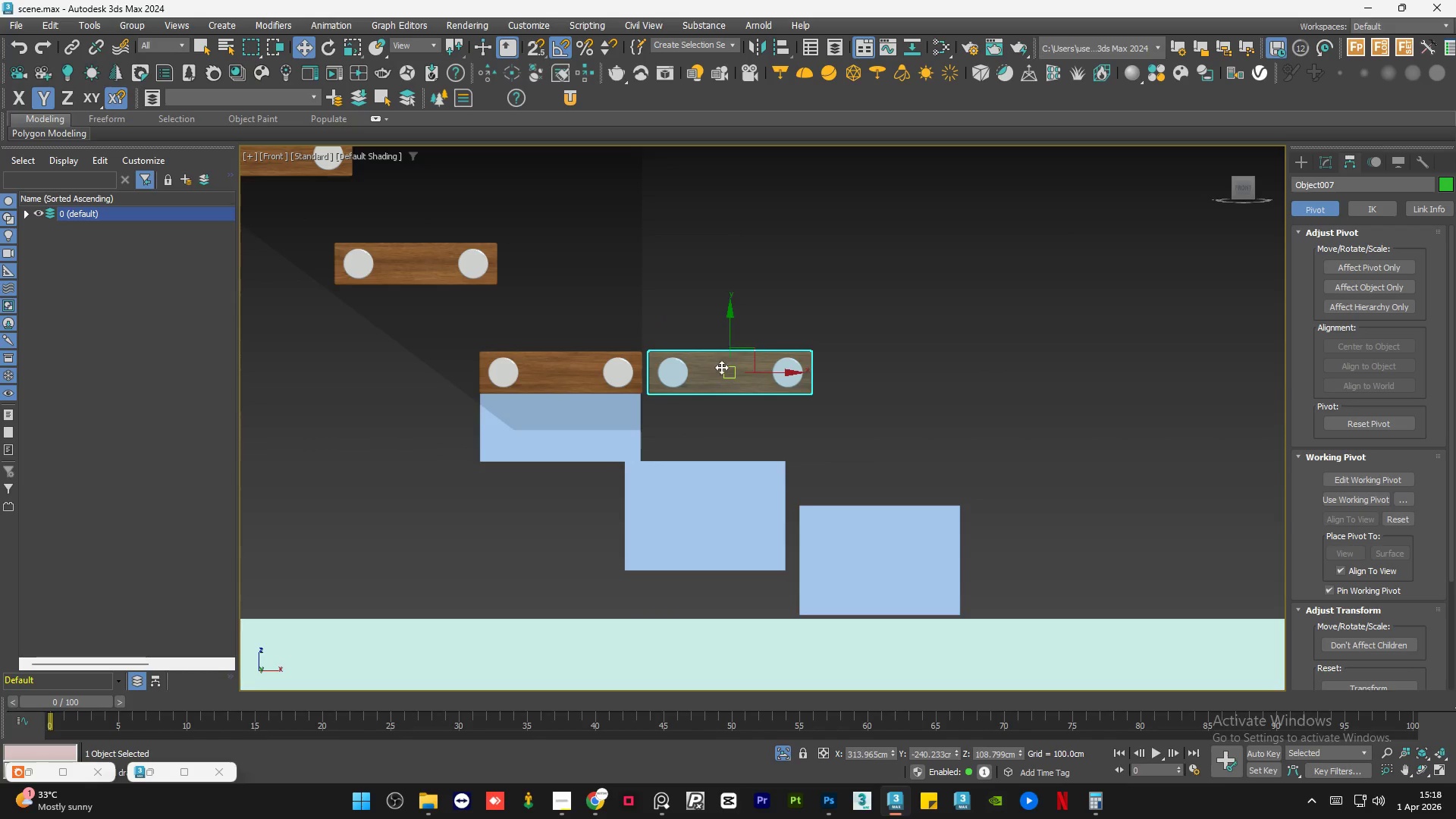 
scroll: coordinate [581, 441], scroll_direction: down, amount: 1.0
 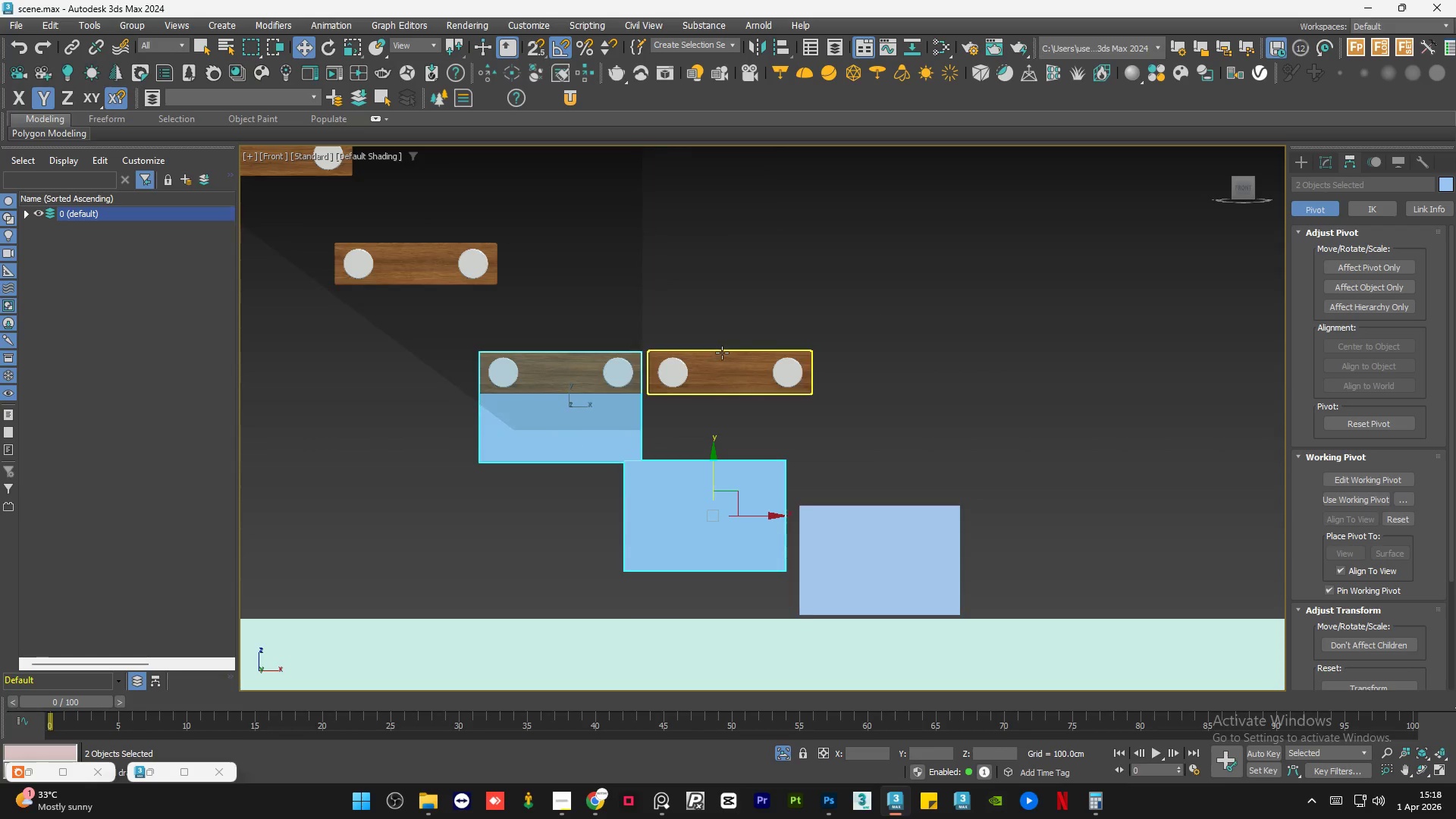 
left_click_drag(start_coordinate=[732, 339], to_coordinate=[752, 495])
 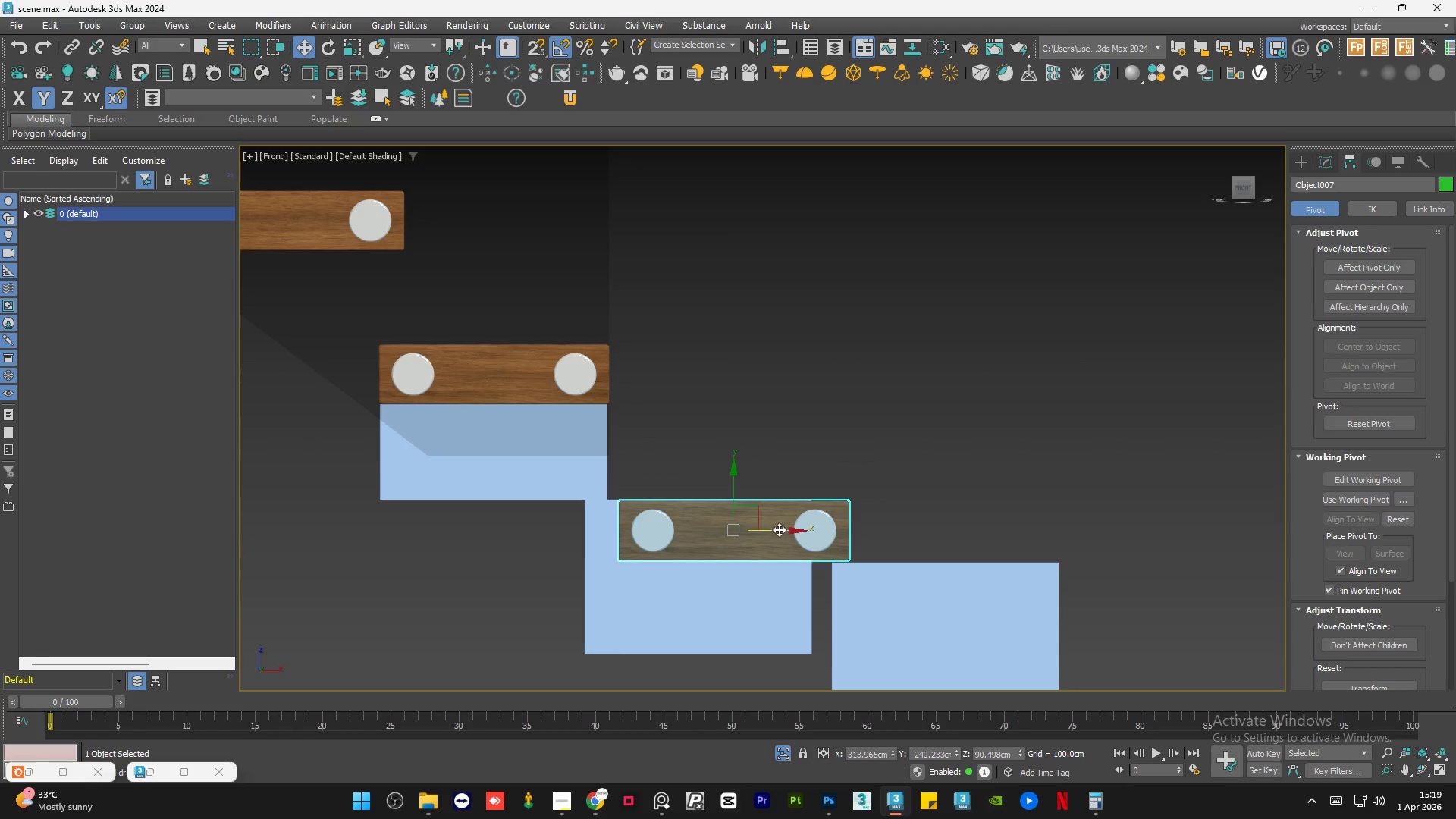 
scroll: coordinate [721, 368], scroll_direction: up, amount: 1.0
 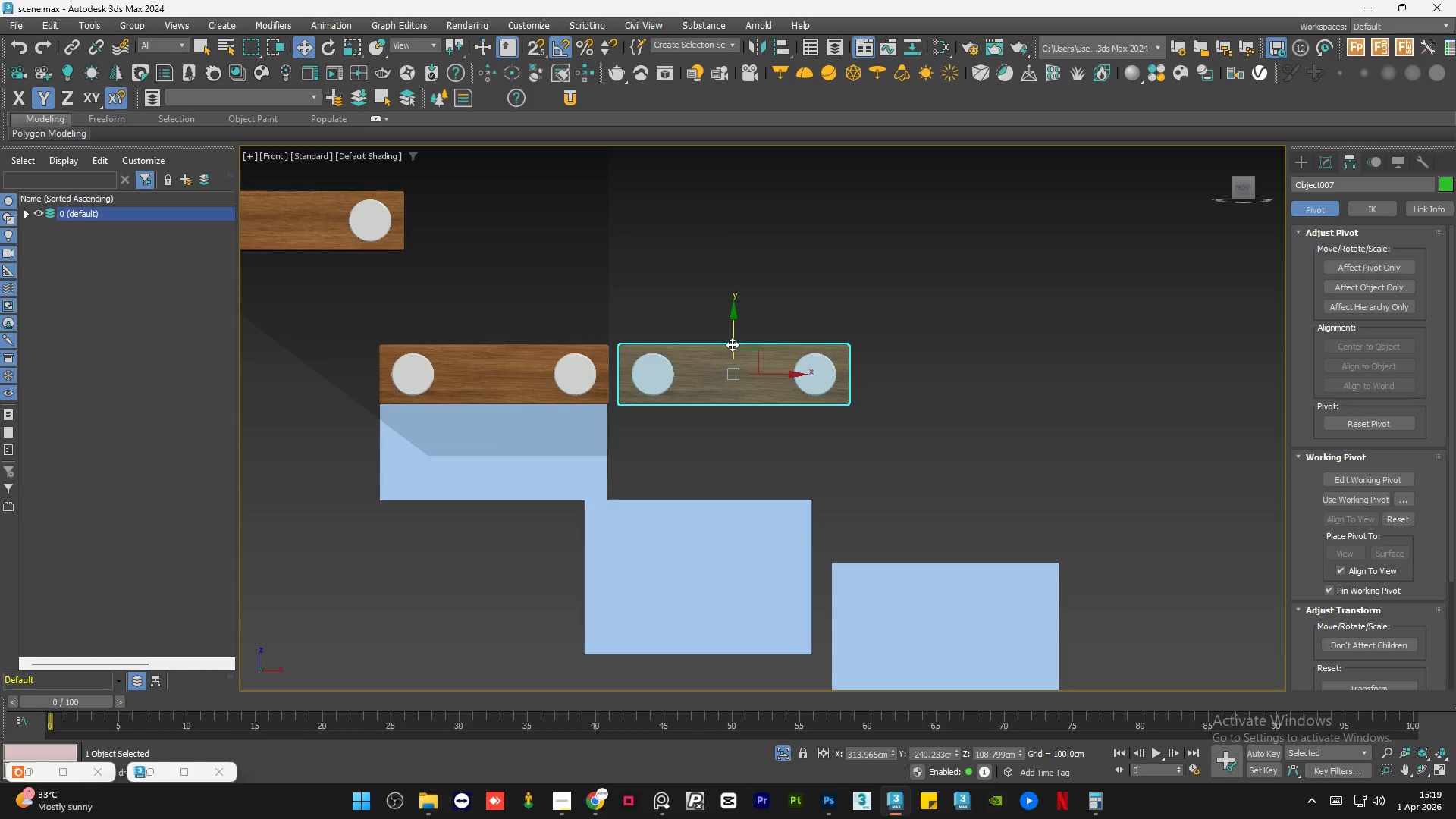 
left_click_drag(start_coordinate=[783, 528], to_coordinate=[748, 525])
 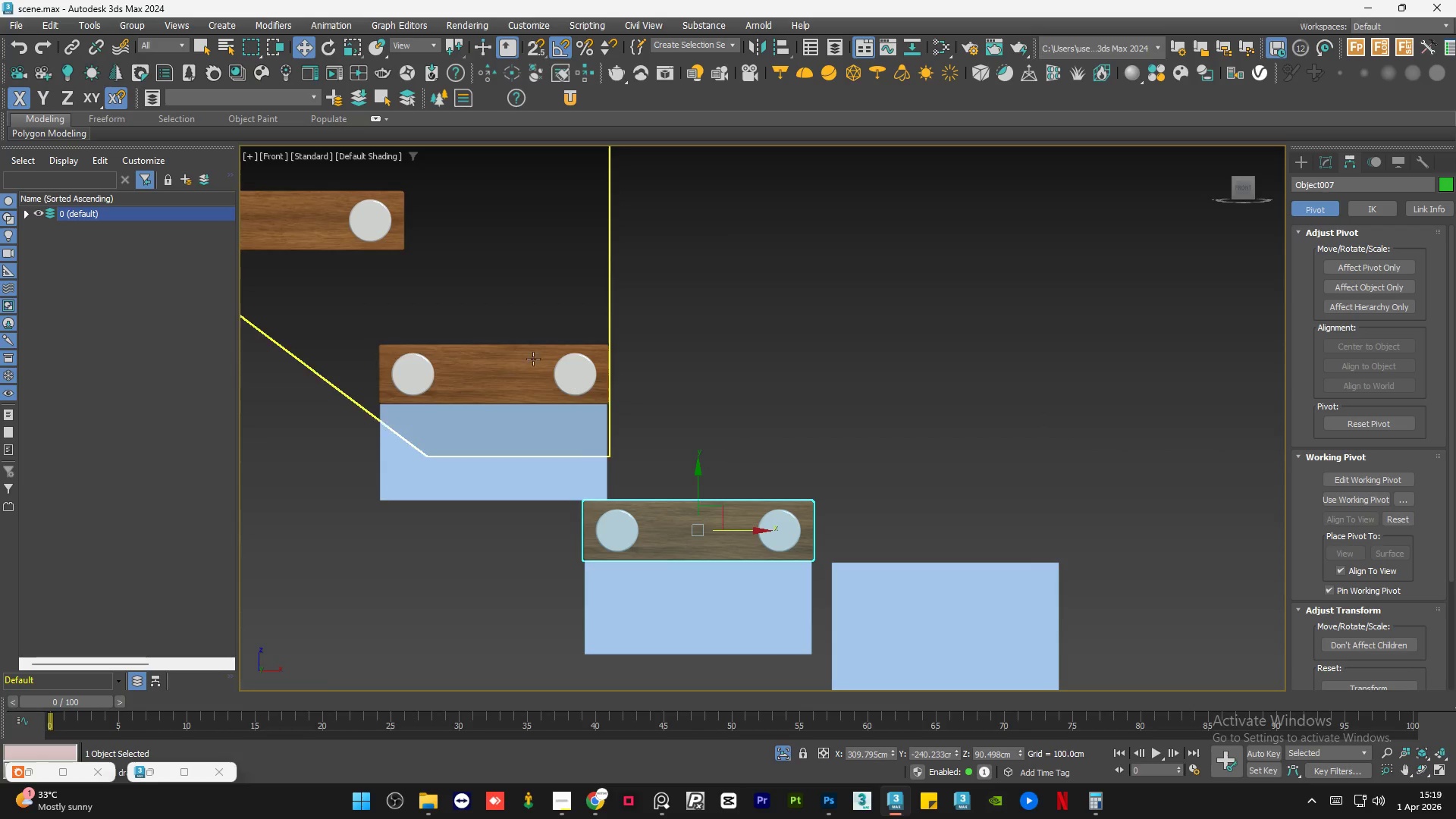 
scroll: coordinate [527, 356], scroll_direction: down, amount: 1.0
 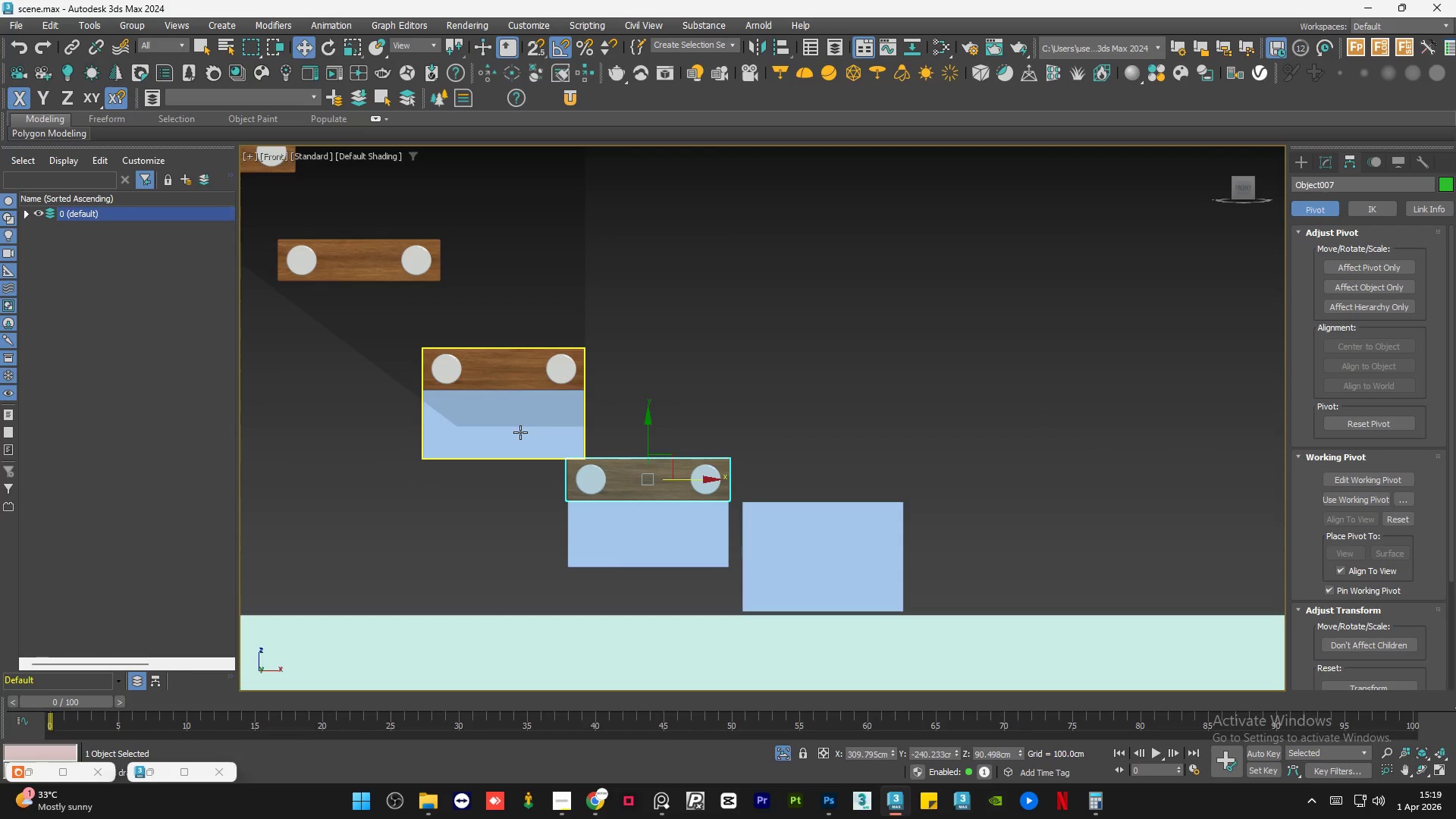 
left_click([520, 432])
 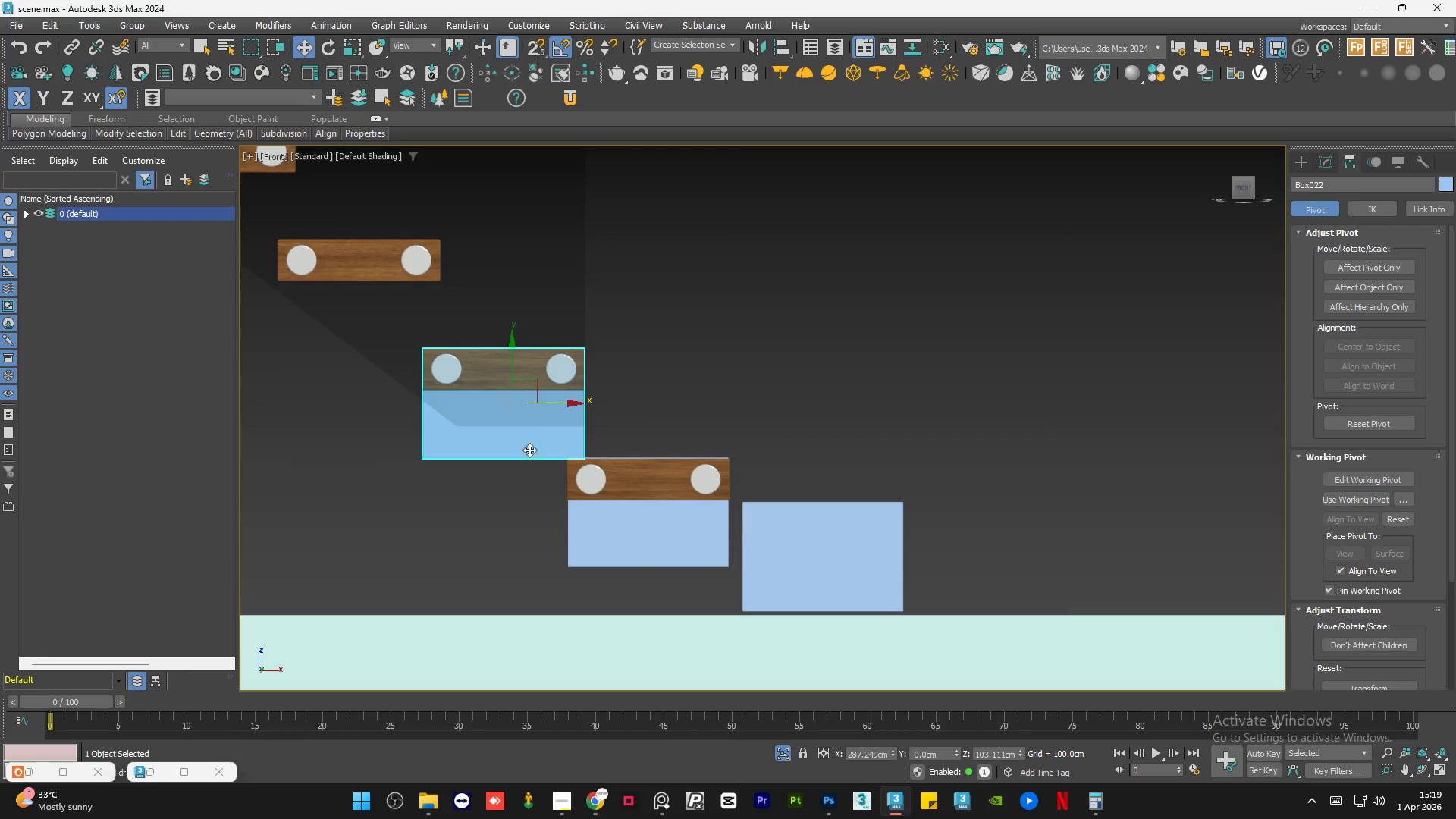 
hold_key(key=ControlLeft, duration=0.5)
left_click([595, 540])
 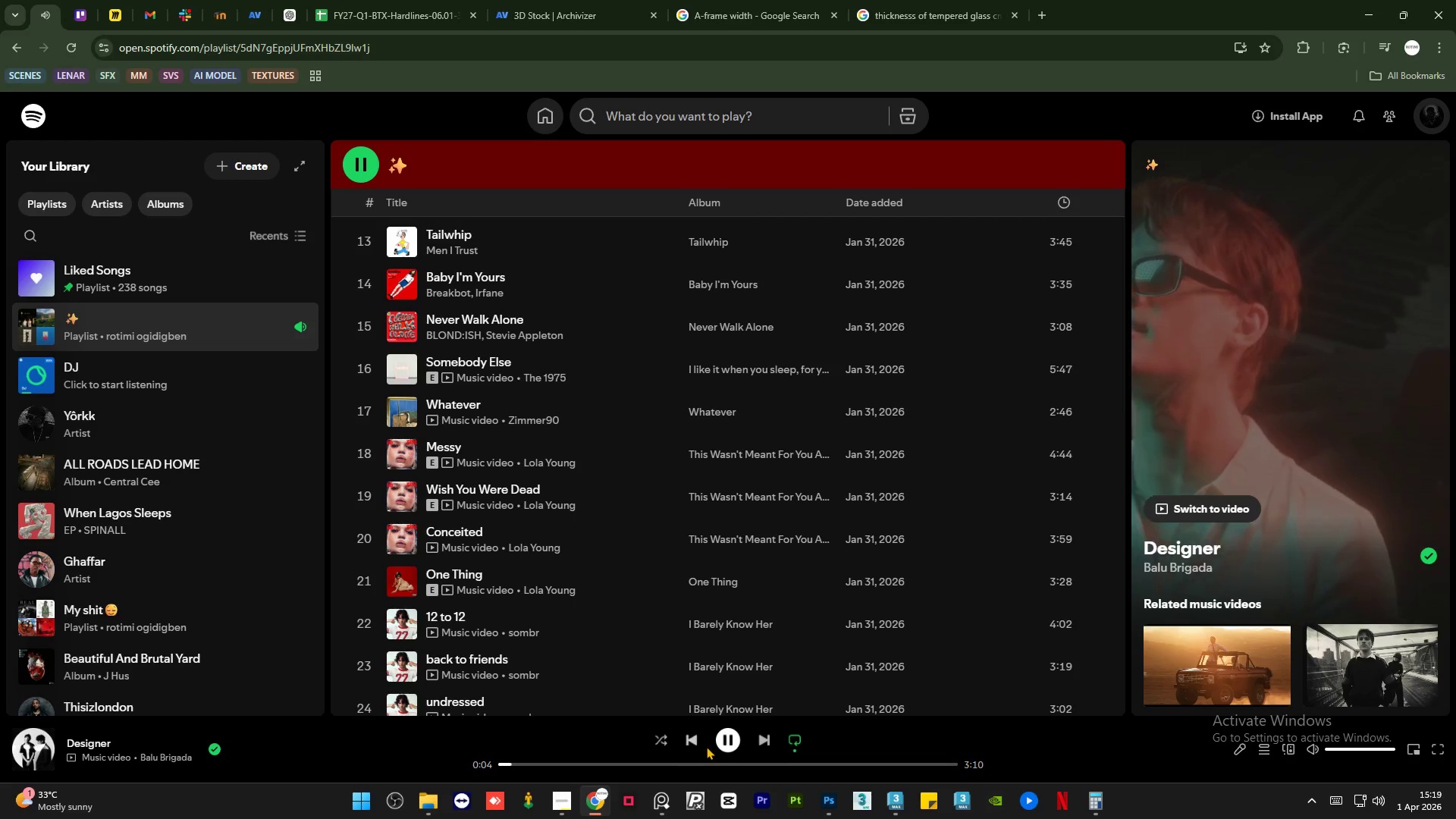 
double_click([698, 742])
 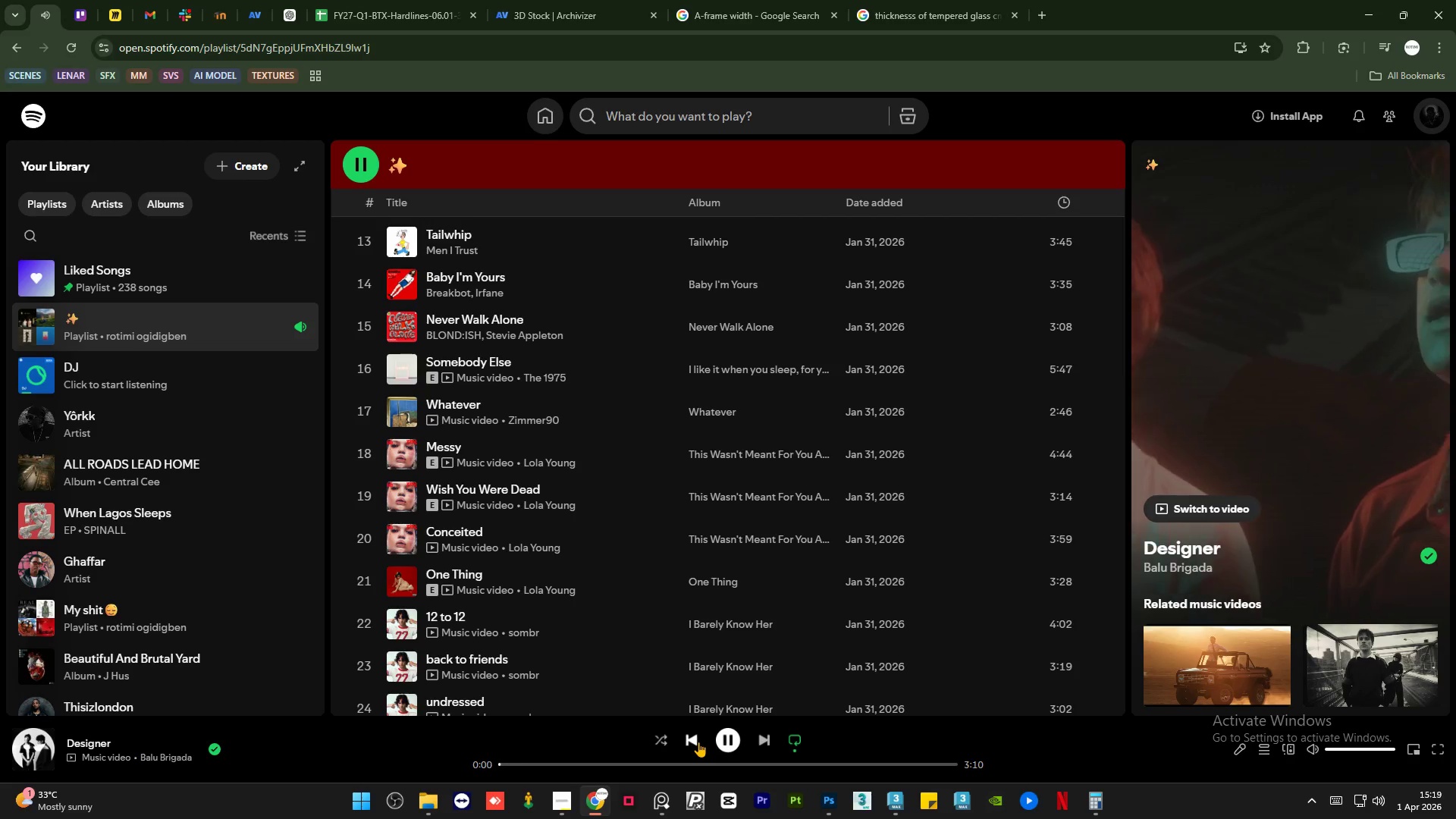 
triple_click([698, 742])
 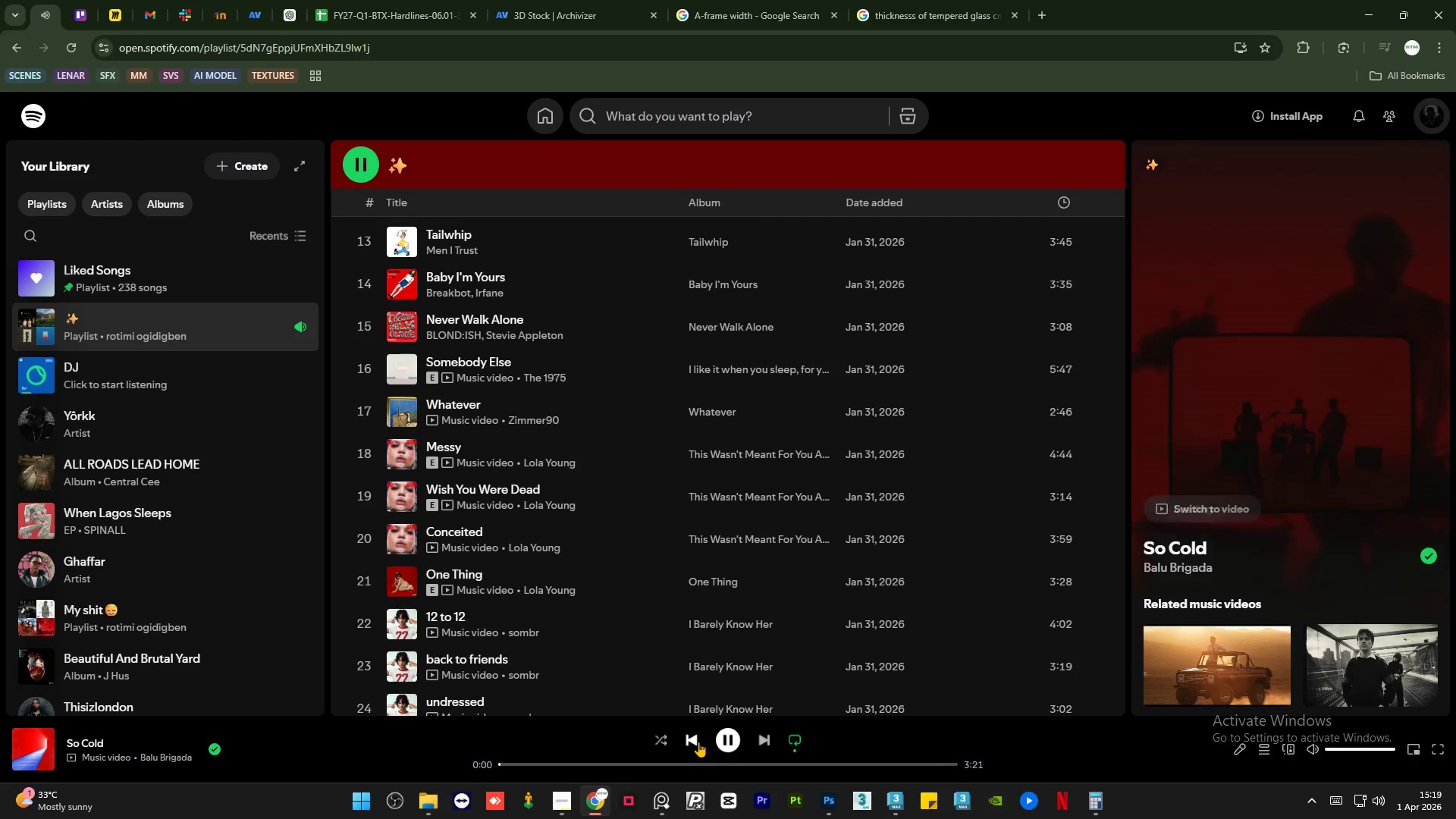 
left_click([698, 742])
 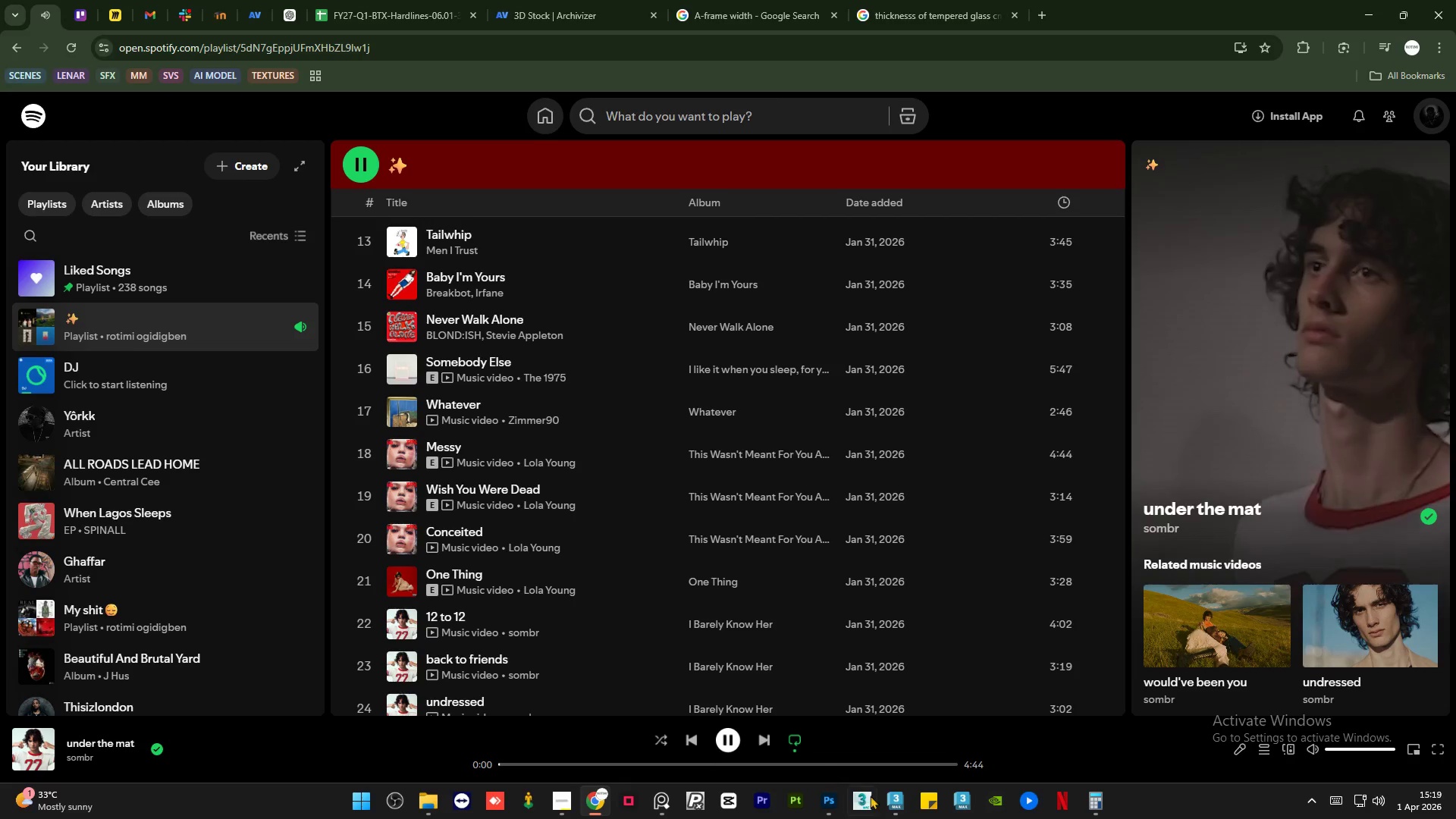 
left_click([896, 814])
 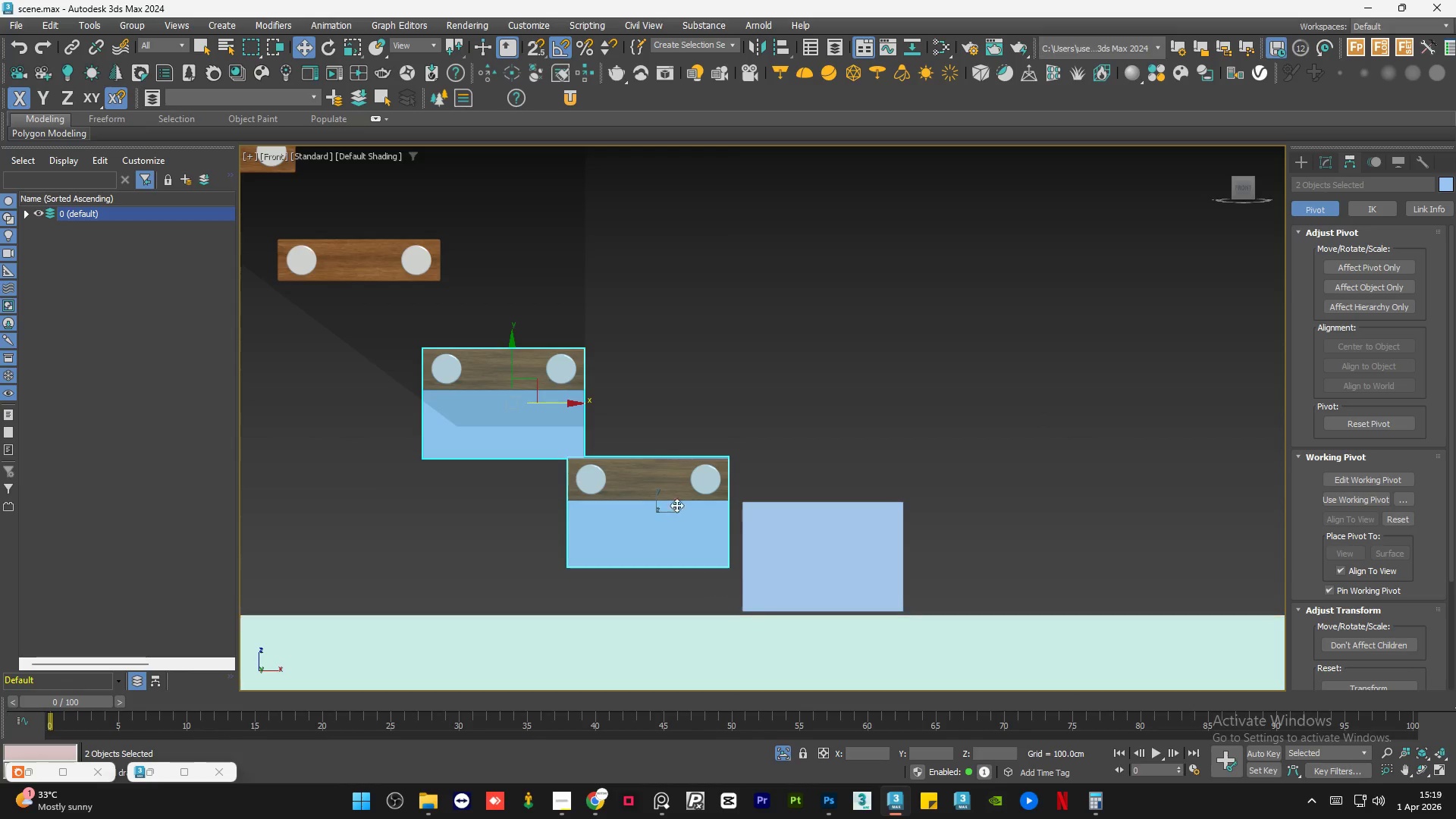 
scroll: coordinate [643, 450], scroll_direction: down, amount: 1.0
 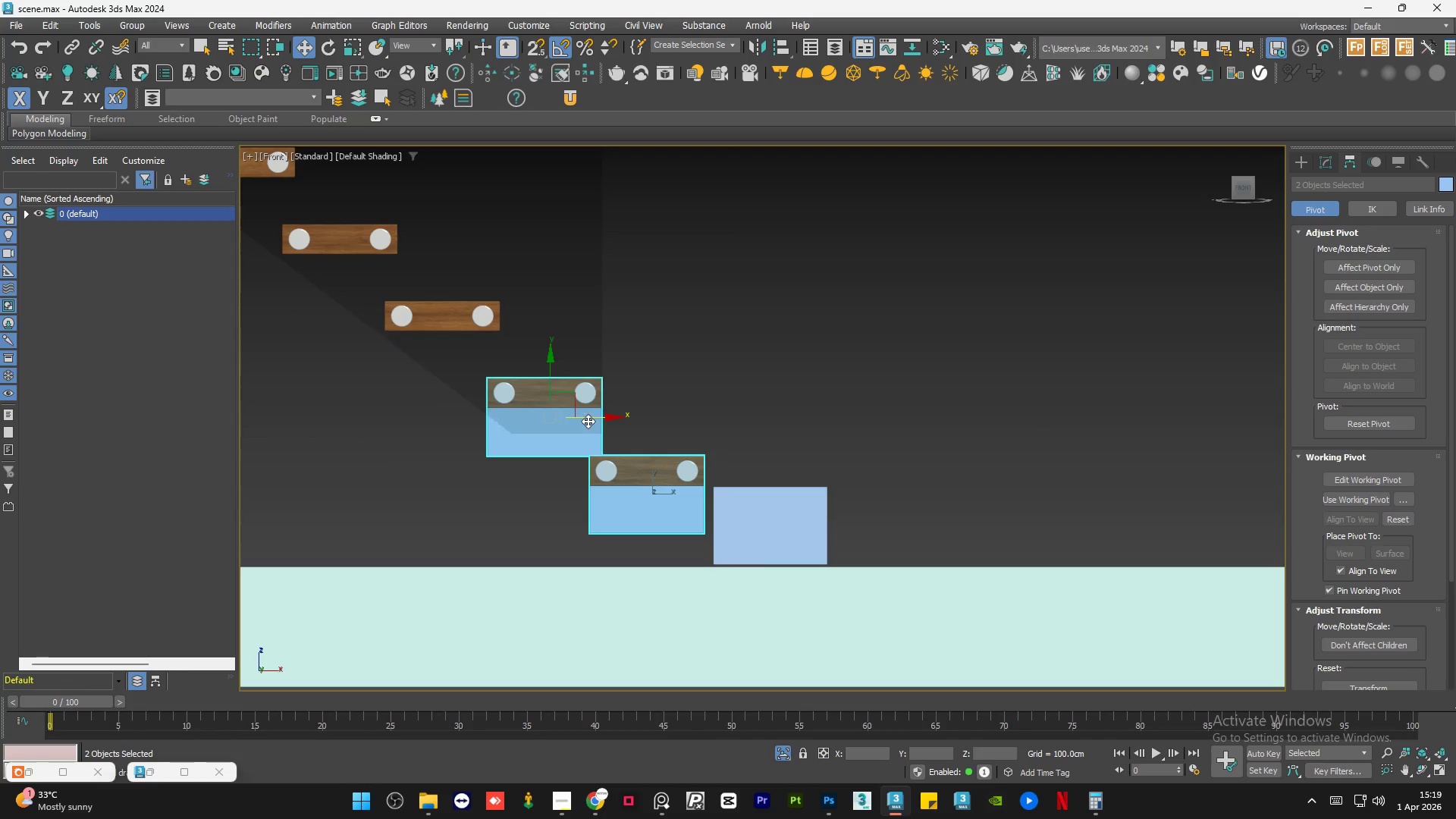 
left_click_drag(start_coordinate=[588, 419], to_coordinate=[691, 450])
 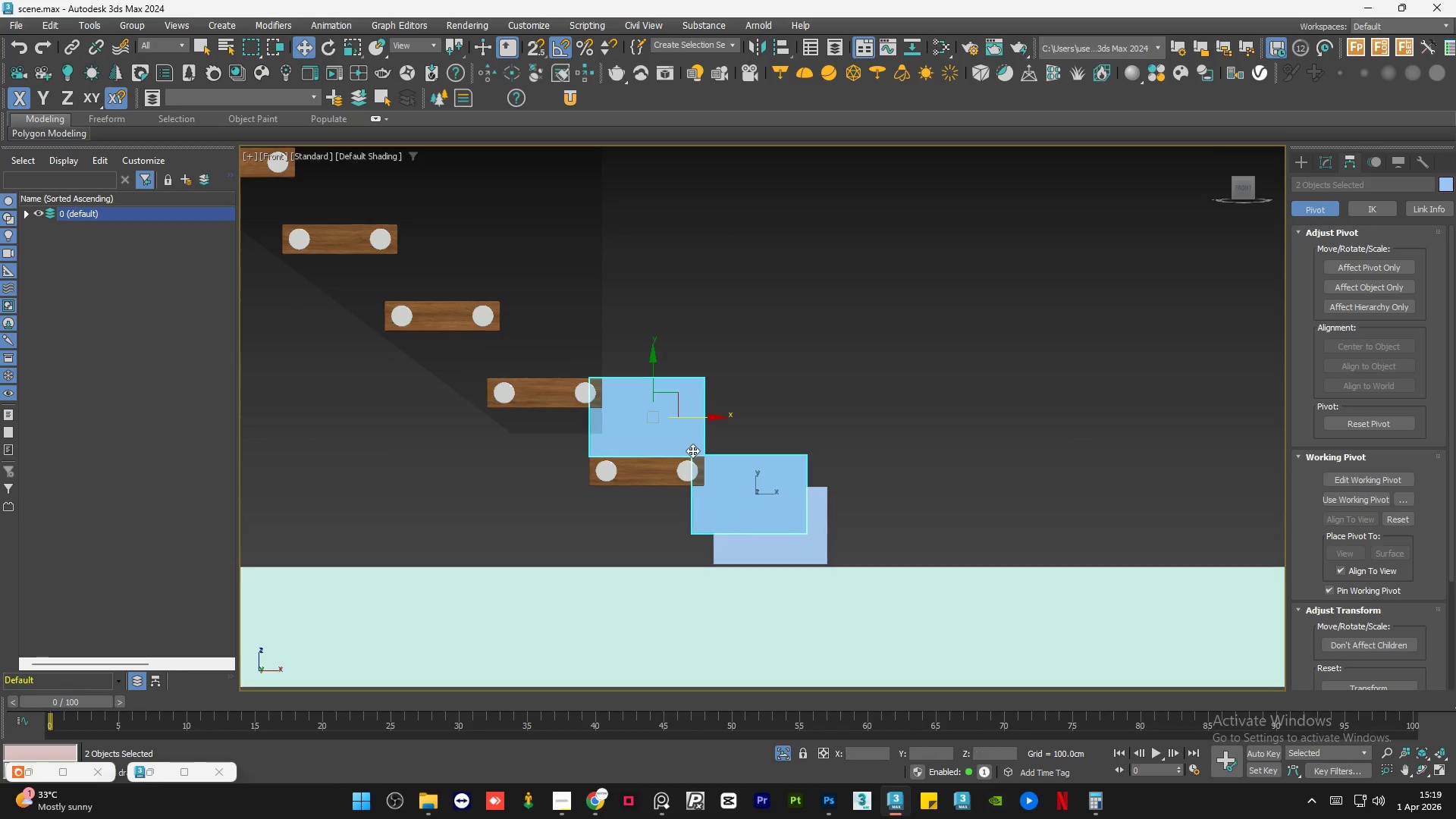 
scroll: coordinate [692, 453], scroll_direction: up, amount: 3.0
 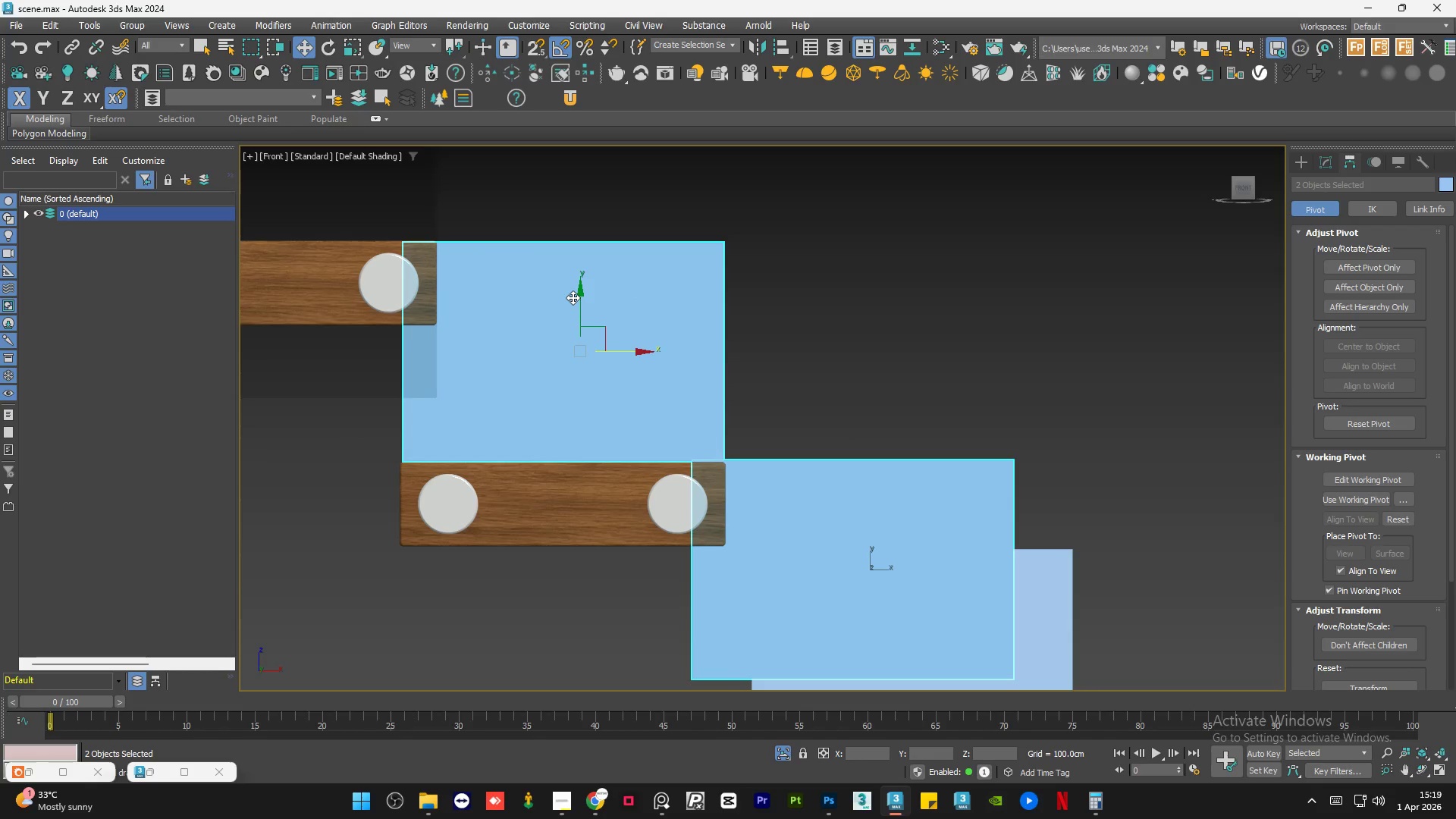 
left_click_drag(start_coordinate=[576, 295], to_coordinate=[619, 516])
 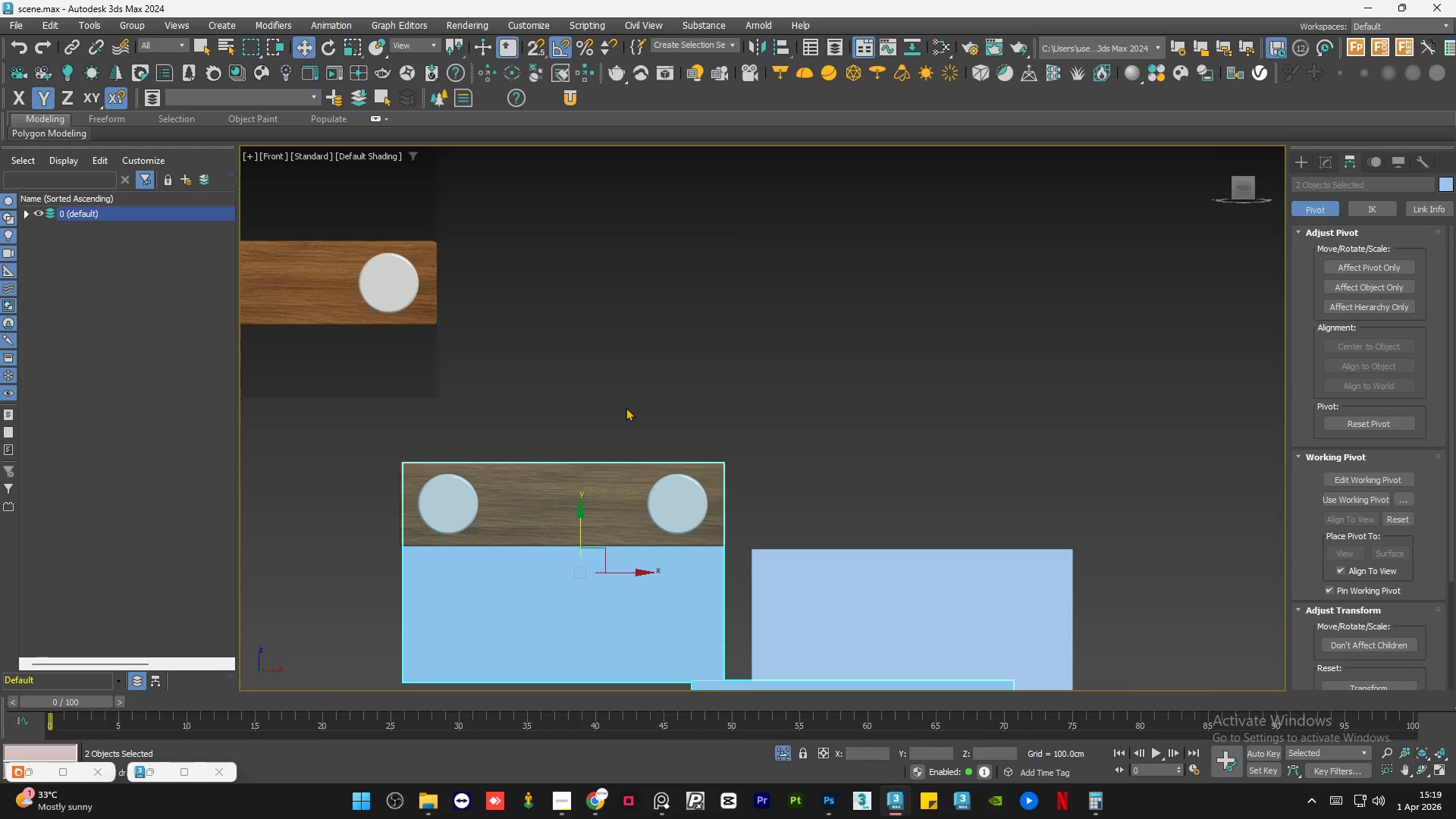 
scroll: coordinate [639, 476], scroll_direction: down, amount: 1.0
 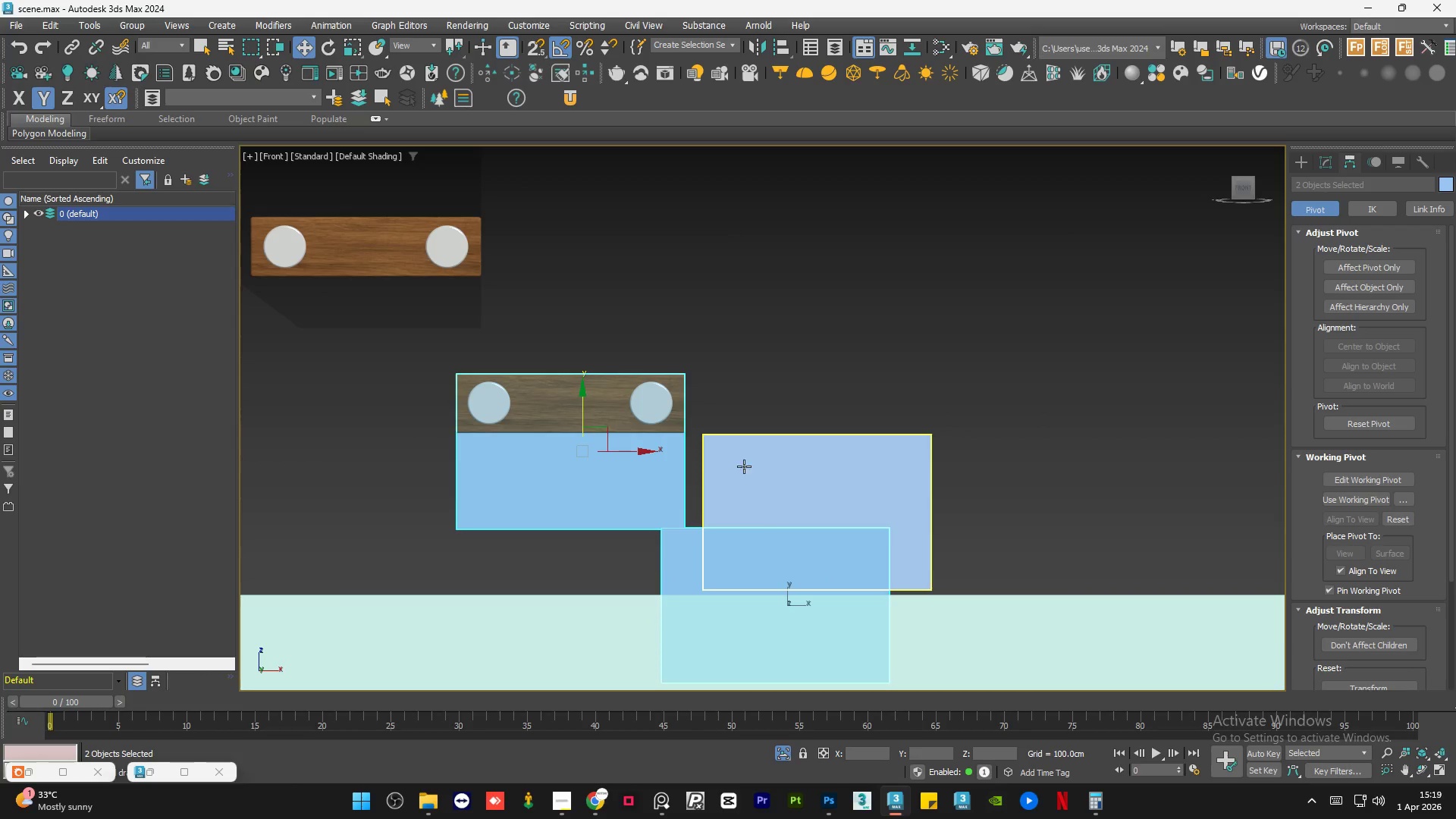 
left_click([663, 403])
 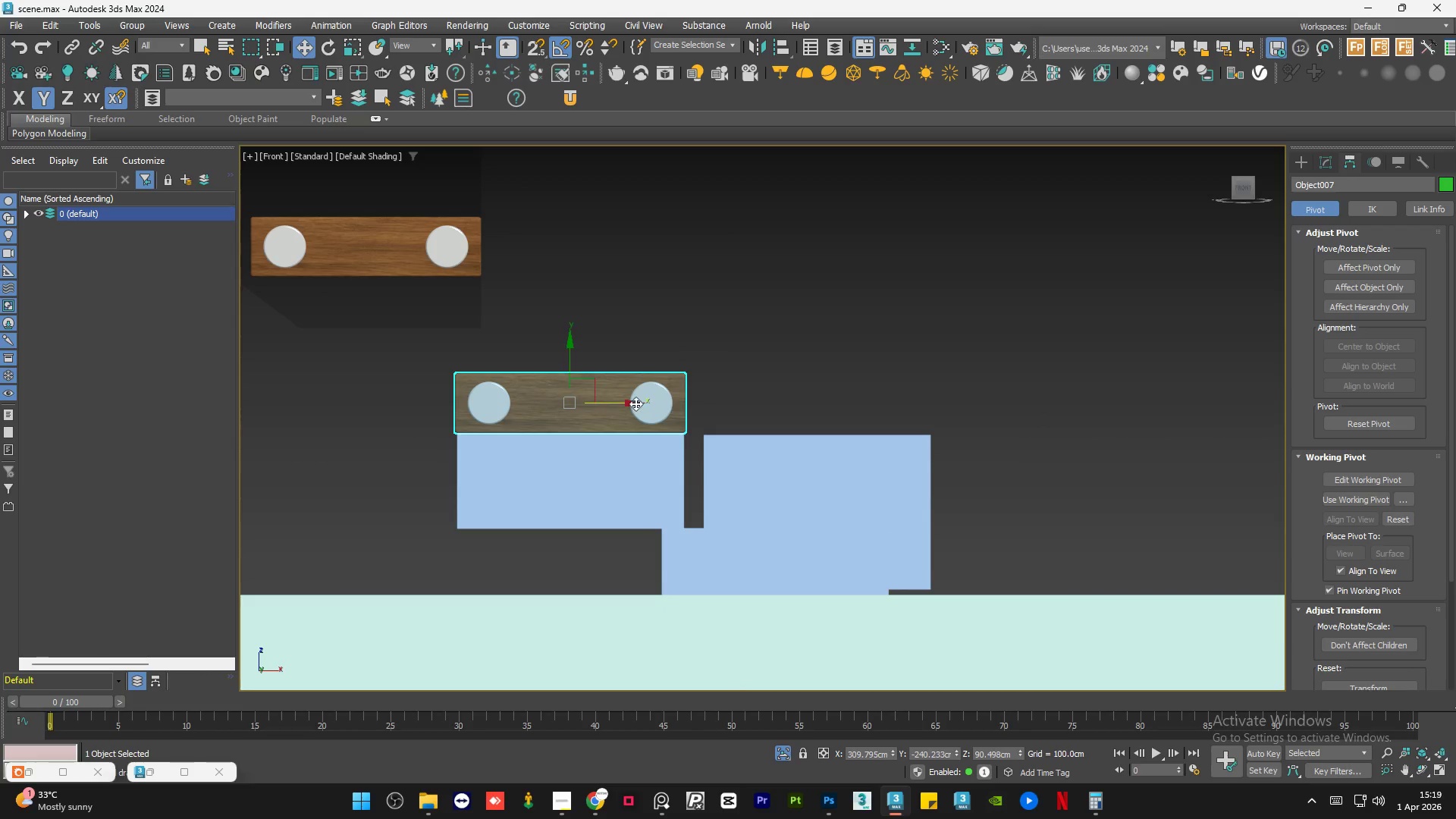 
hold_key(key=ShiftLeft, duration=1.5)
left_click_drag(start_coordinate=[620, 405], to_coordinate=[830, 438])
 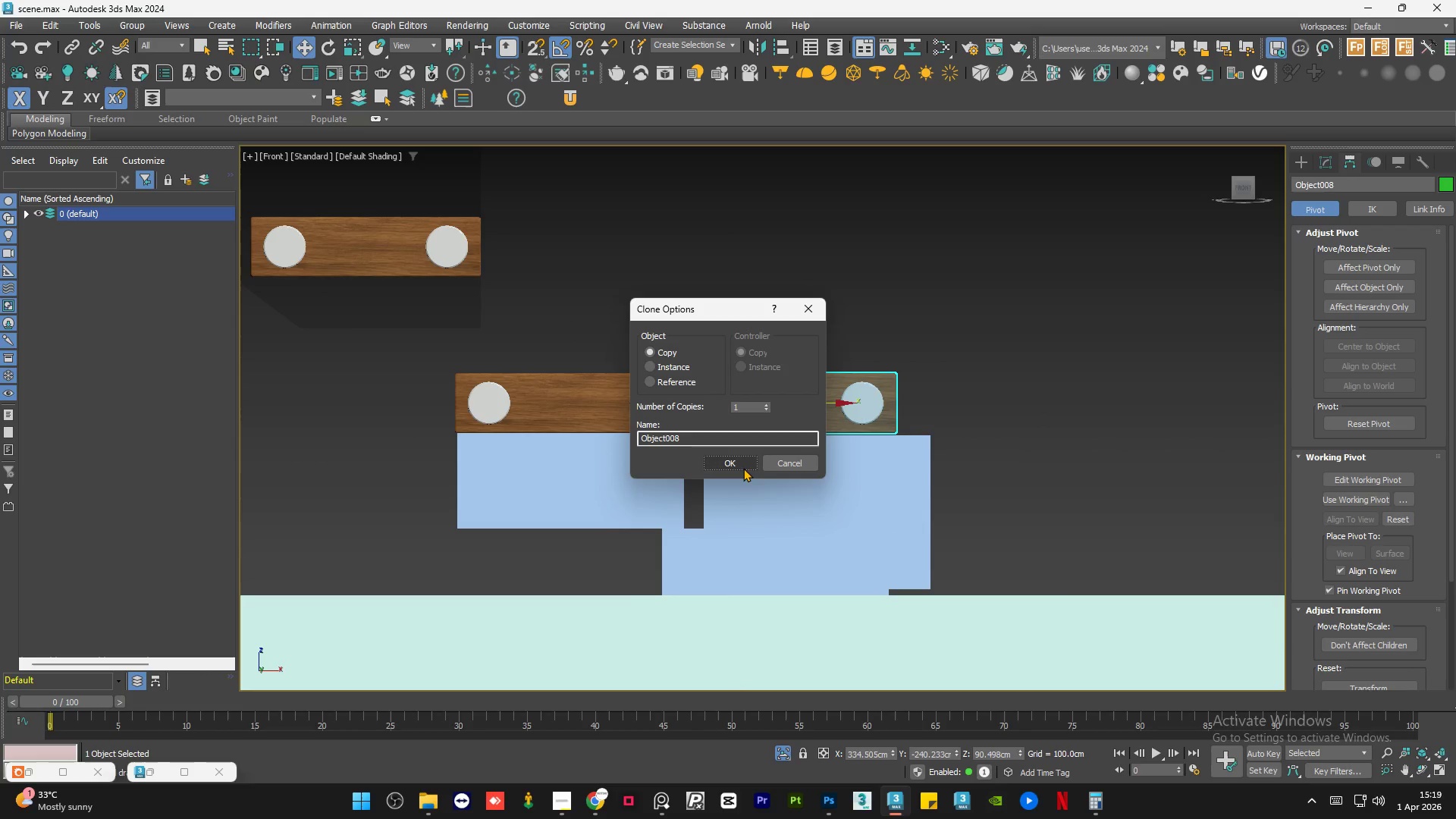 
key(Shift+ShiftLeft)
 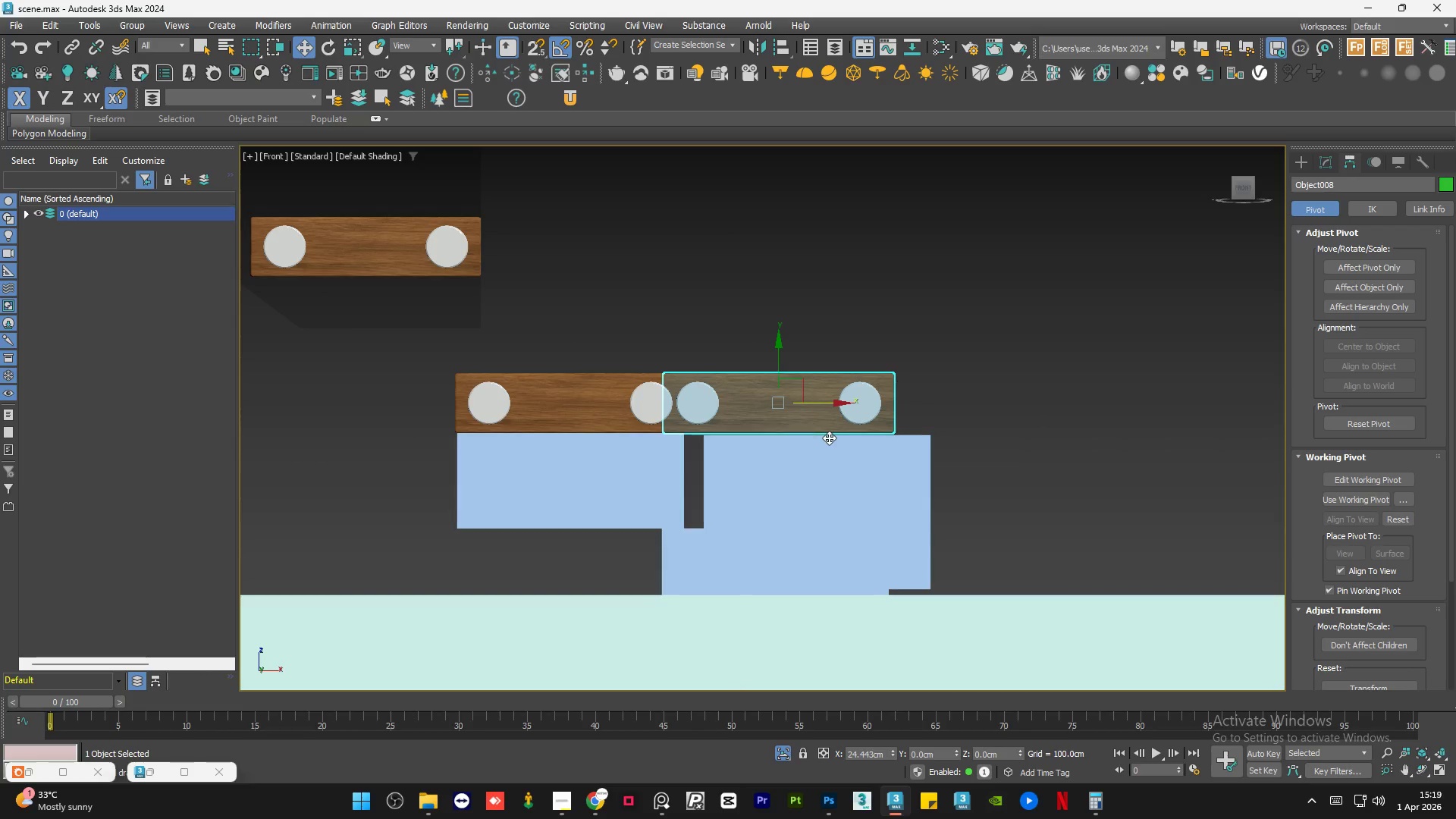 
key(Shift+ShiftLeft)
 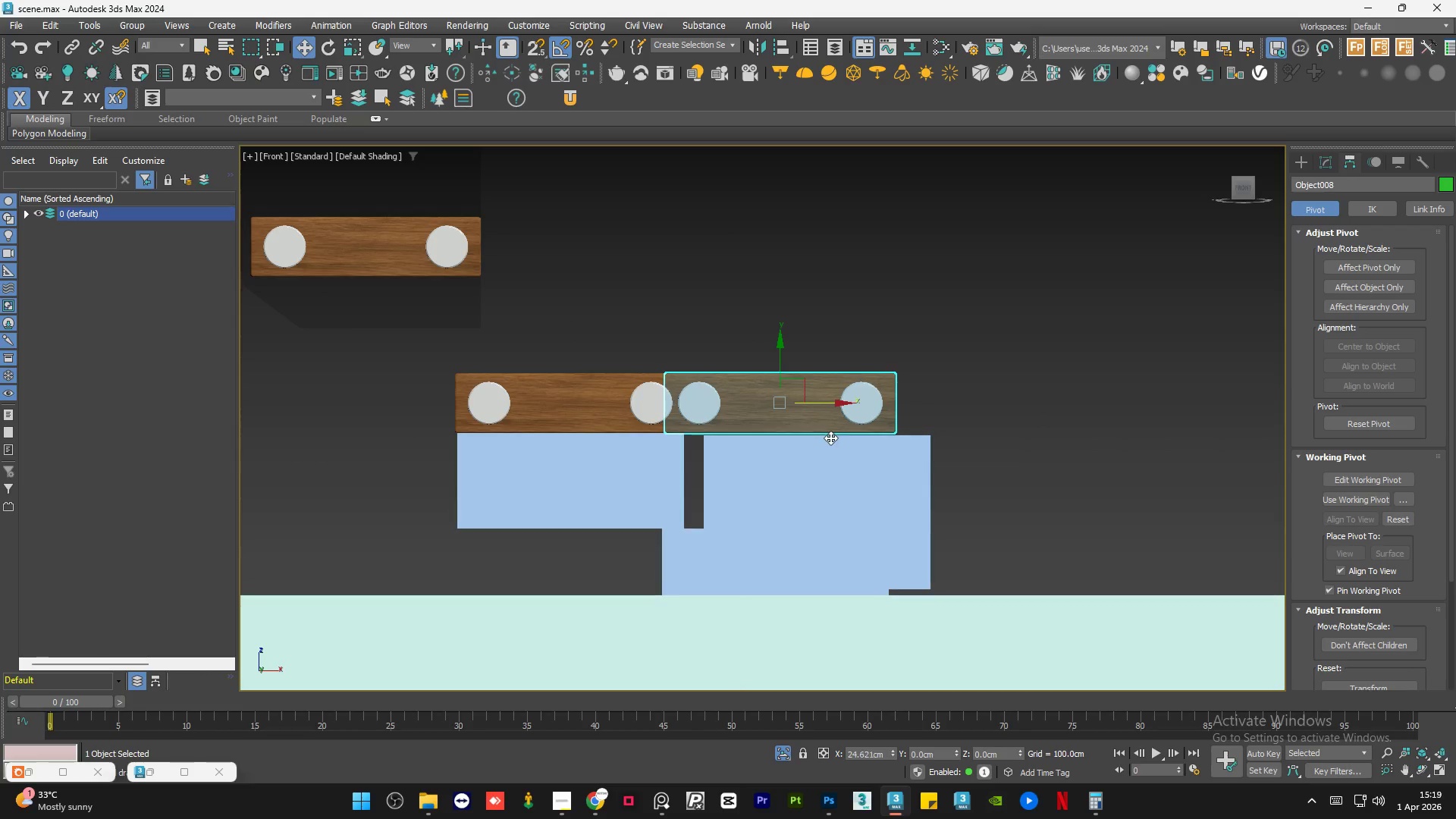 
key(Shift+ShiftLeft)
 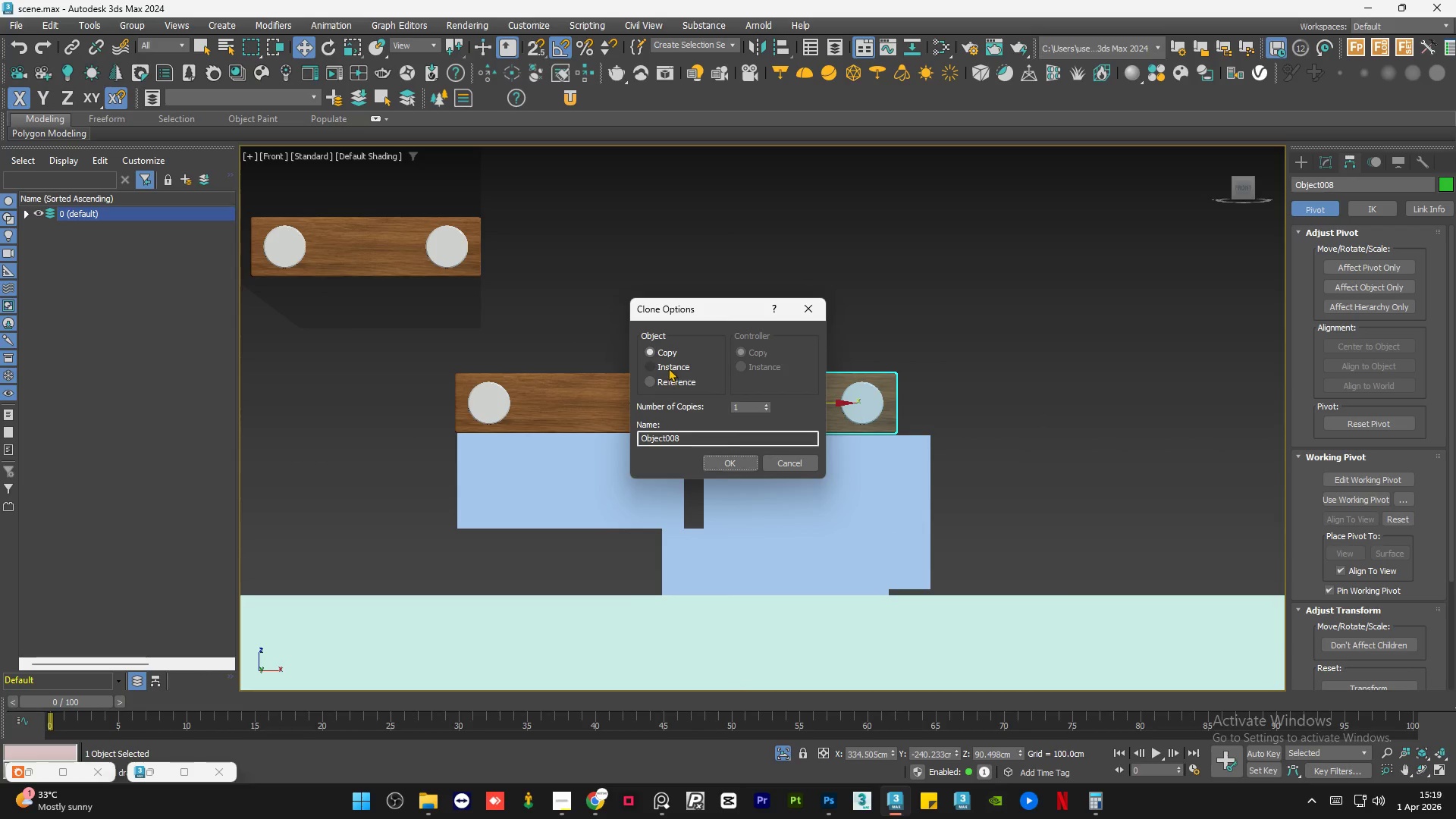 
left_click([666, 363])
 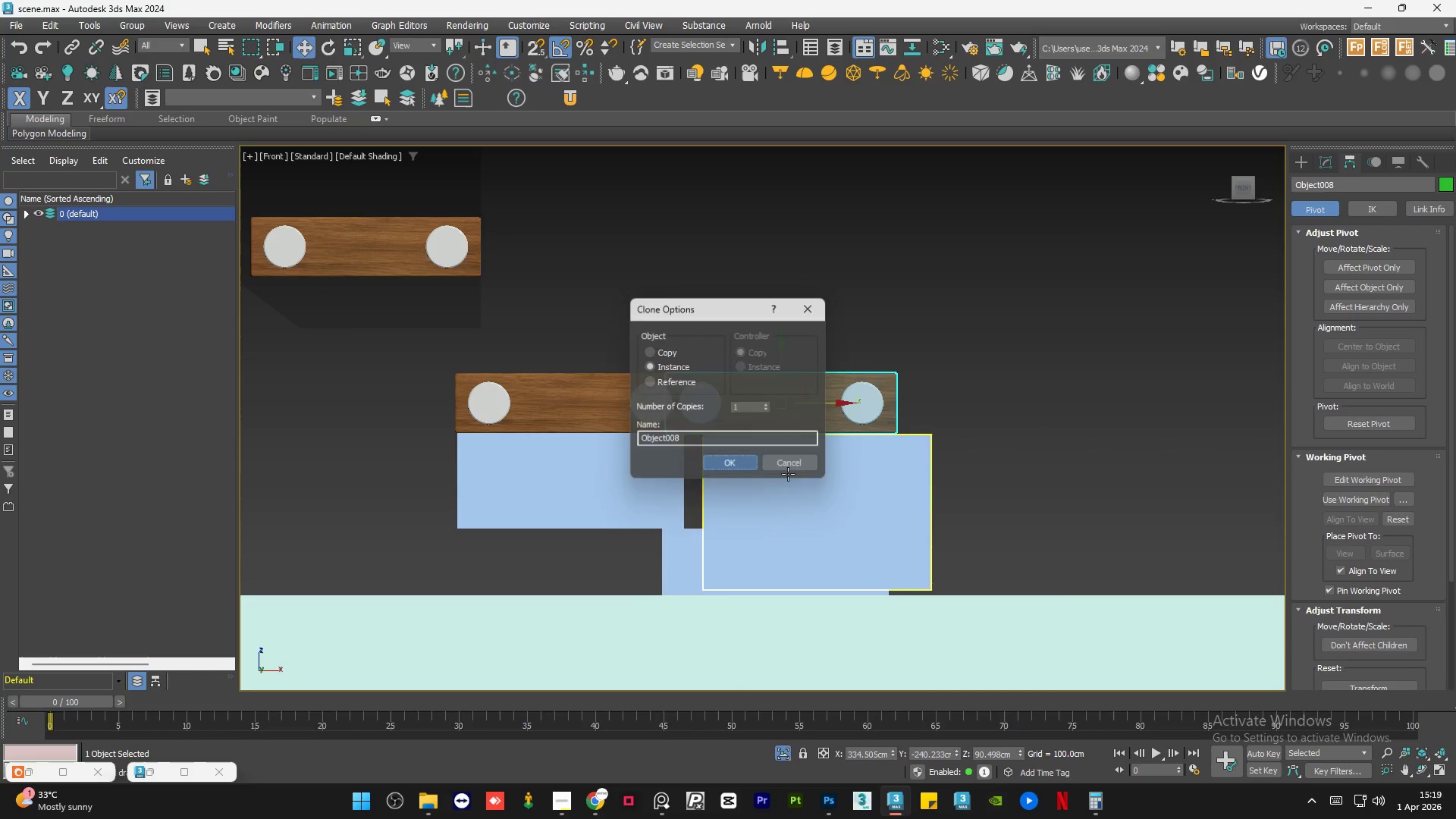 
double_click([882, 485])
 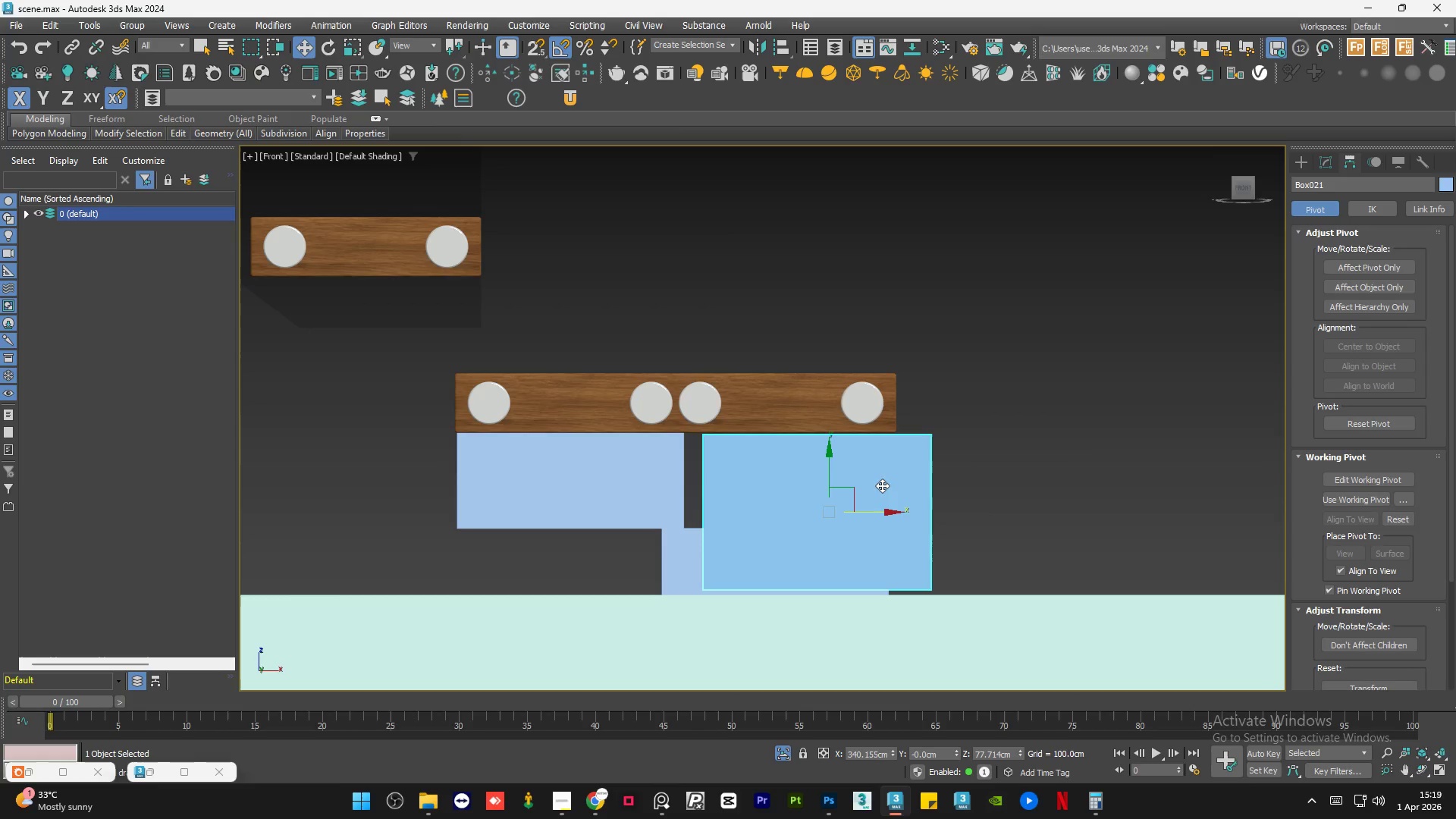 
key(Delete)
 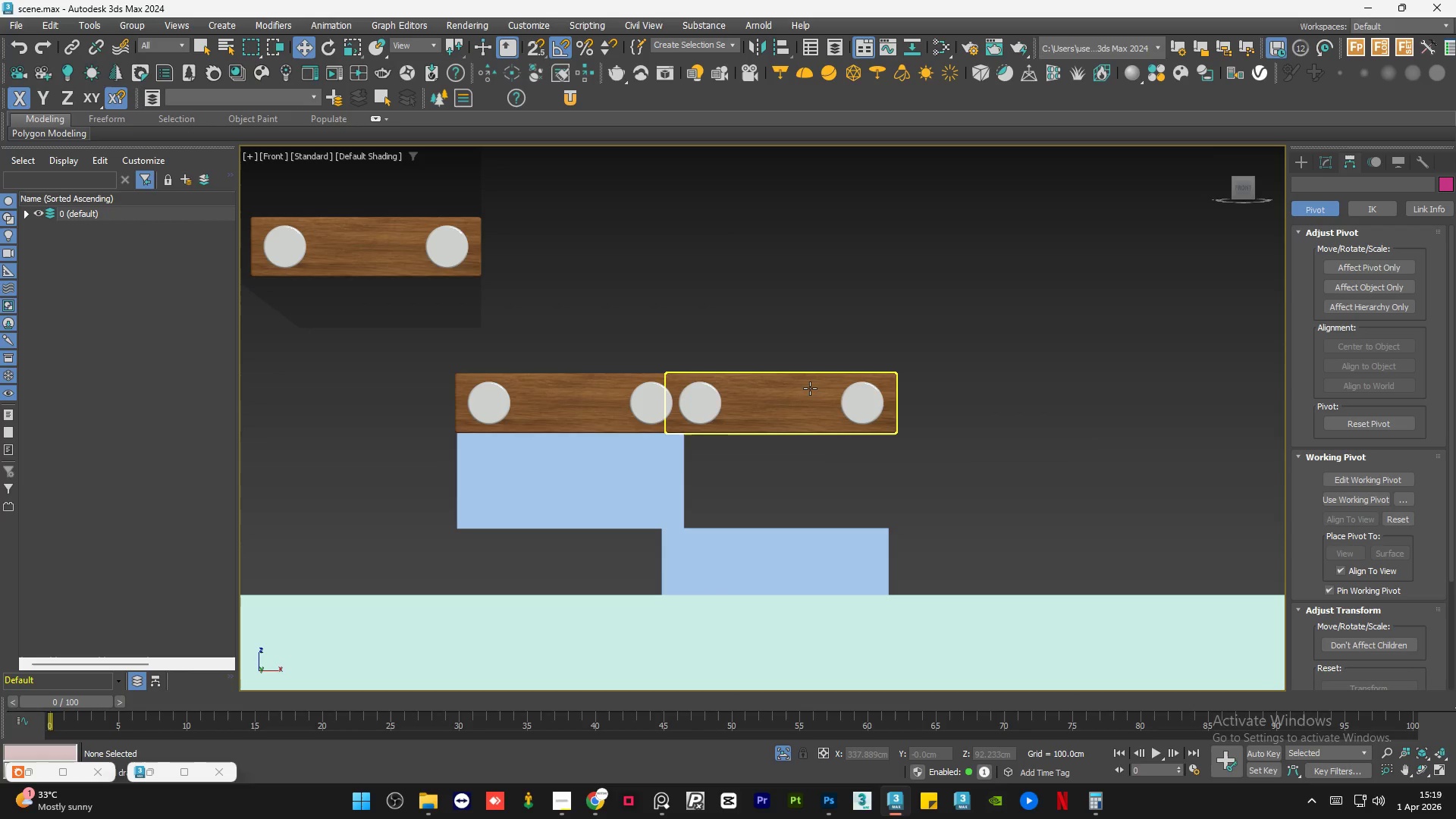 
left_click([810, 388])
 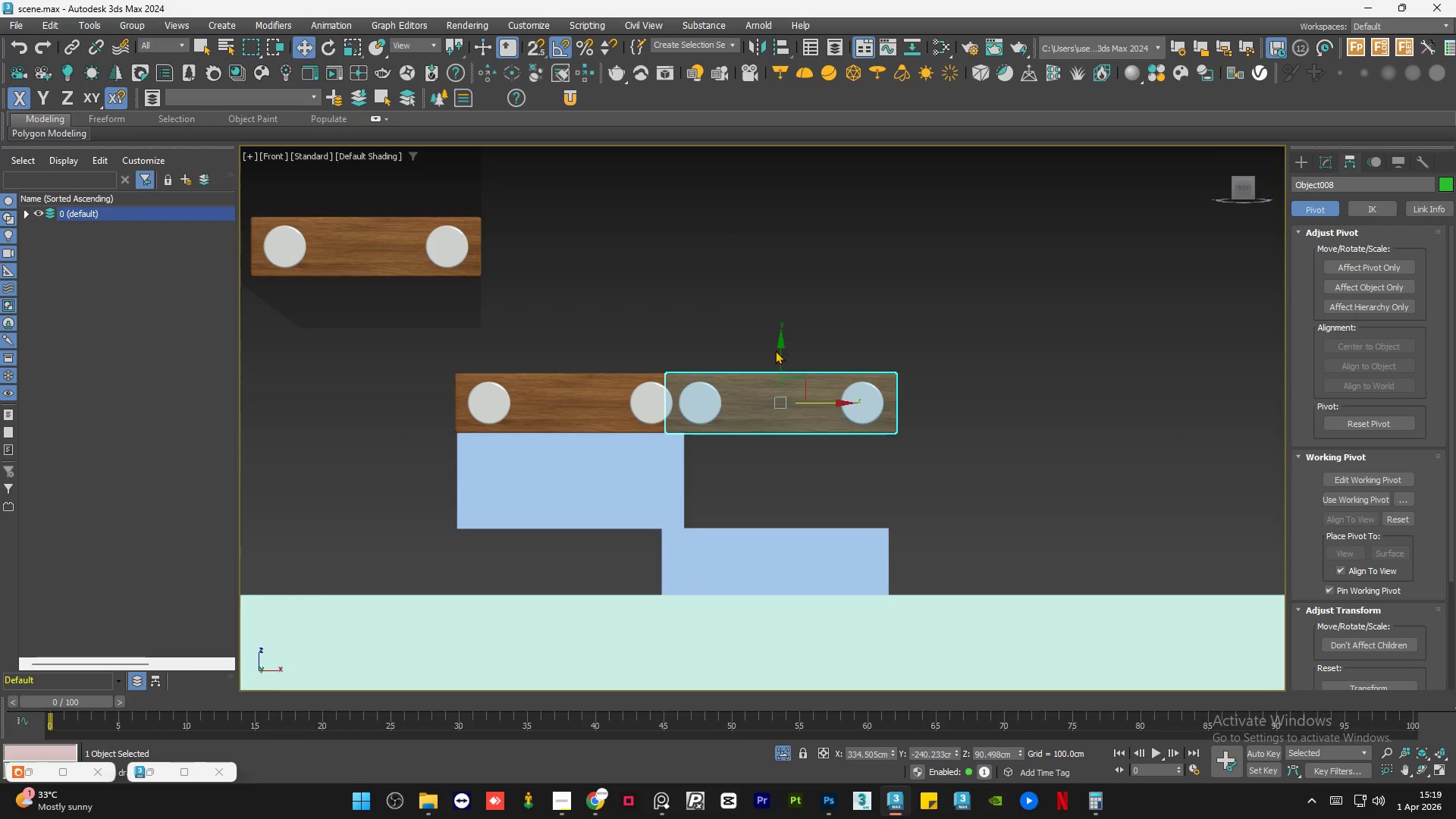 
left_click_drag(start_coordinate=[780, 351], to_coordinate=[786, 507])
 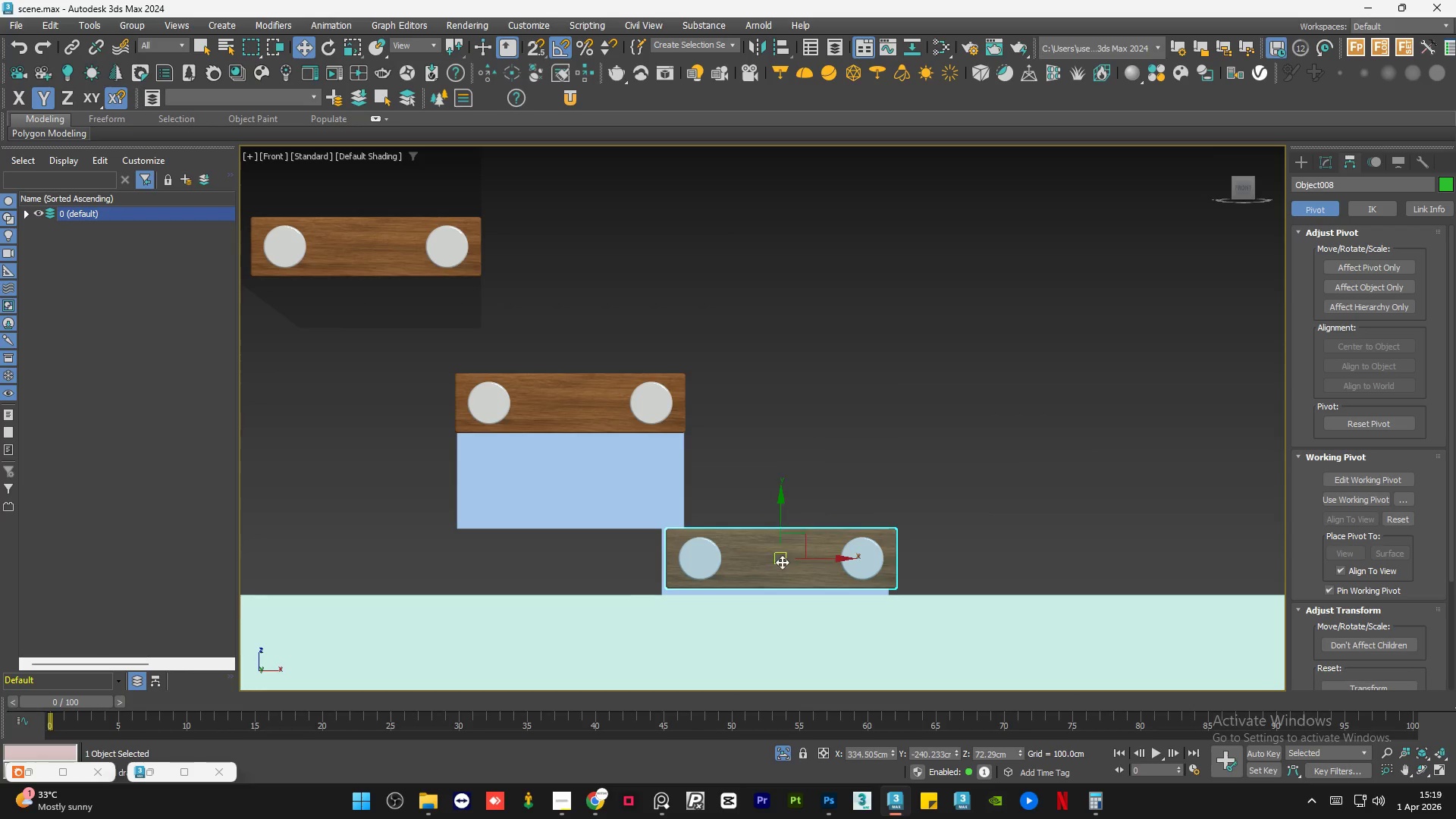 
scroll: coordinate [774, 572], scroll_direction: up, amount: 2.0
 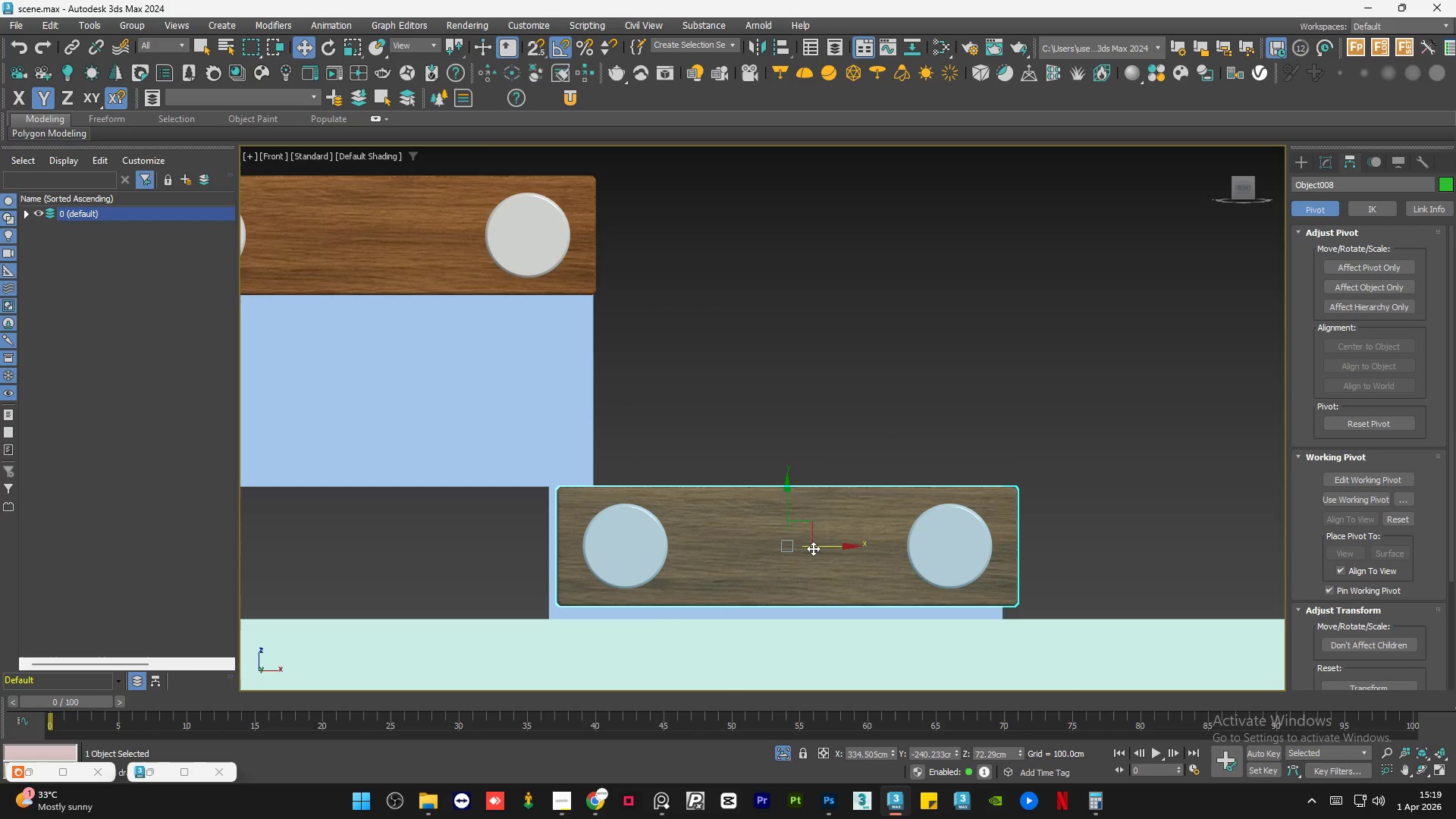 
left_click_drag(start_coordinate=[813, 548], to_coordinate=[805, 548])
 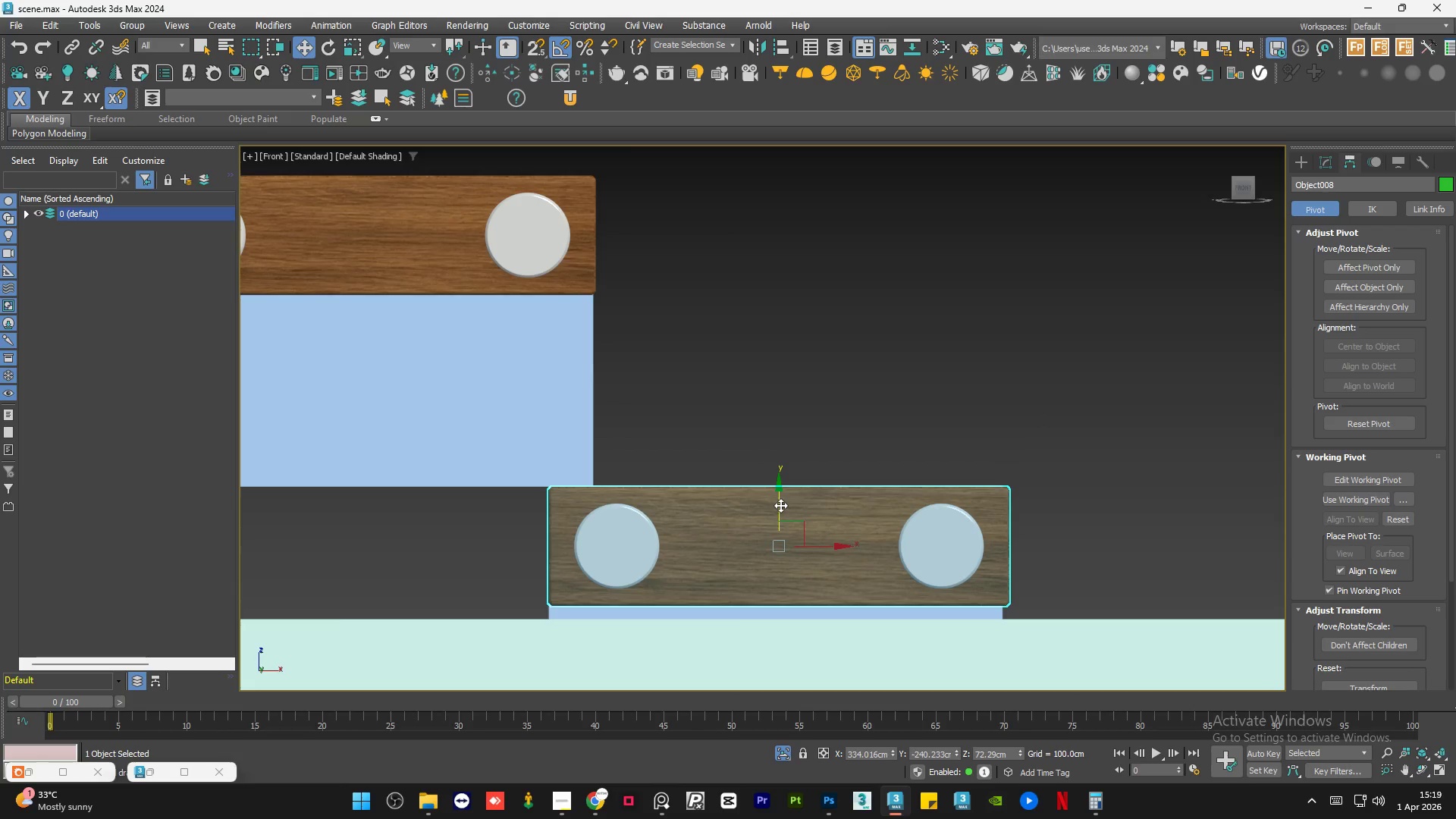 
left_click_drag(start_coordinate=[780, 505], to_coordinate=[786, 504])
 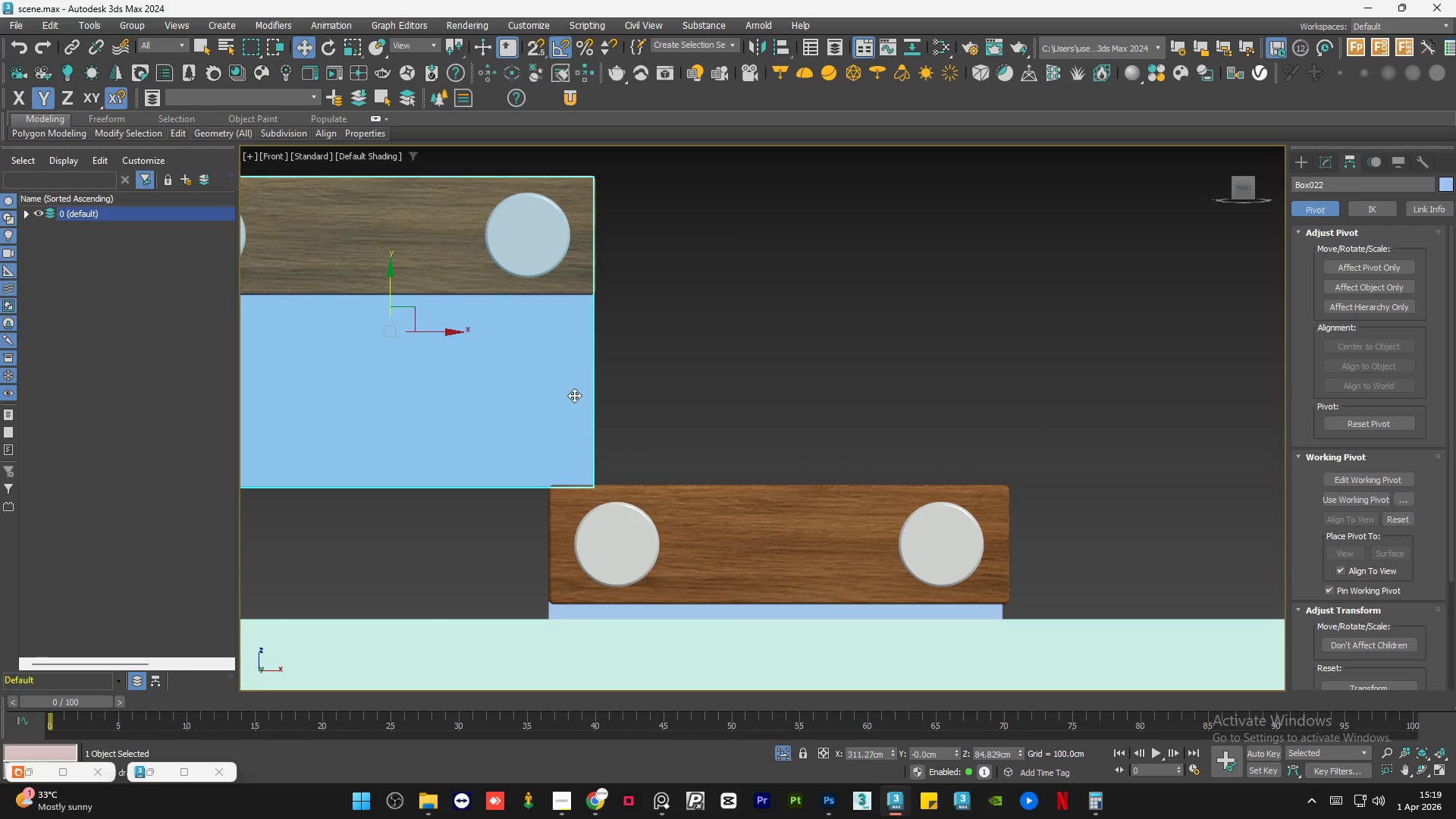 
key(Delete)
 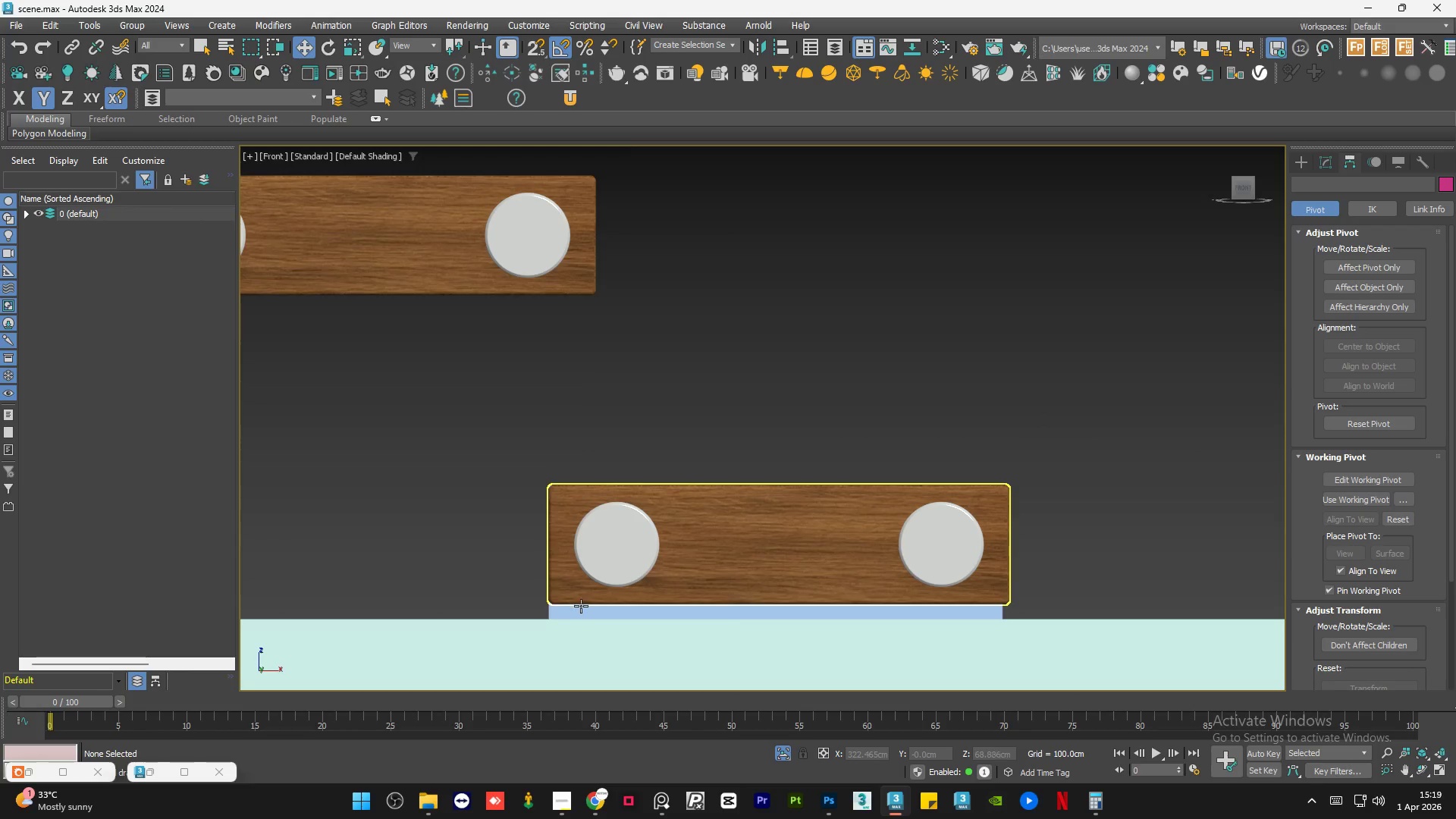 
left_click([579, 610])
 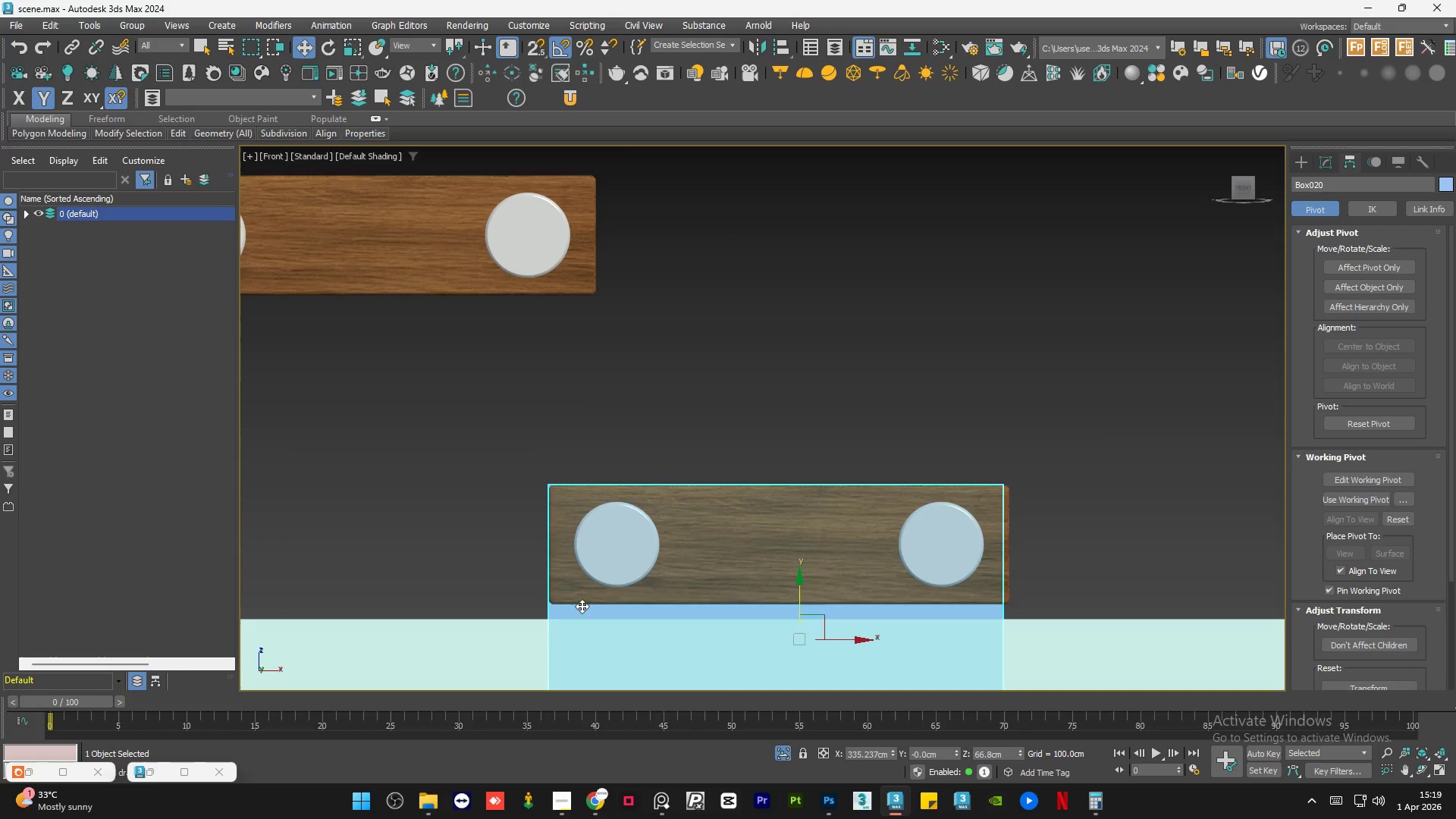 
key(Delete)
 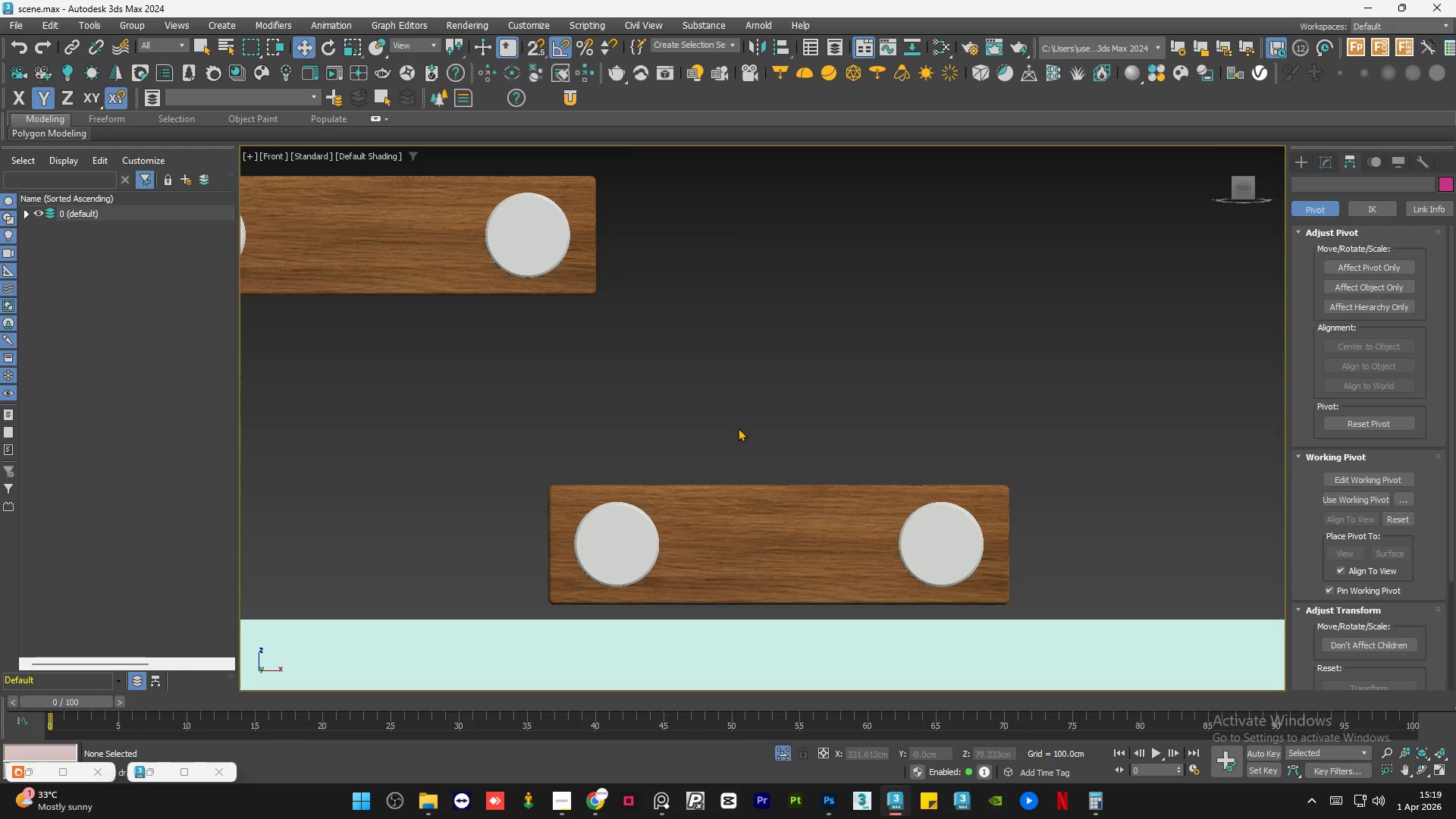 
hold_key(key=AltLeft, duration=1.11)
 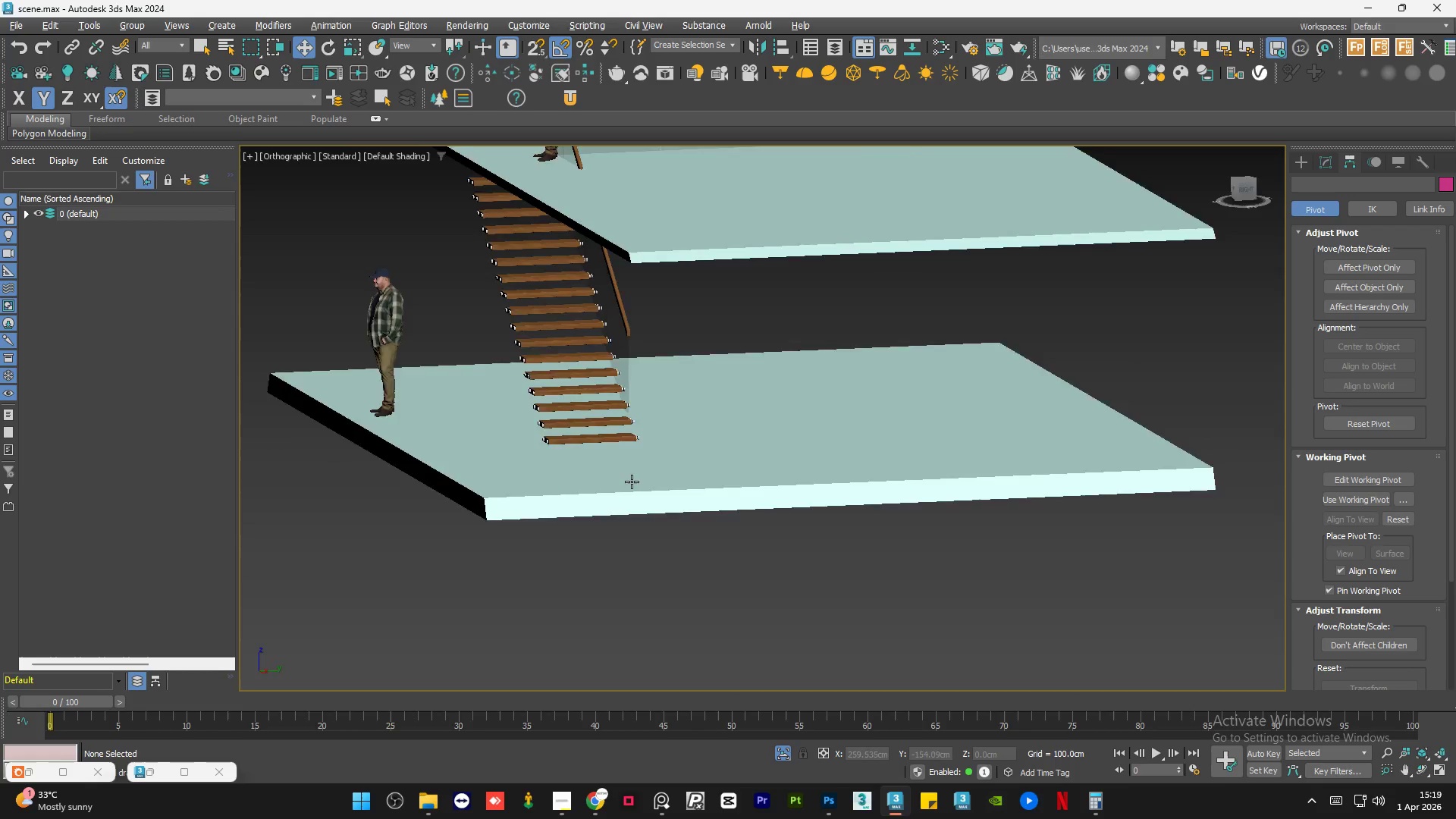 
scroll: coordinate [738, 428], scroll_direction: down, amount: 10.0
 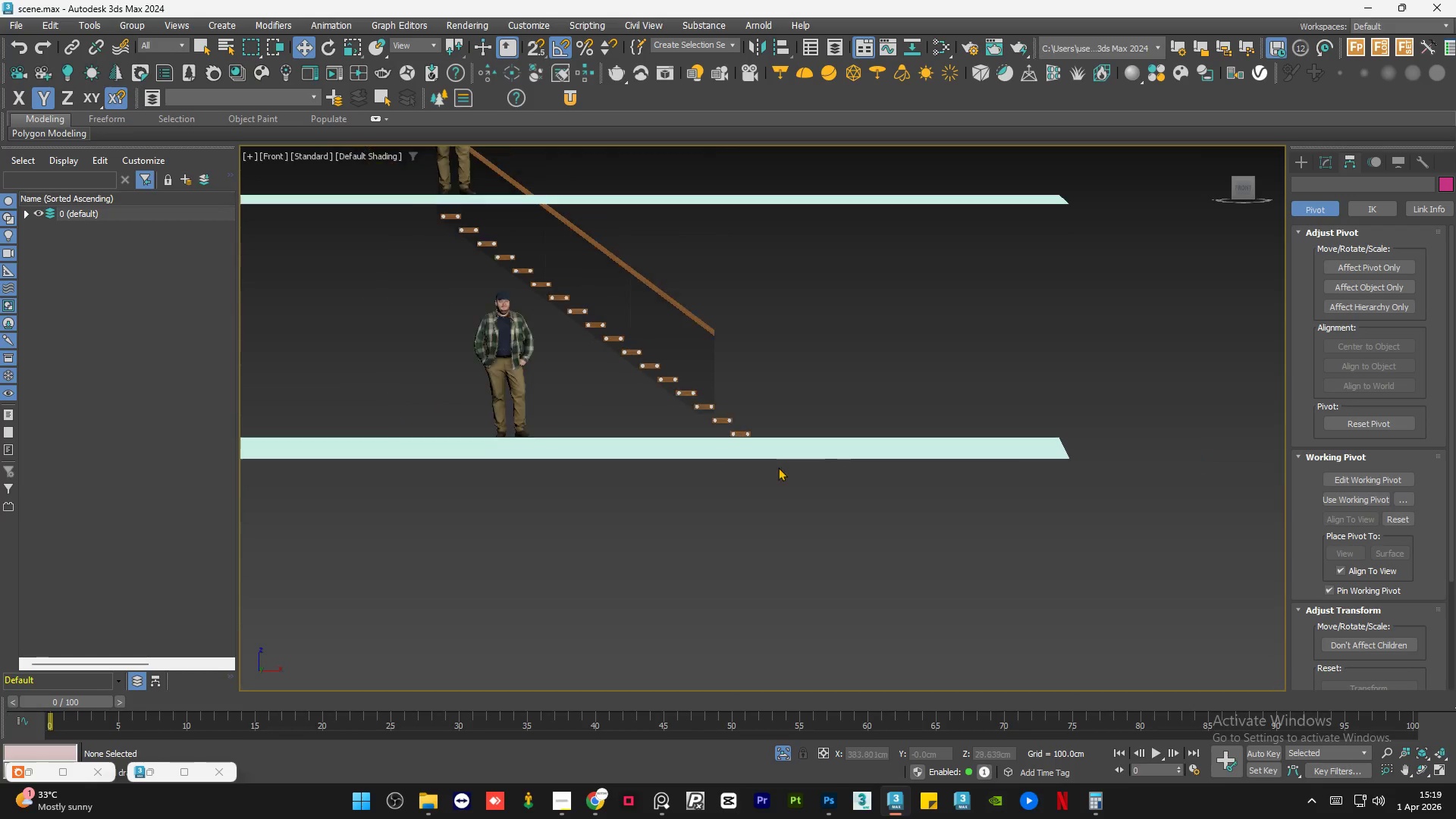 
middle_click([609, 529])
 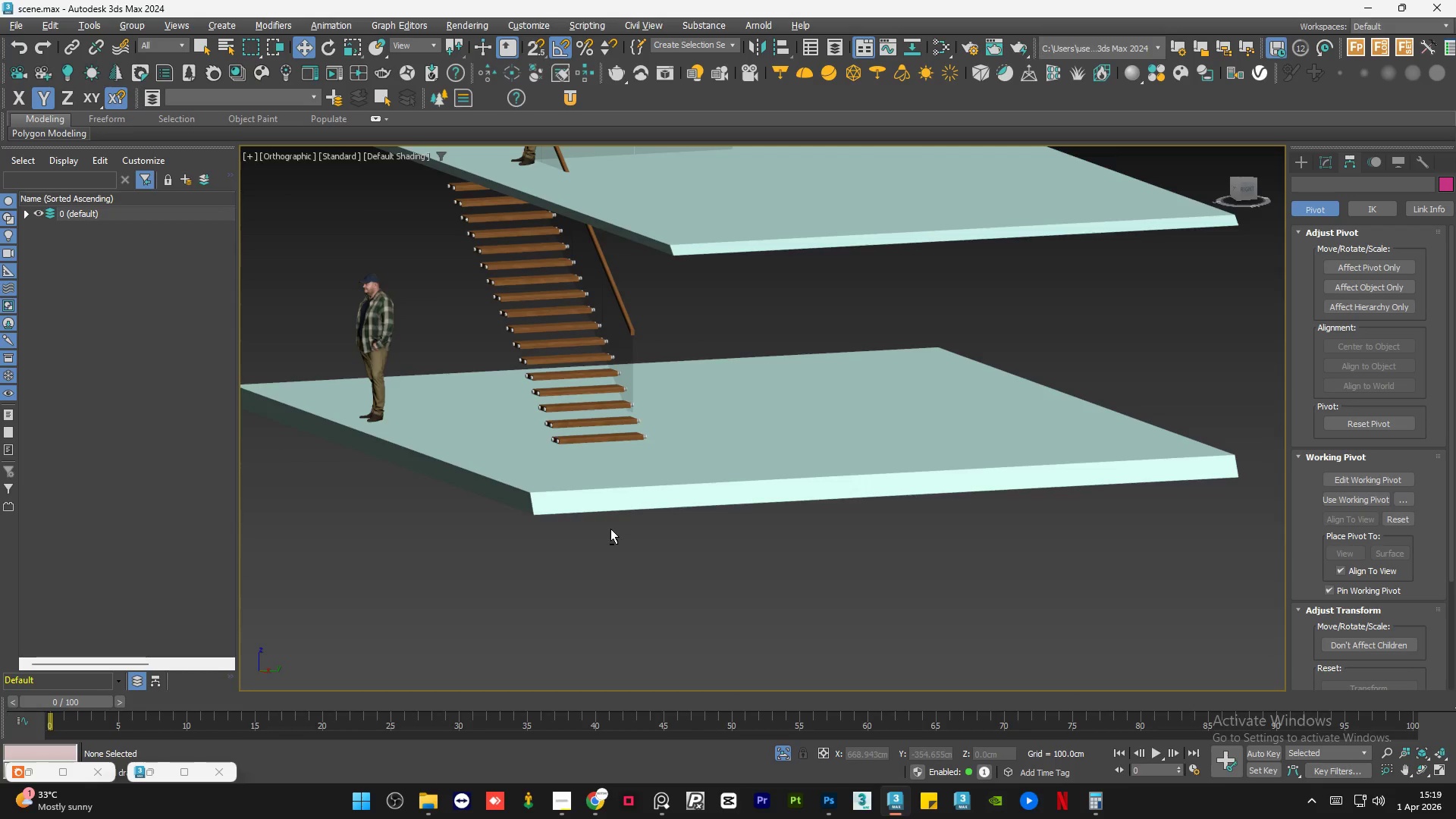 
hold_key(key=AltLeft, duration=1.44)
 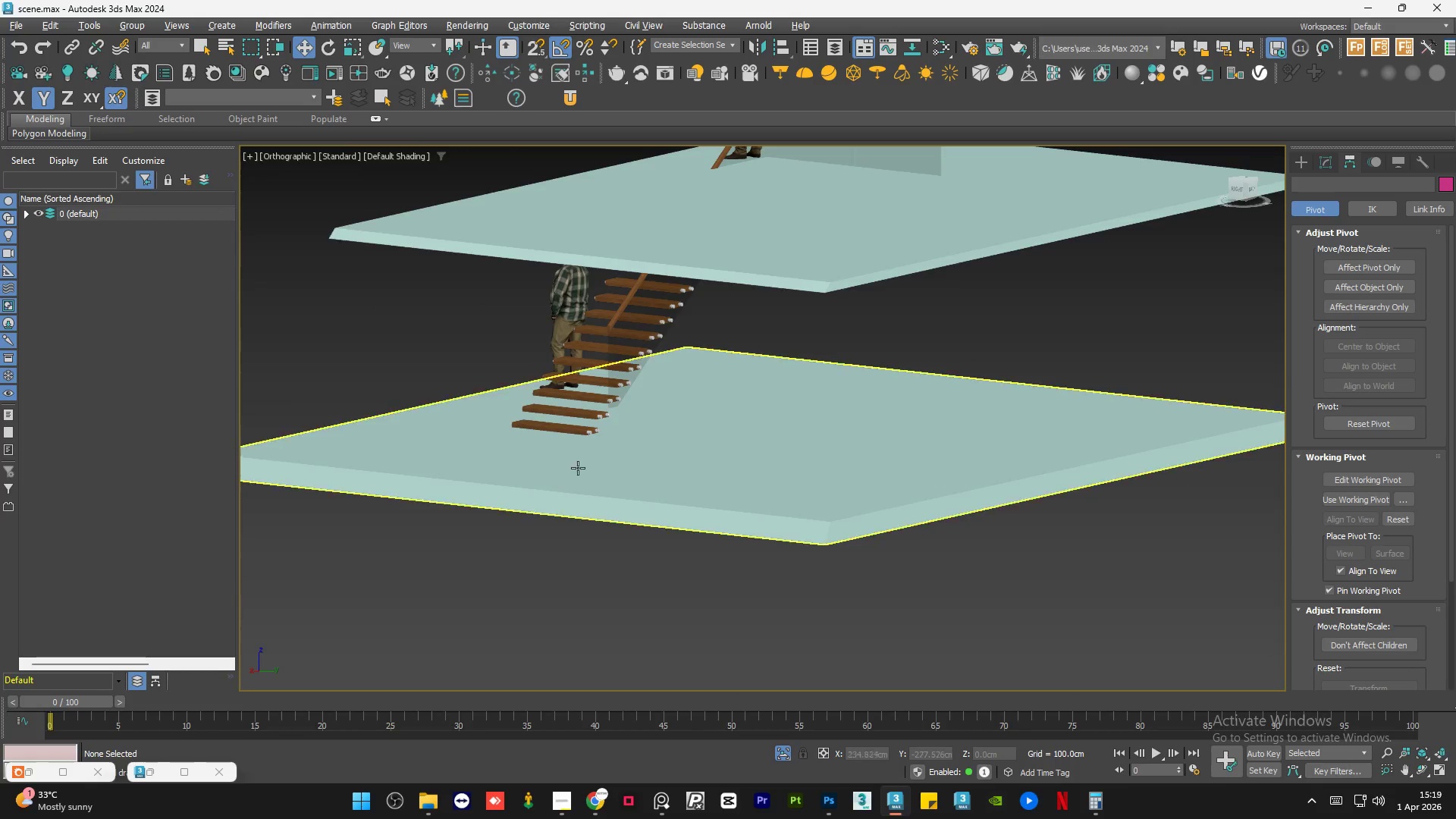 
hold_key(key=AltLeft, duration=1.5)
 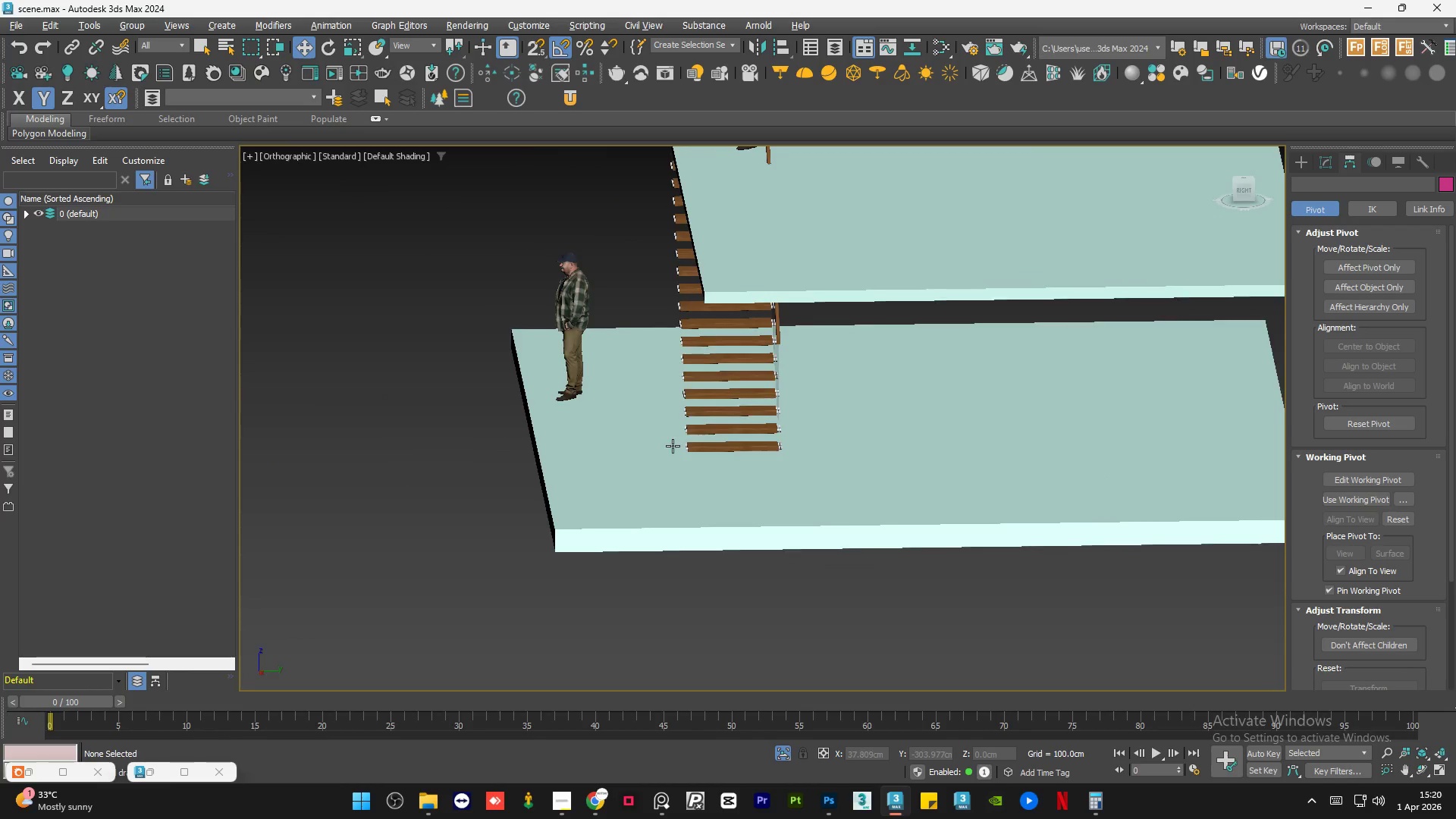 
hold_key(key=AltLeft, duration=1.28)
 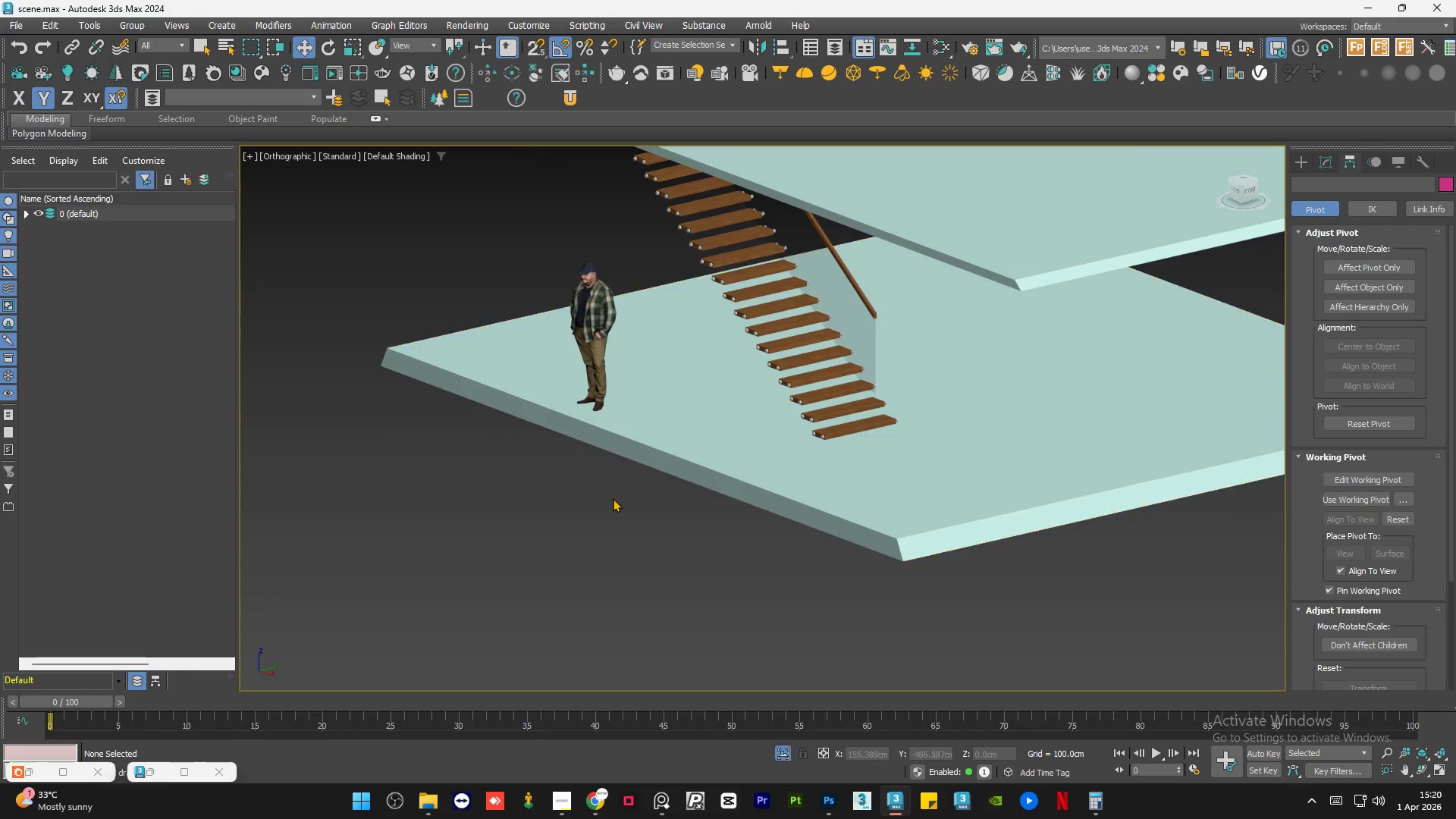 
left_click([607, 504])
 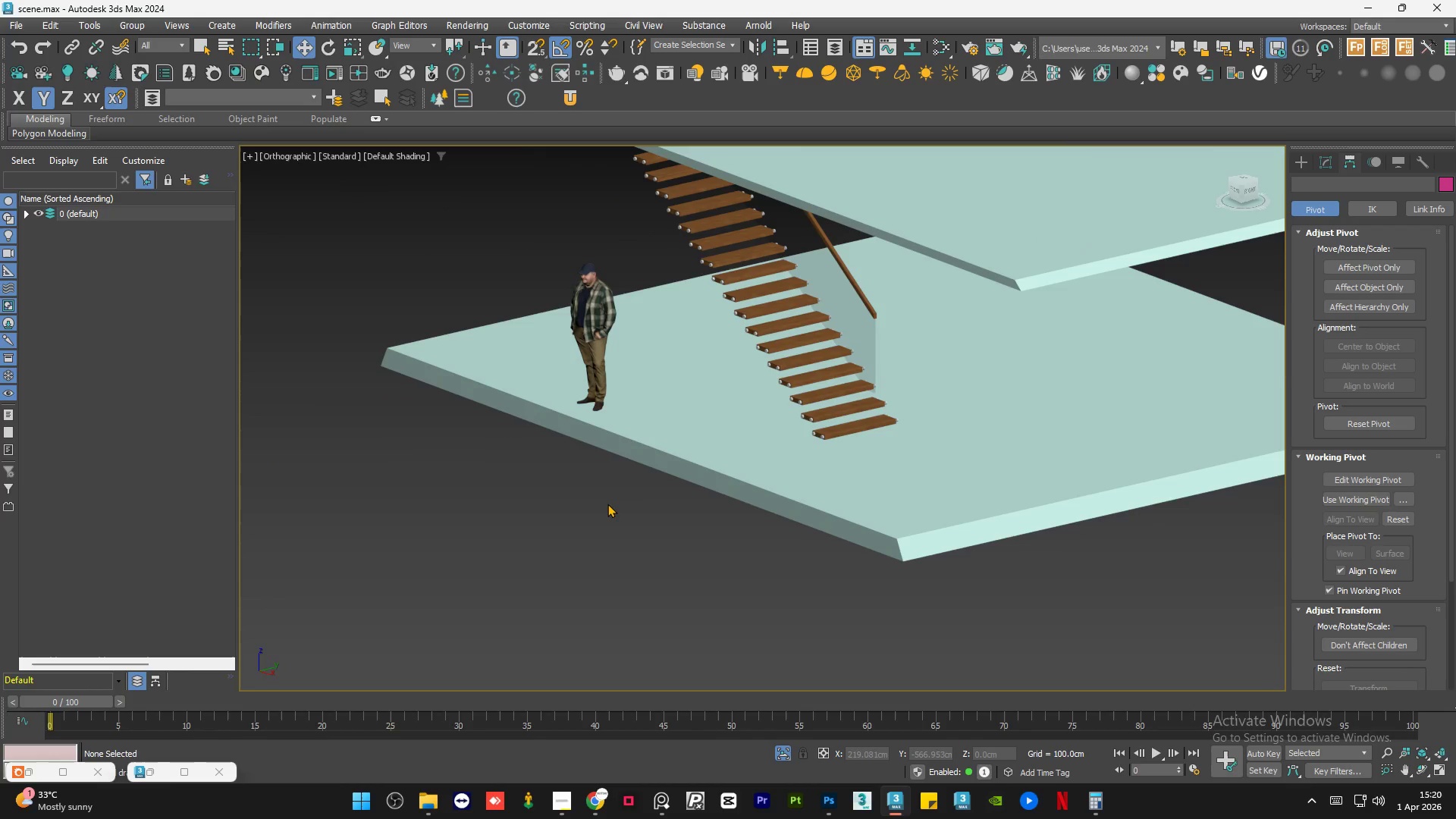 
key(Control+S)
 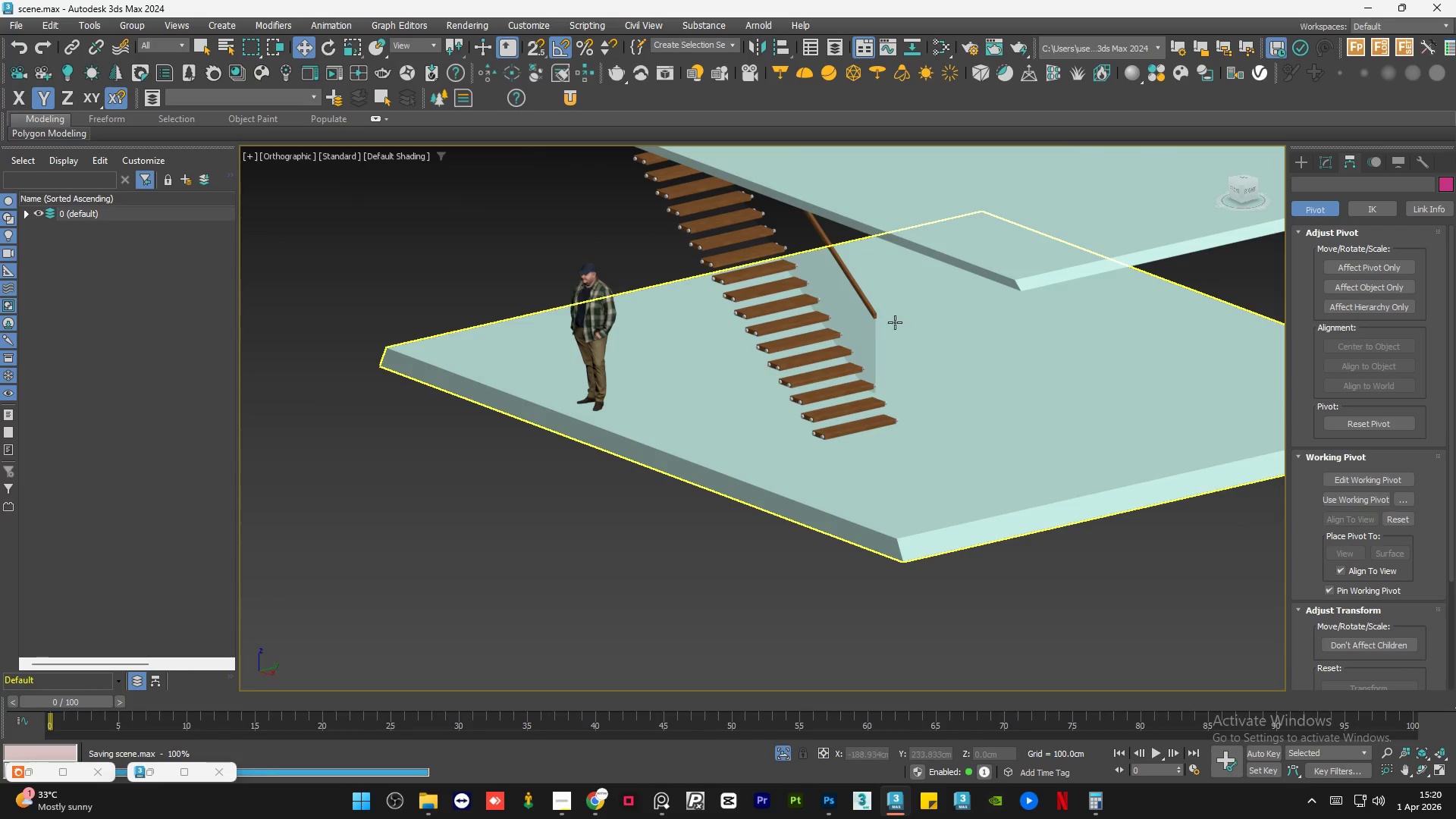 
left_click([868, 331])
 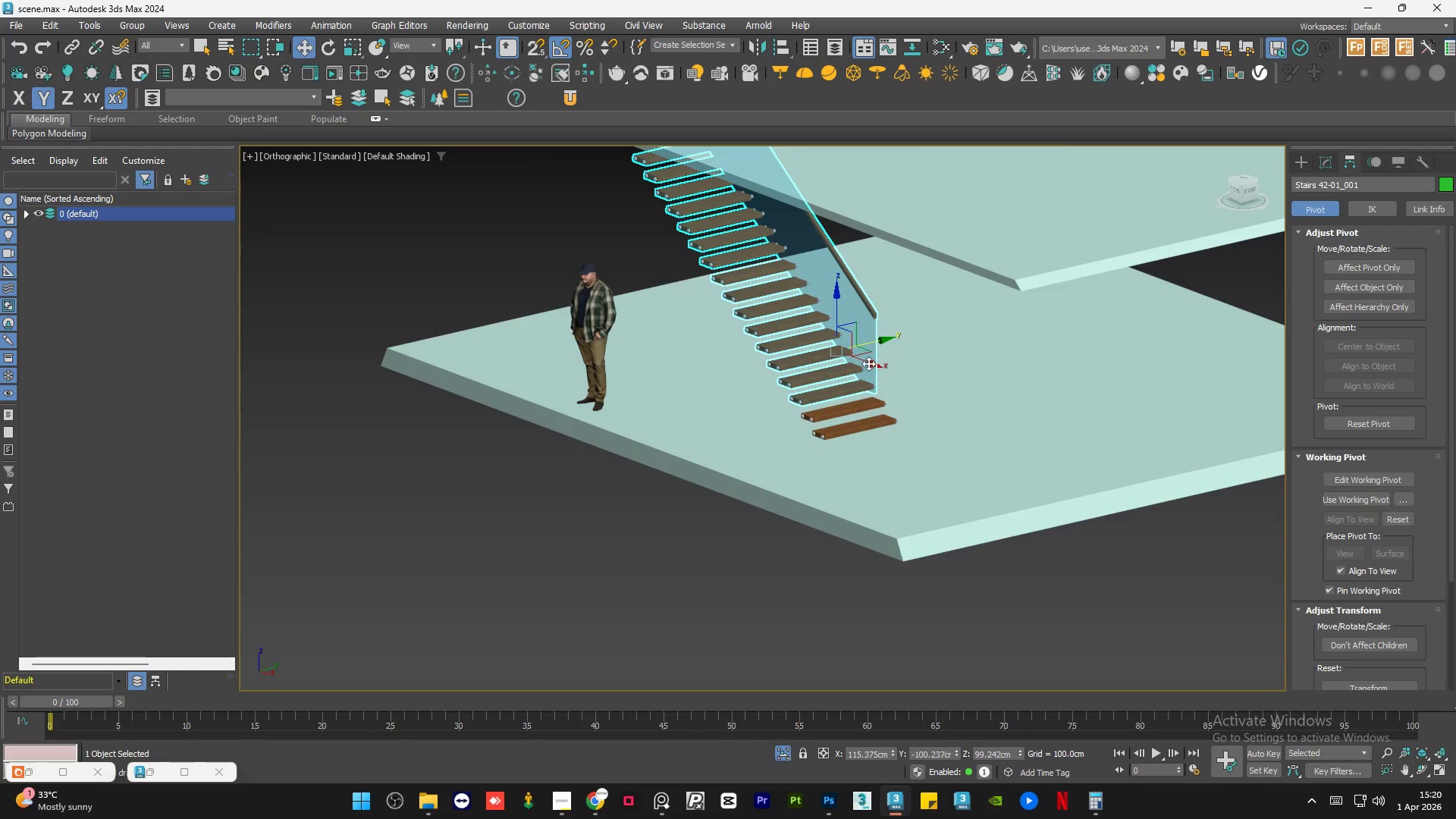 
hold_key(key=ControlLeft, duration=0.36)
left_click([851, 410])
 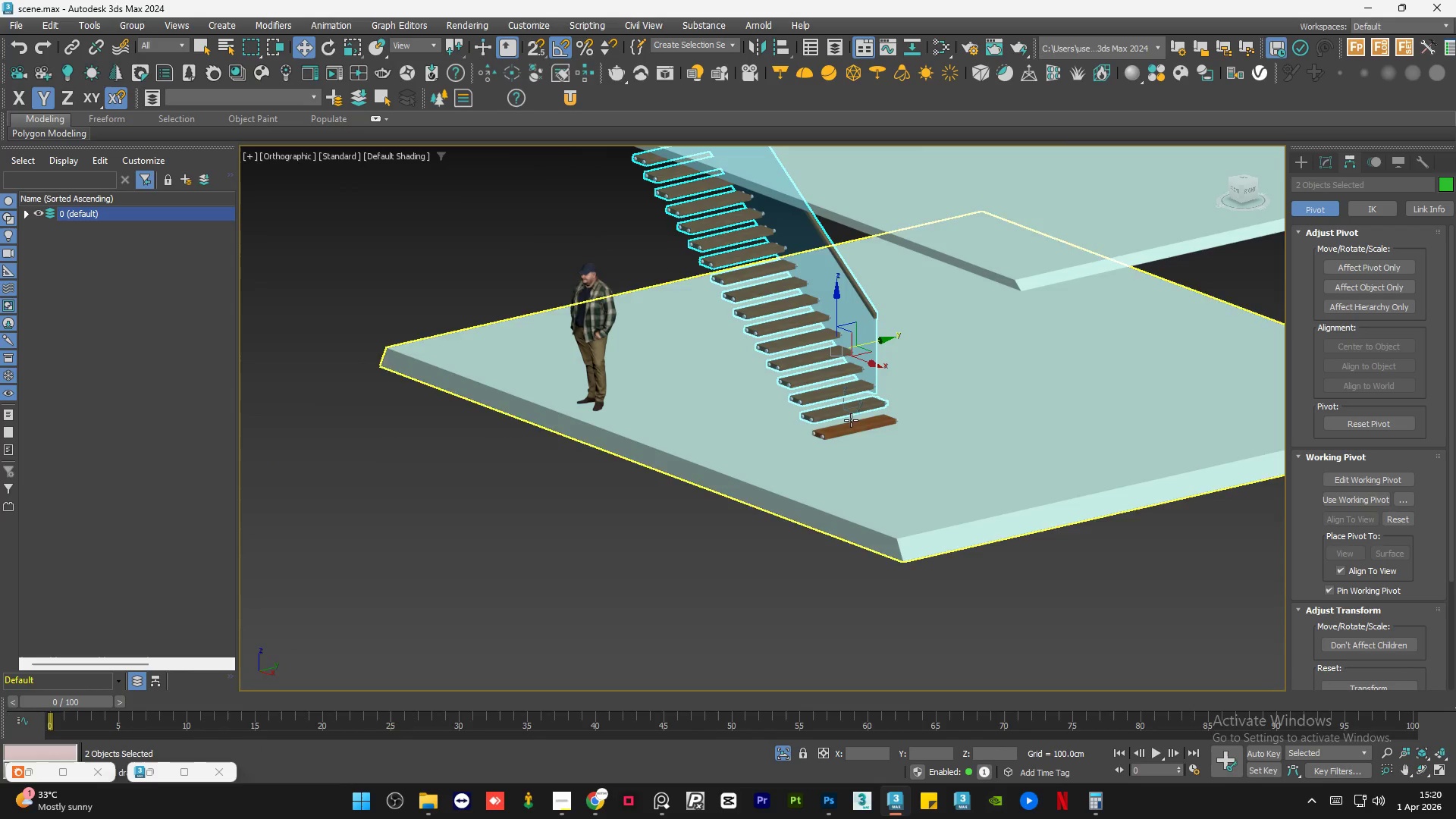 
hold_key(key=ControlLeft, duration=0.5)
left_click([851, 437])
 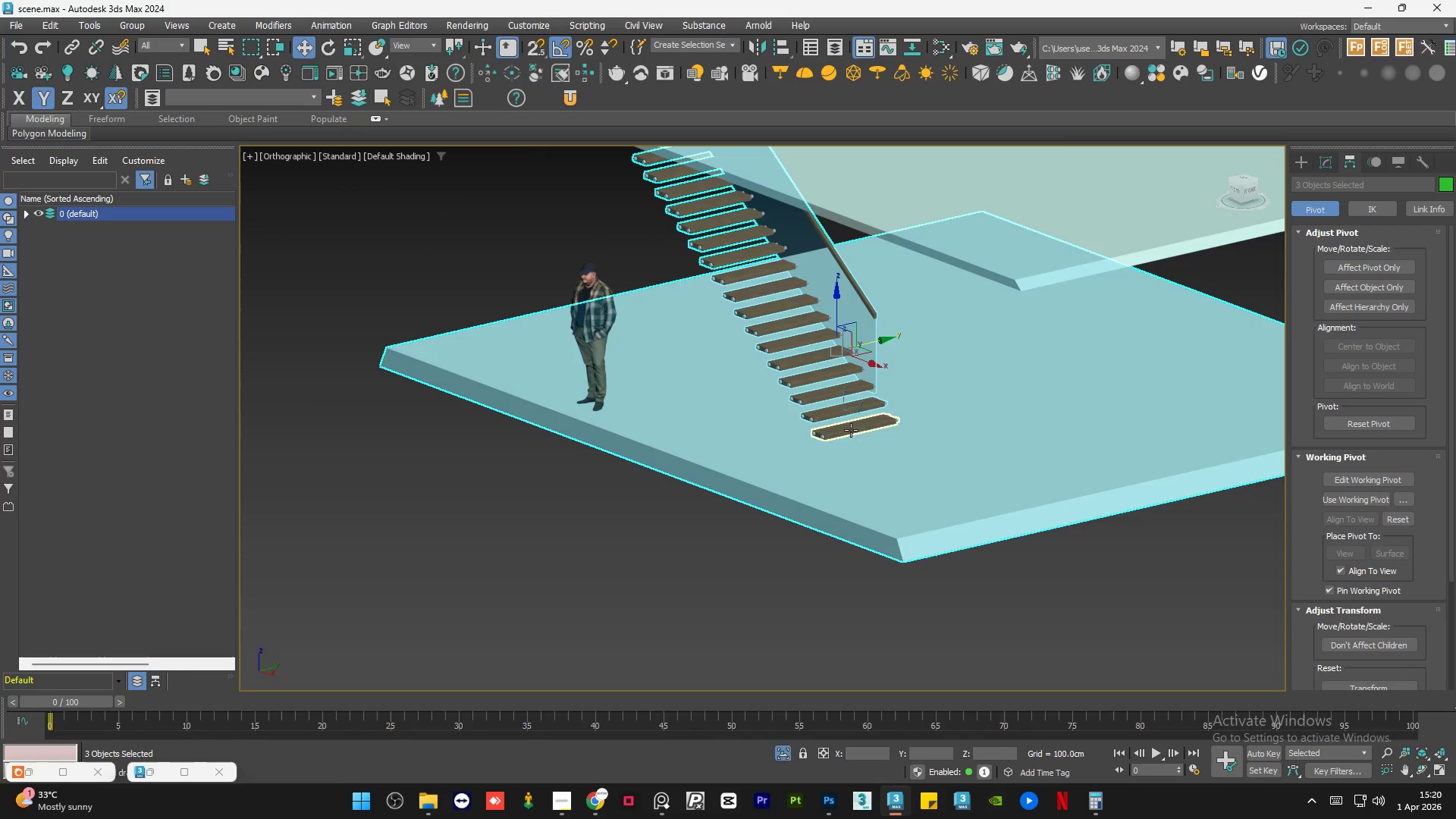 
hold_key(key=ControlLeft, duration=0.39)
left_click([846, 433])
 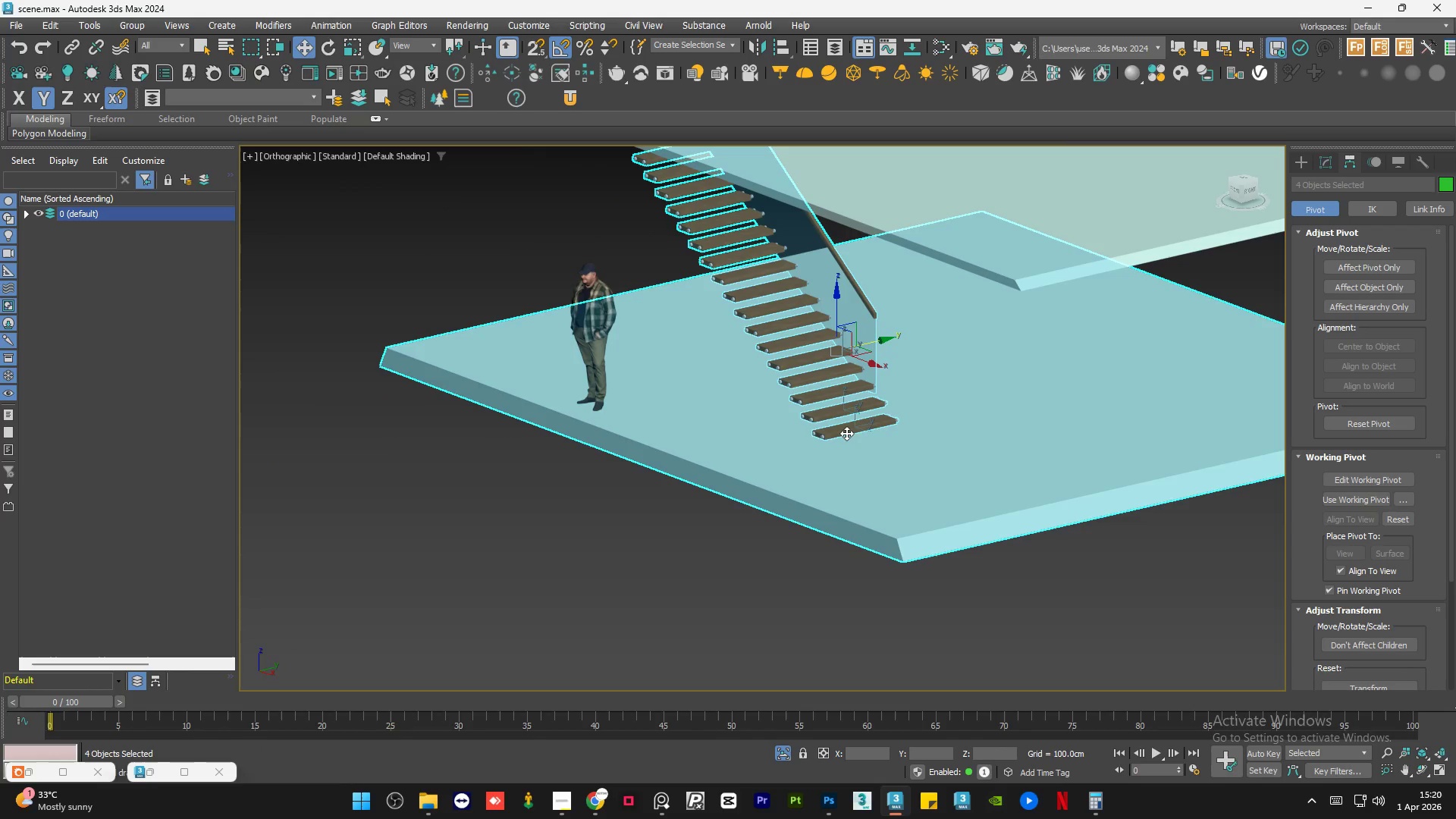 
hold_key(key=AltLeft, duration=1.06)
 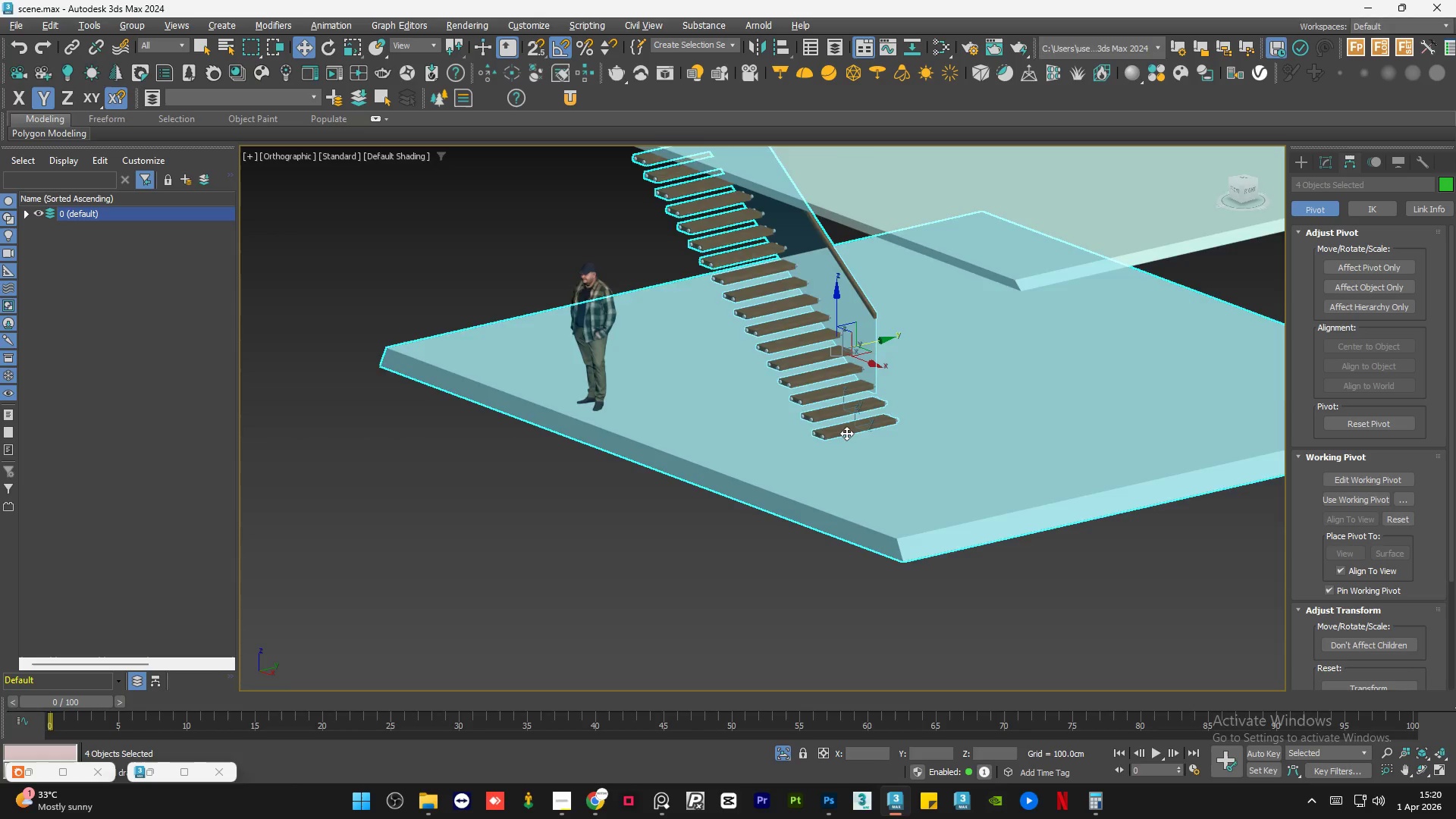 
key(Alt+Q)
 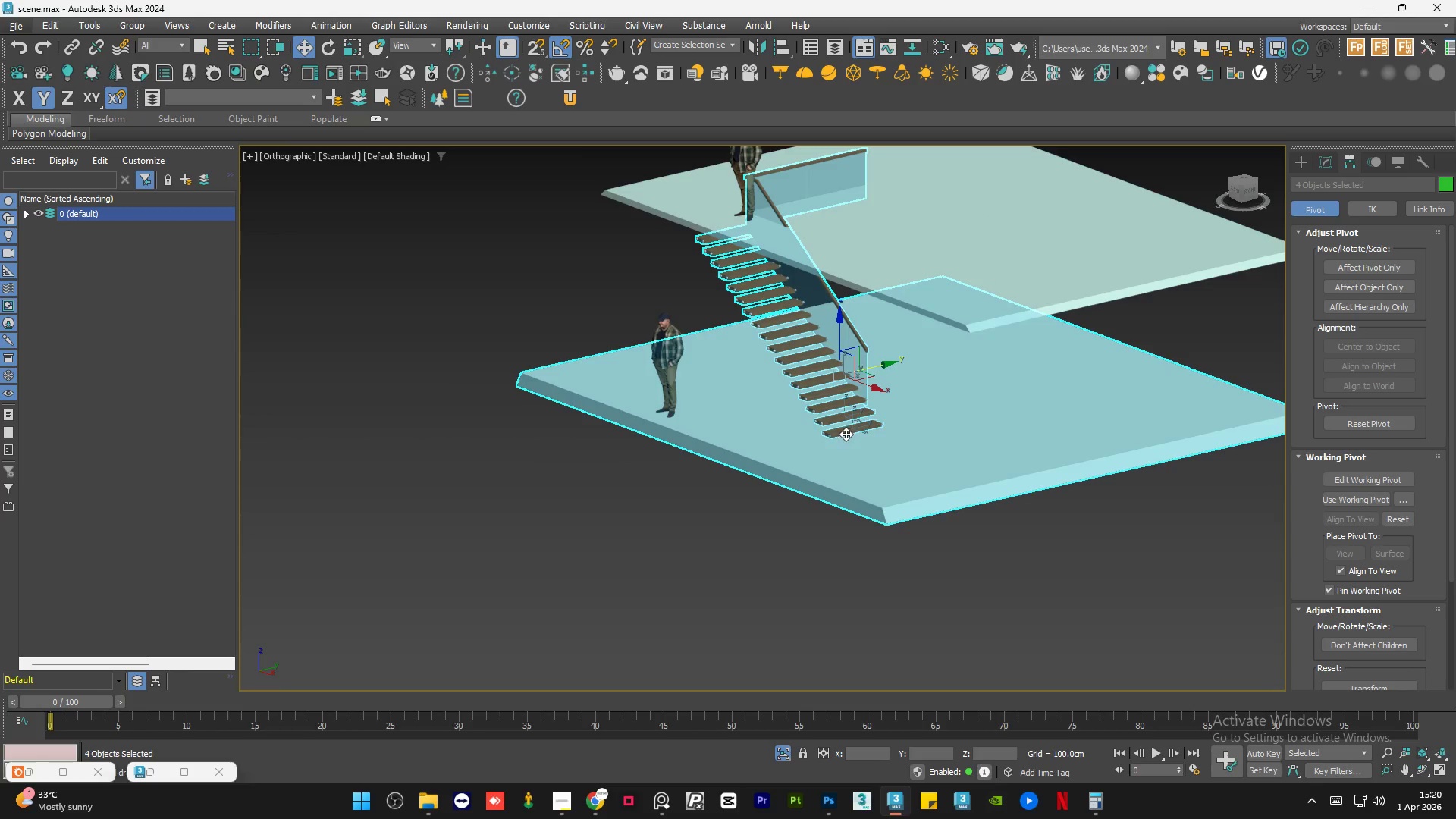 
scroll: coordinate [846, 433], scroll_direction: down, amount: 1.0
 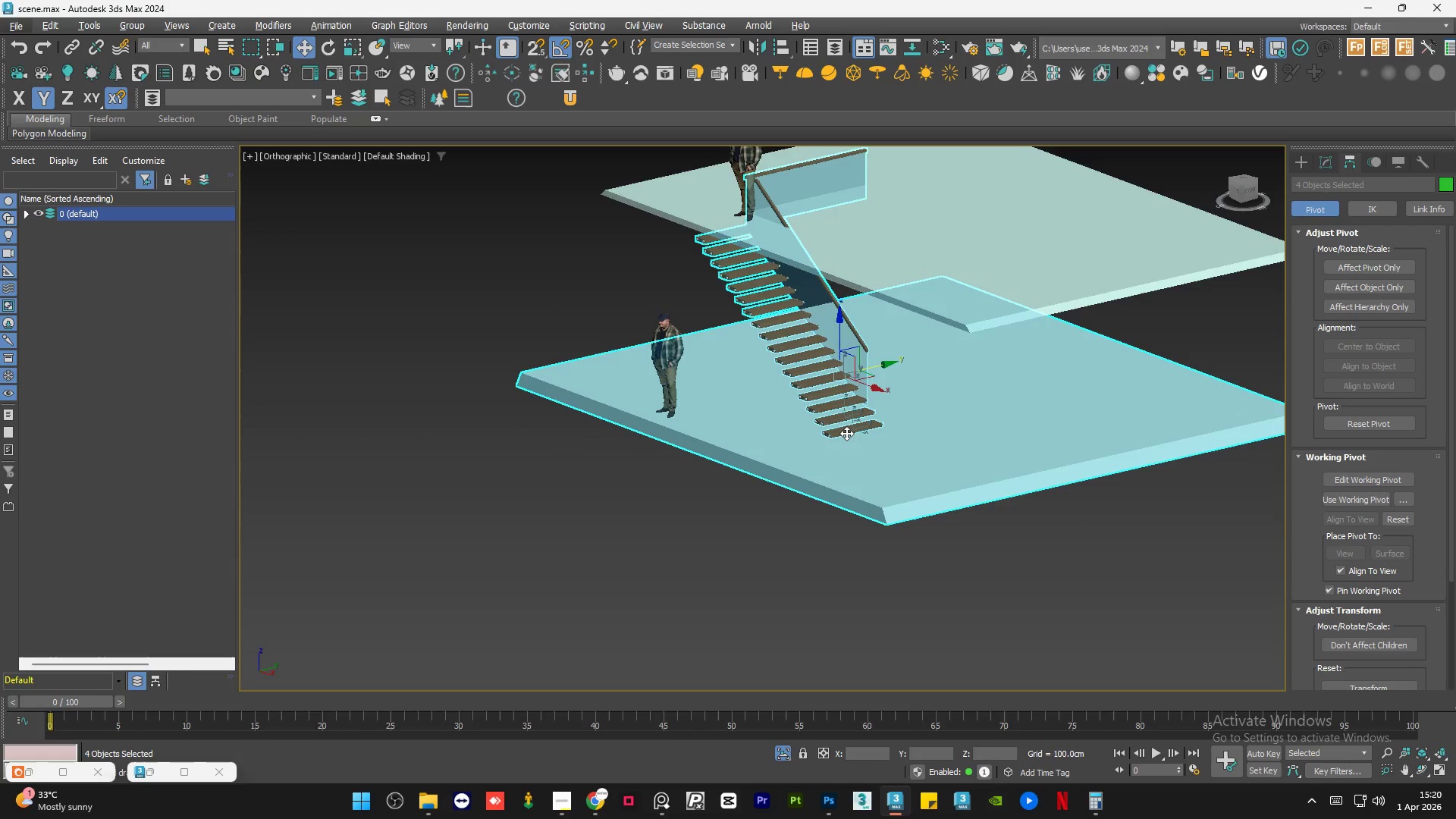 
key(Alt+Q)
 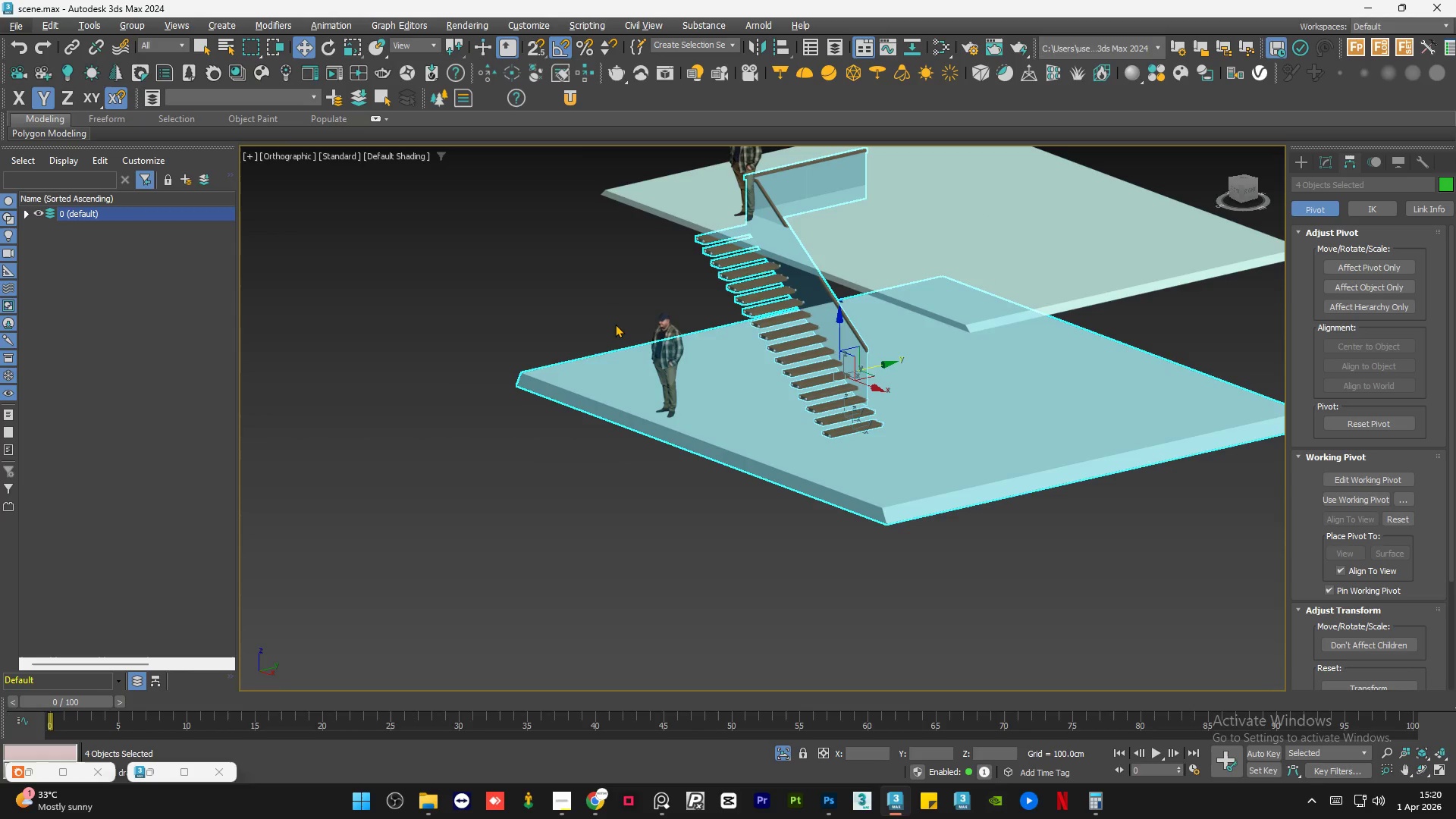 
left_click([614, 313])
 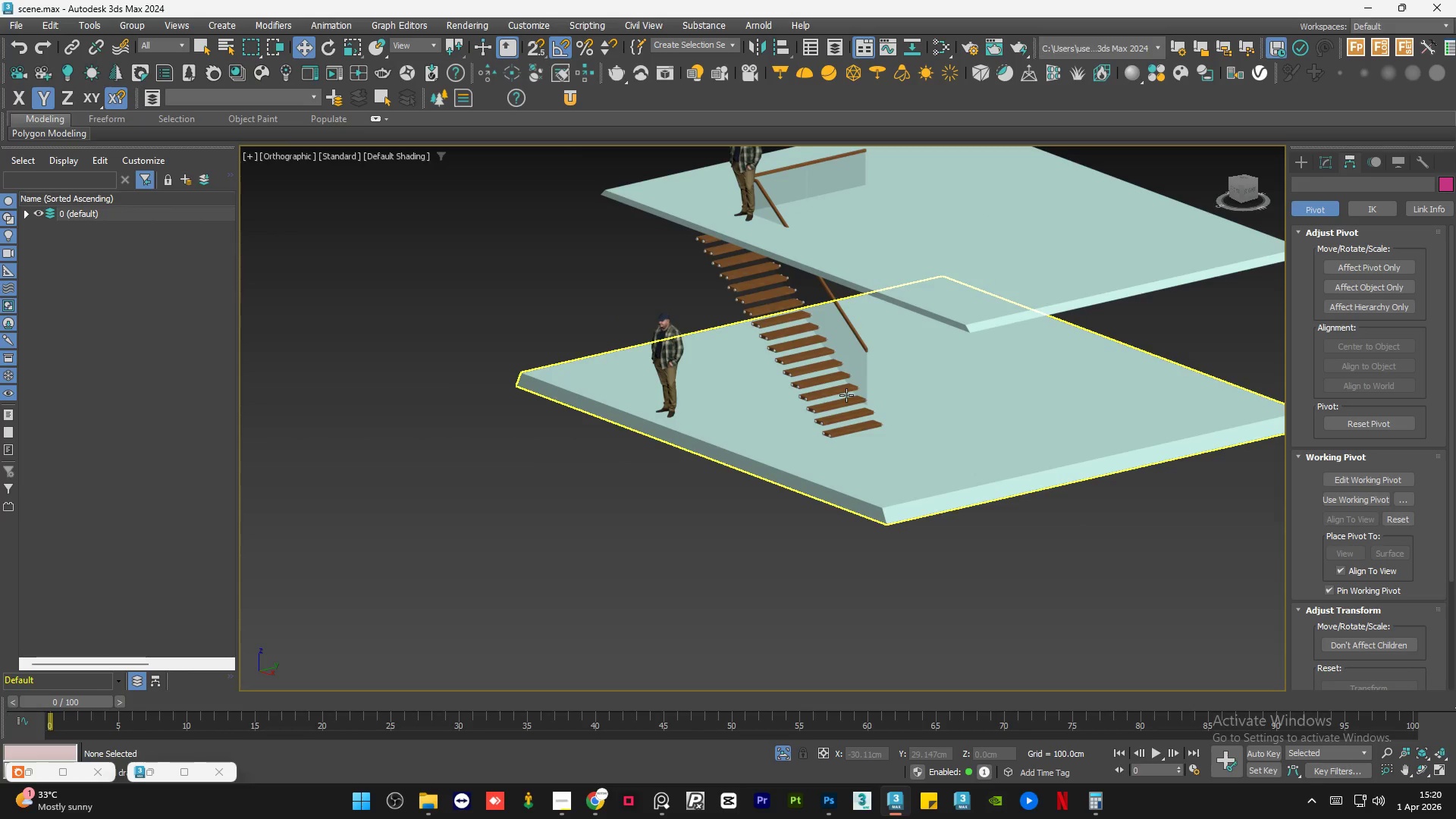 
left_click([846, 400])
 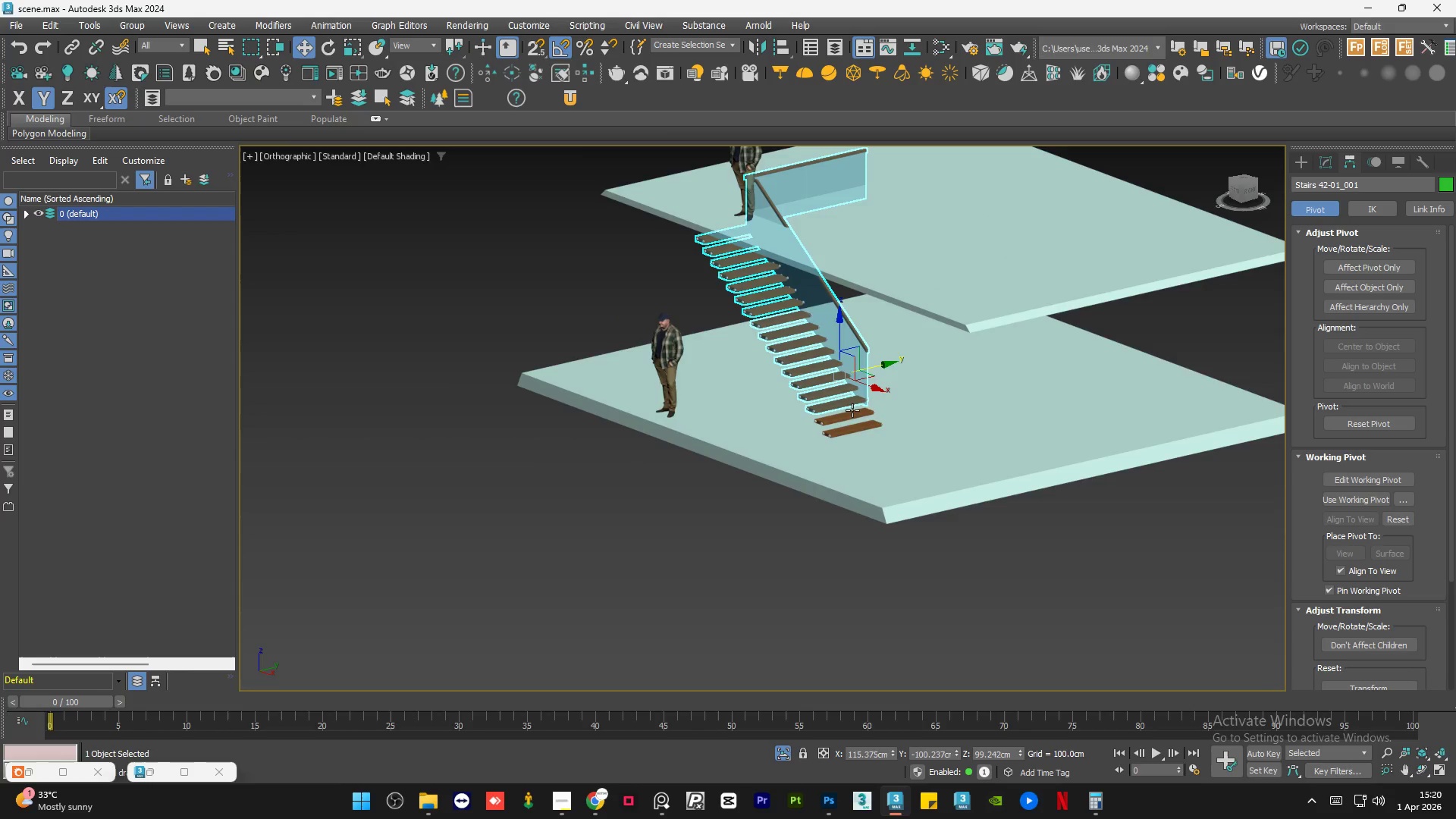 
hold_key(key=ControlLeft, duration=0.41)
left_click([852, 411])
 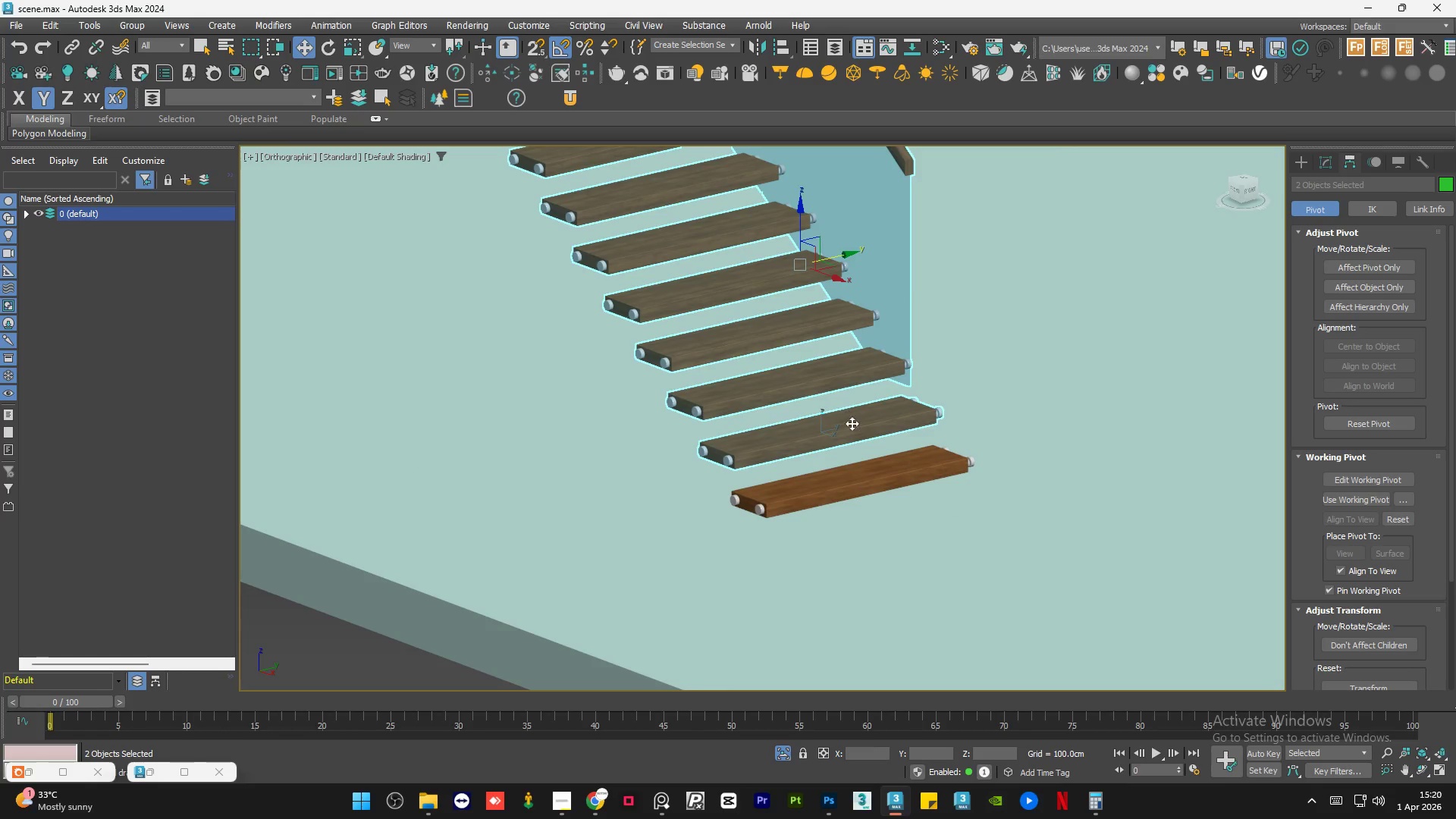 
scroll: coordinate [852, 411], scroll_direction: up, amount: 4.0
 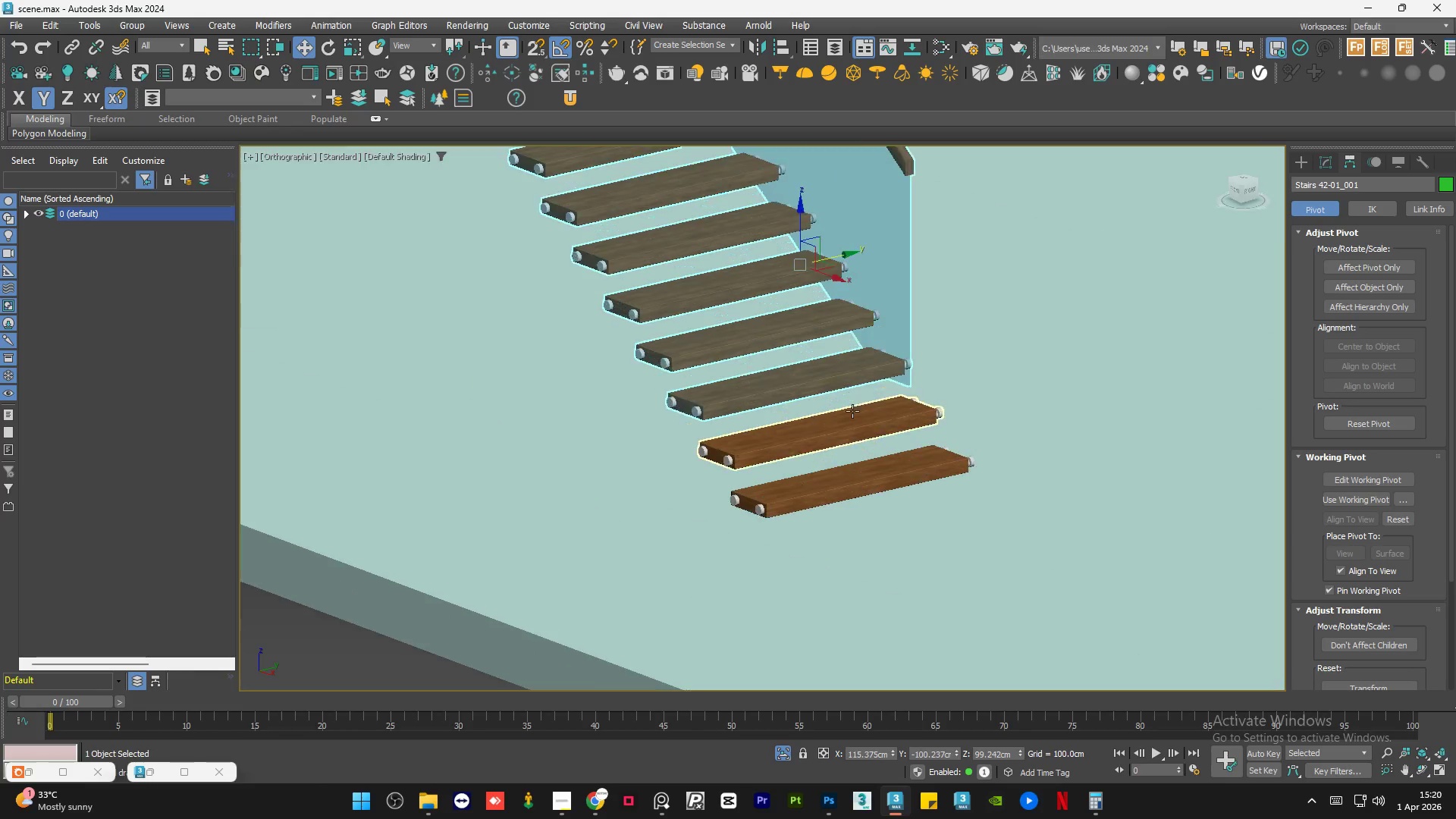 
hold_key(key=ControlLeft, duration=0.55)
left_click([843, 471])
 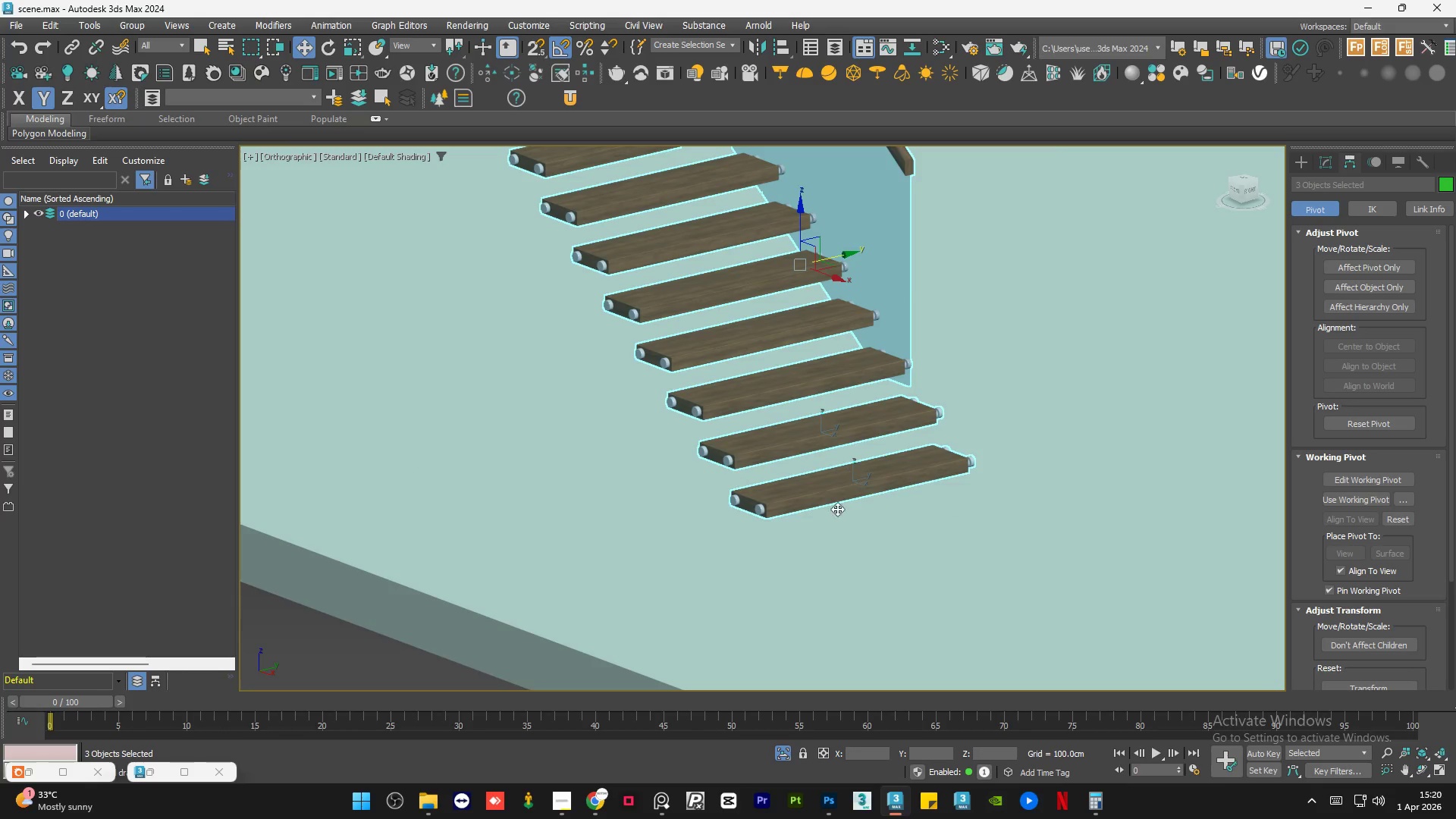 
hold_key(key=ControlLeft, duration=0.45)
double_click([836, 548])
 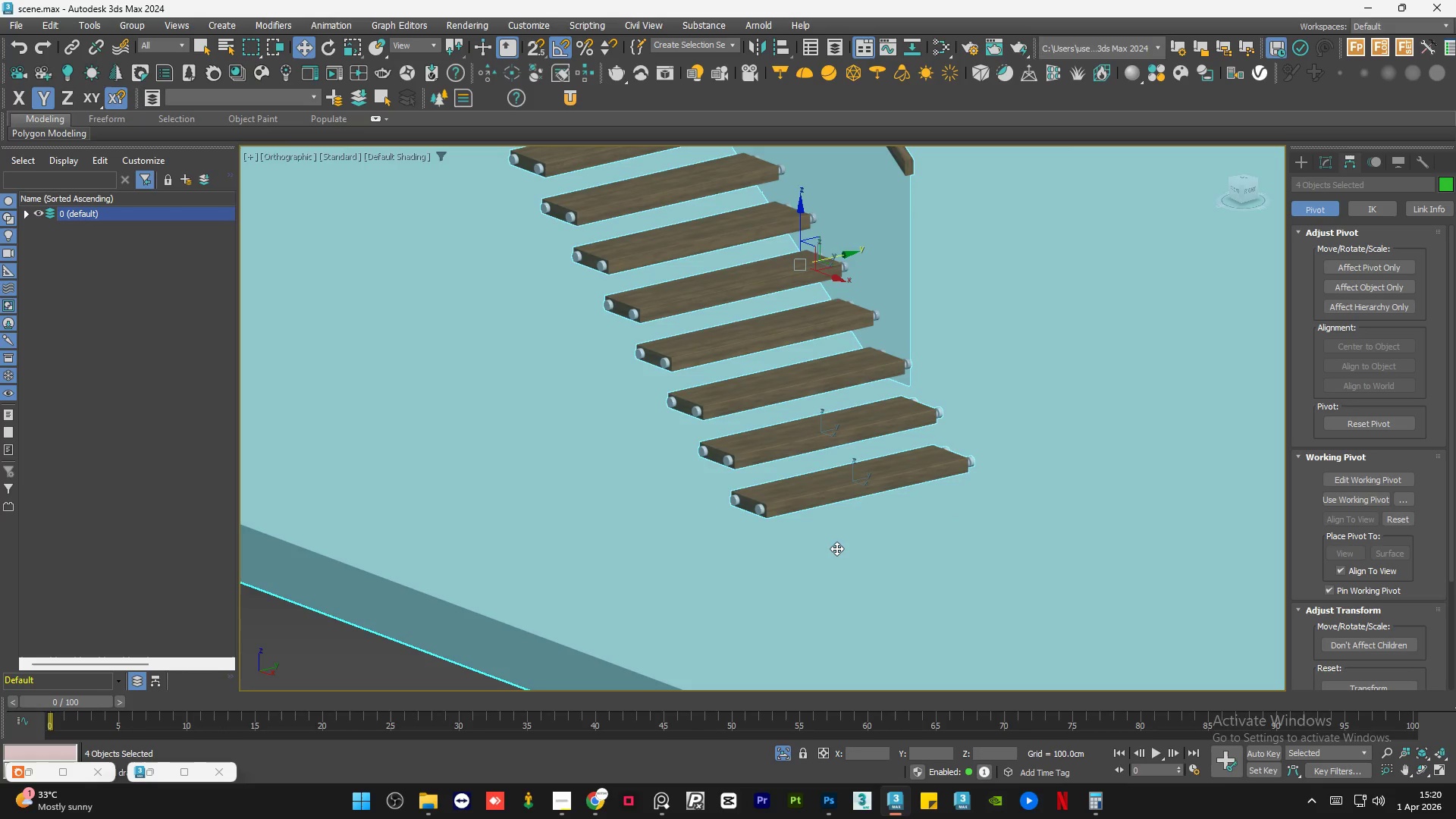 
key(Alt+Q)
 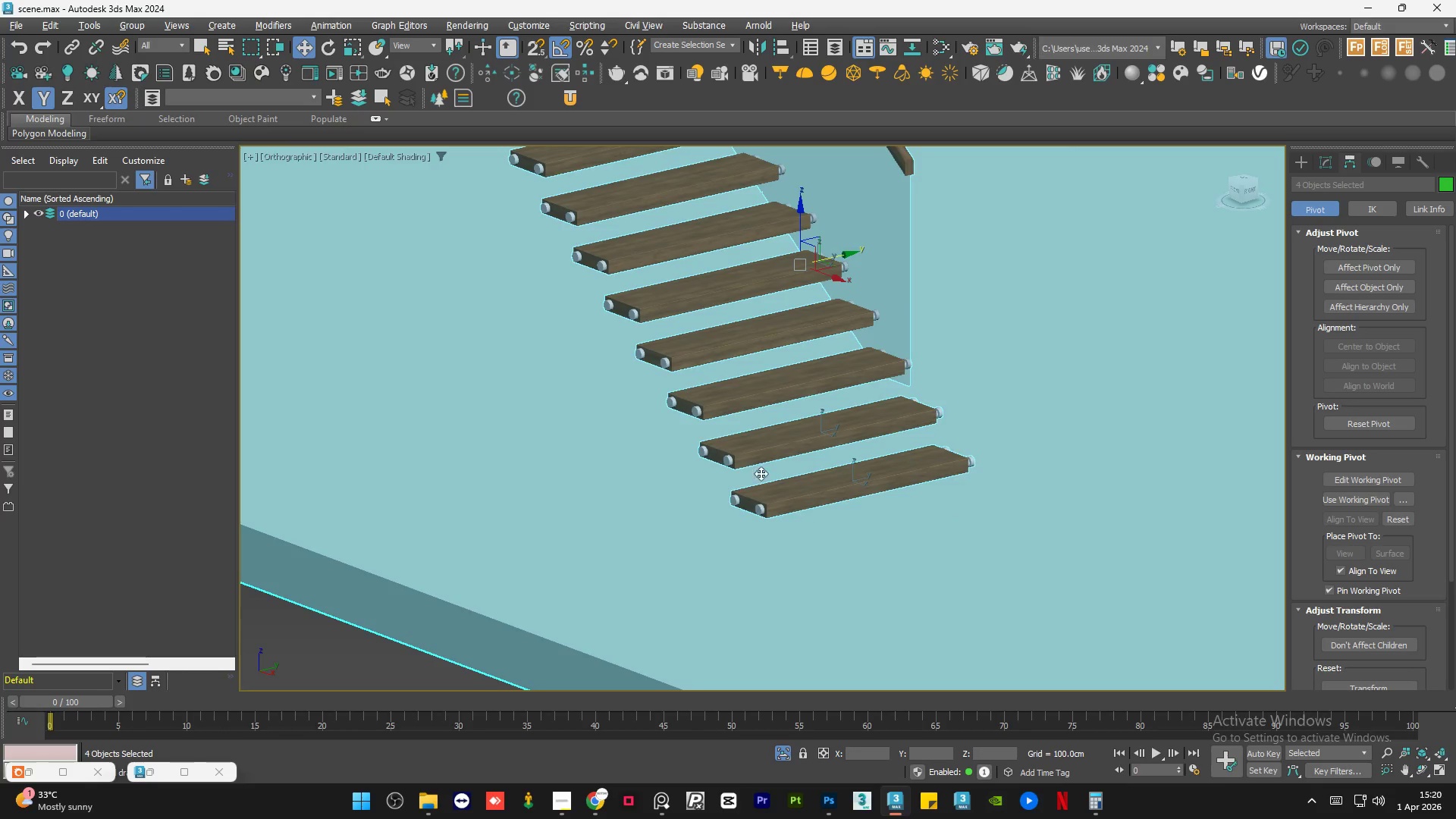 
scroll: coordinate [748, 464], scroll_direction: down, amount: 4.0
 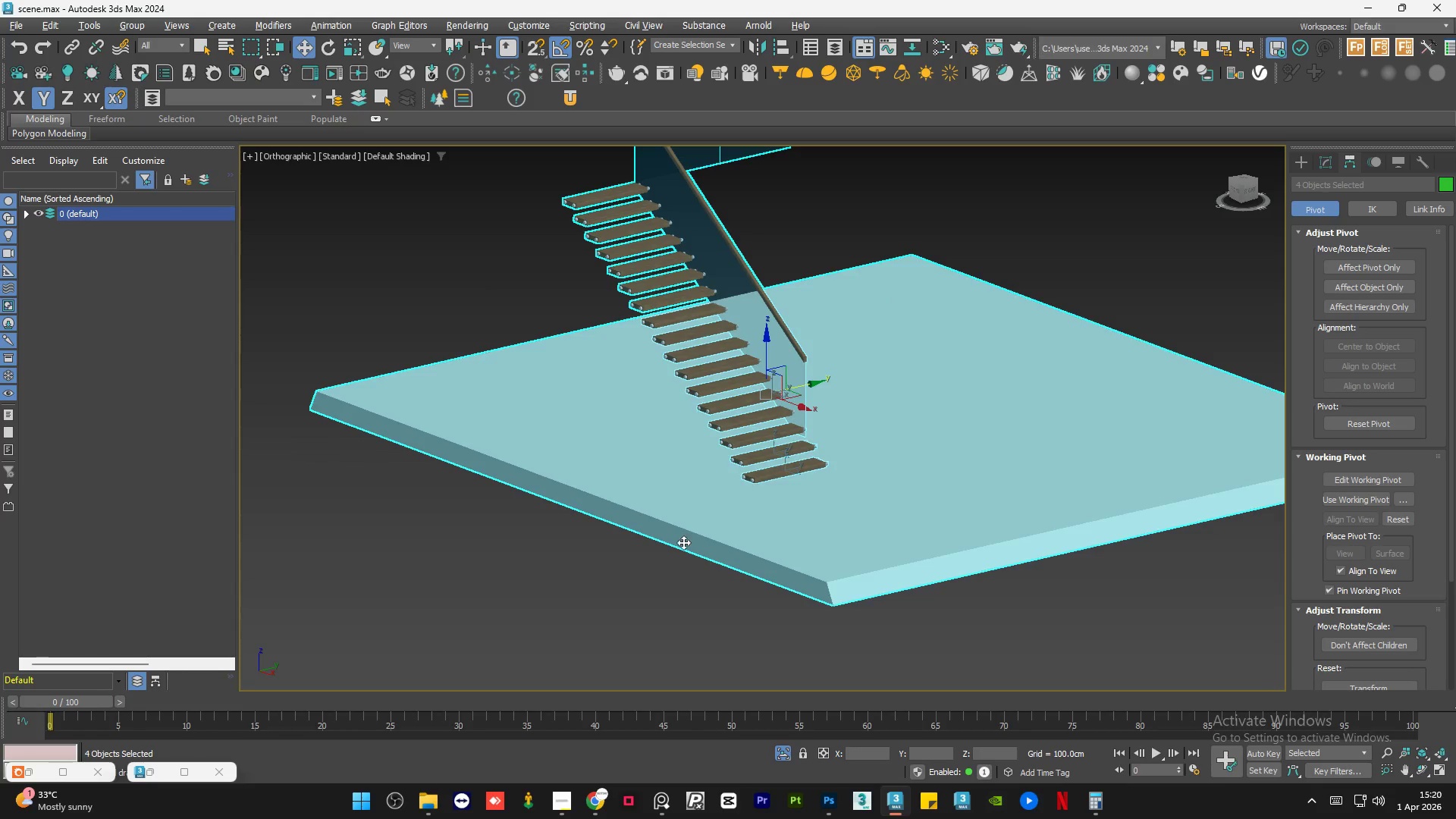 
left_click([601, 579])
 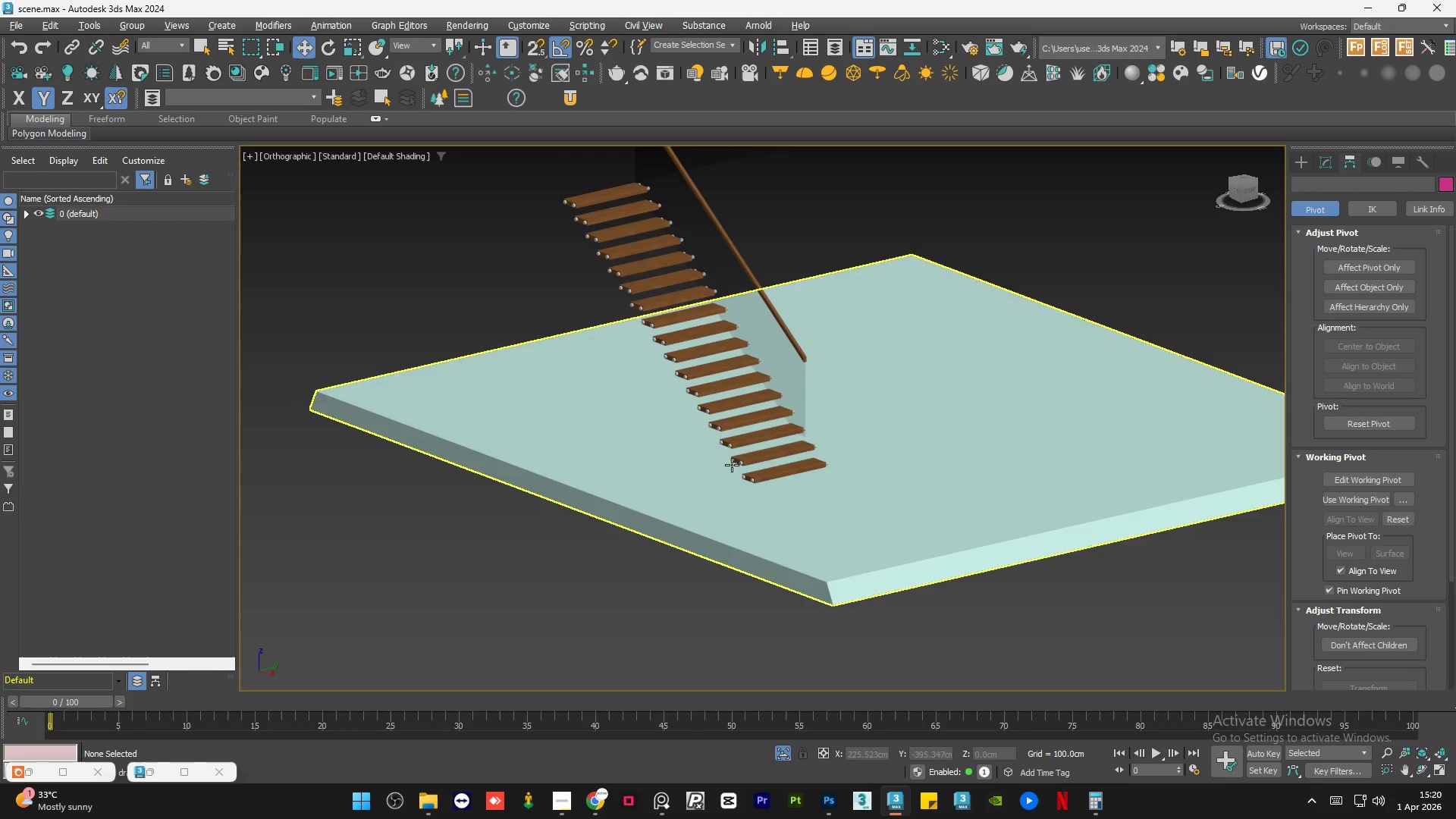 
hold_key(key=AltLeft, duration=1.0)
 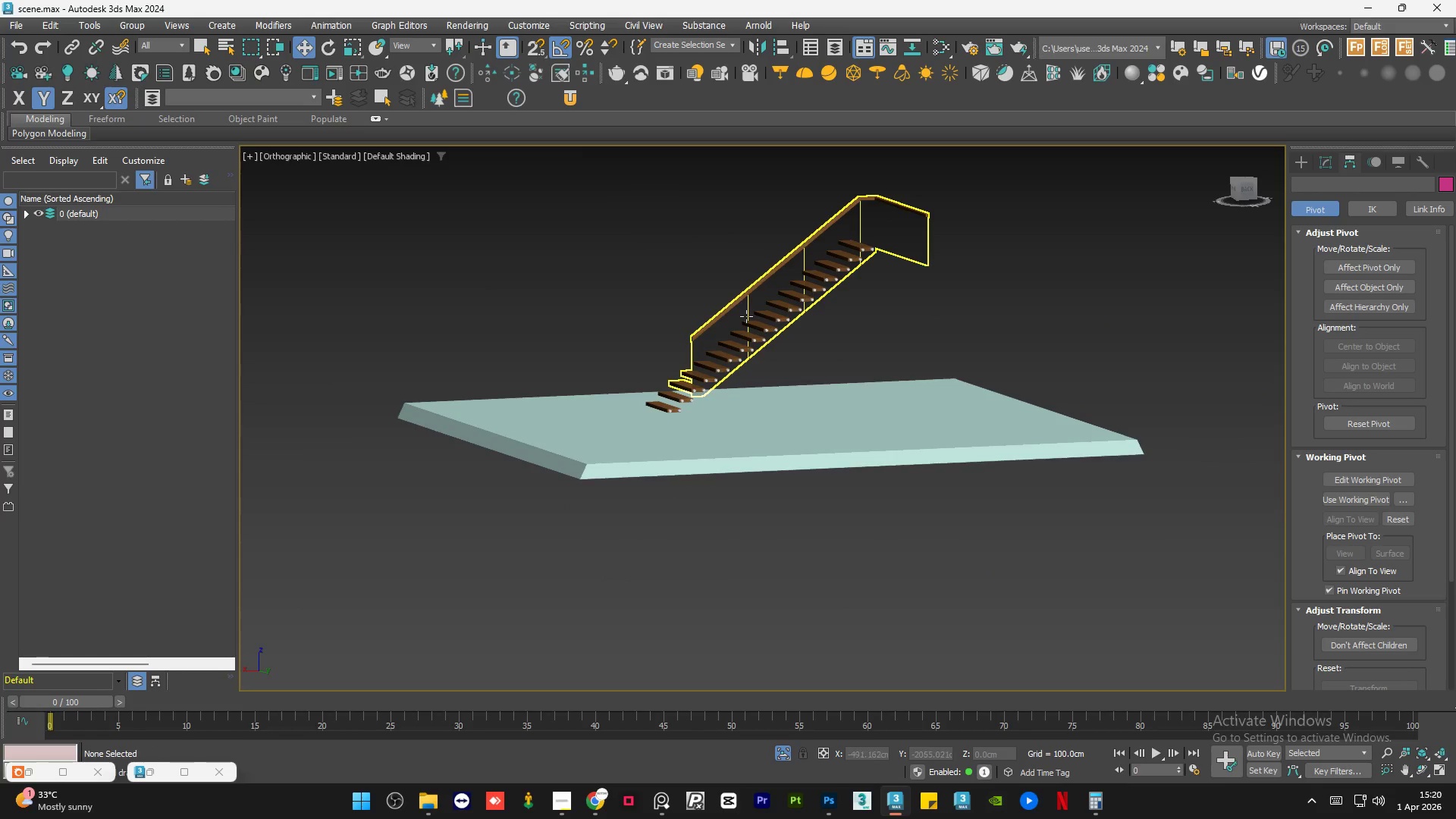 
scroll: coordinate [816, 442], scroll_direction: down, amount: 1.0
 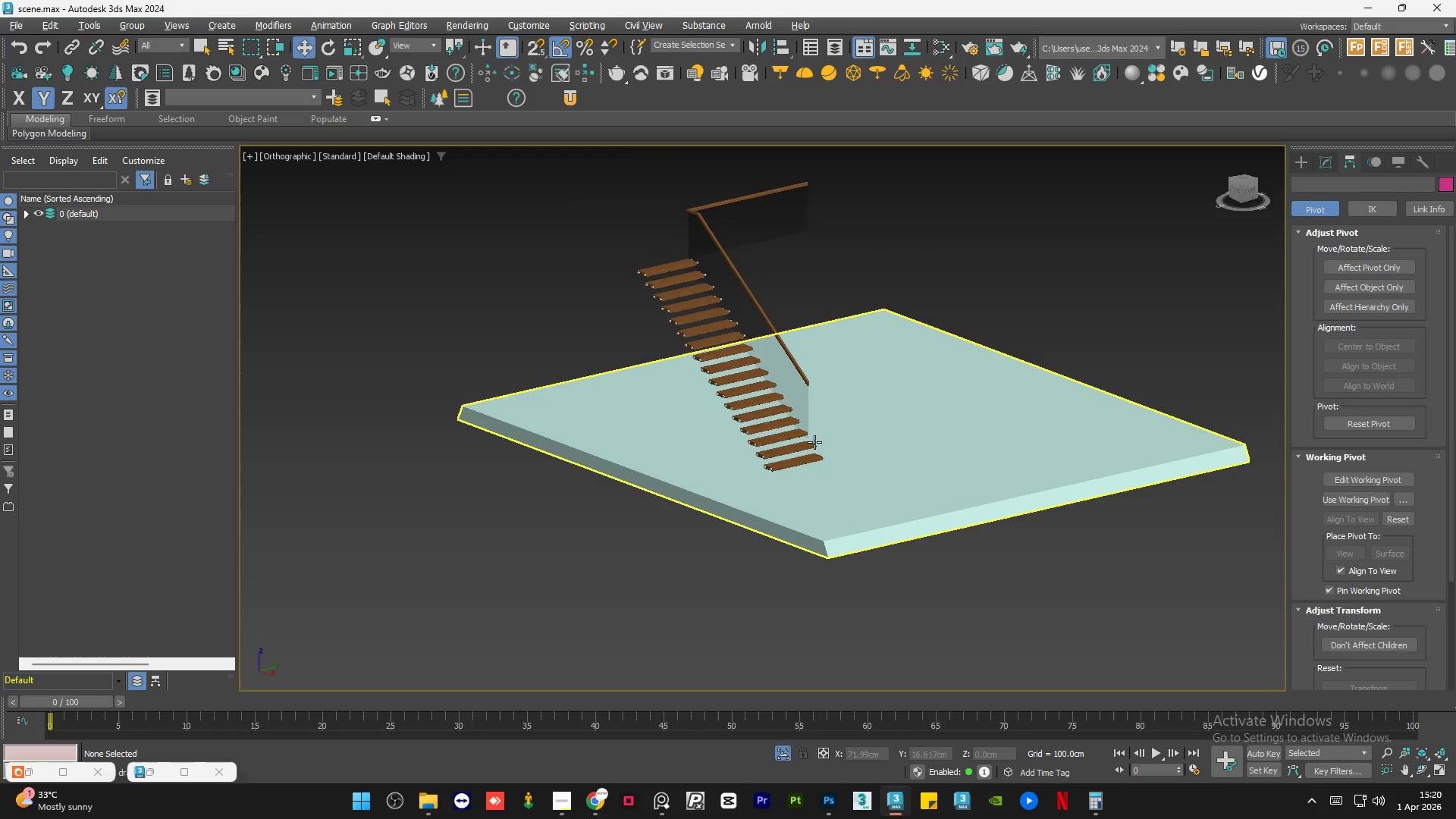 
left_click([746, 315])
 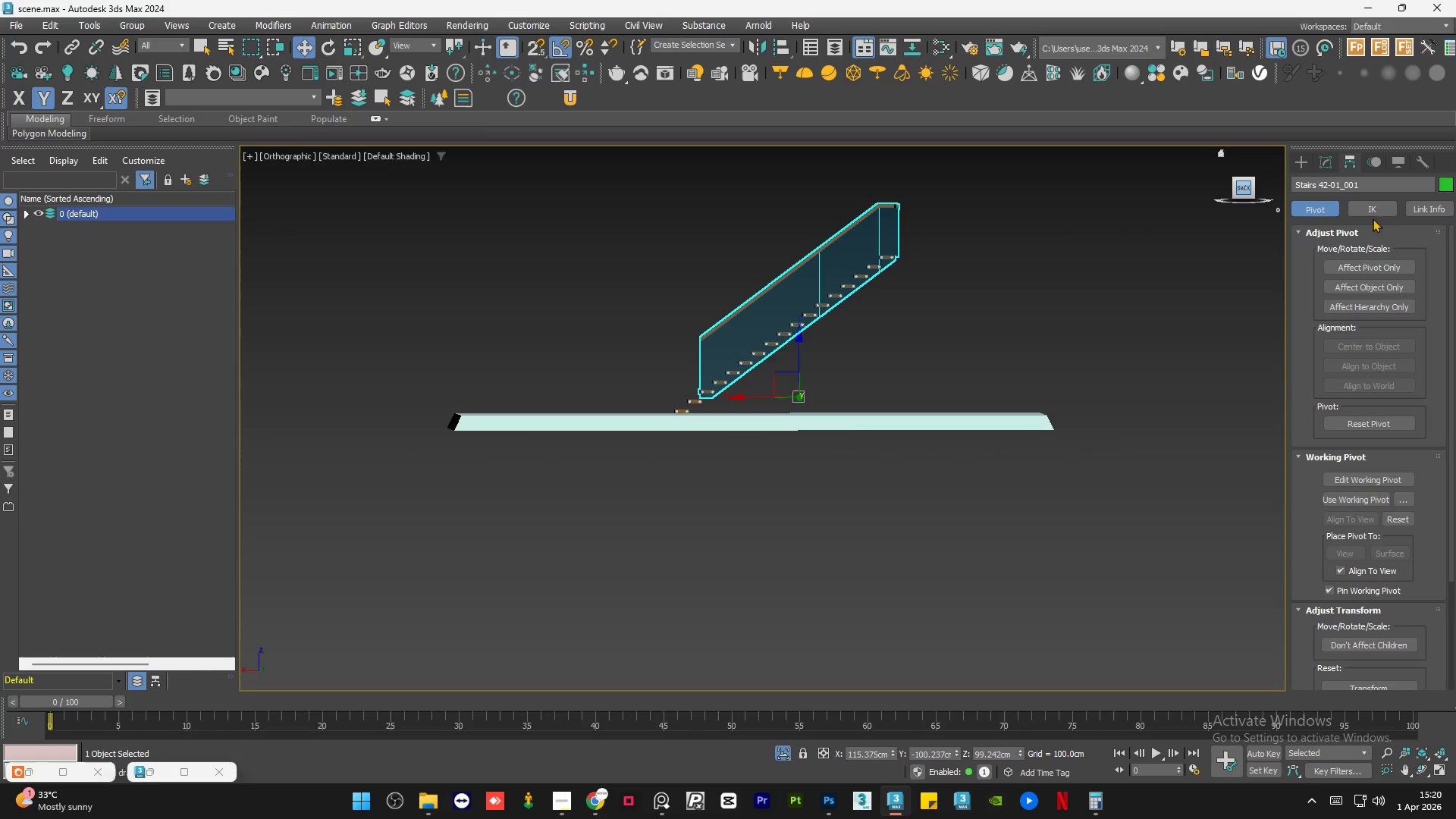 
left_click([1326, 167])
 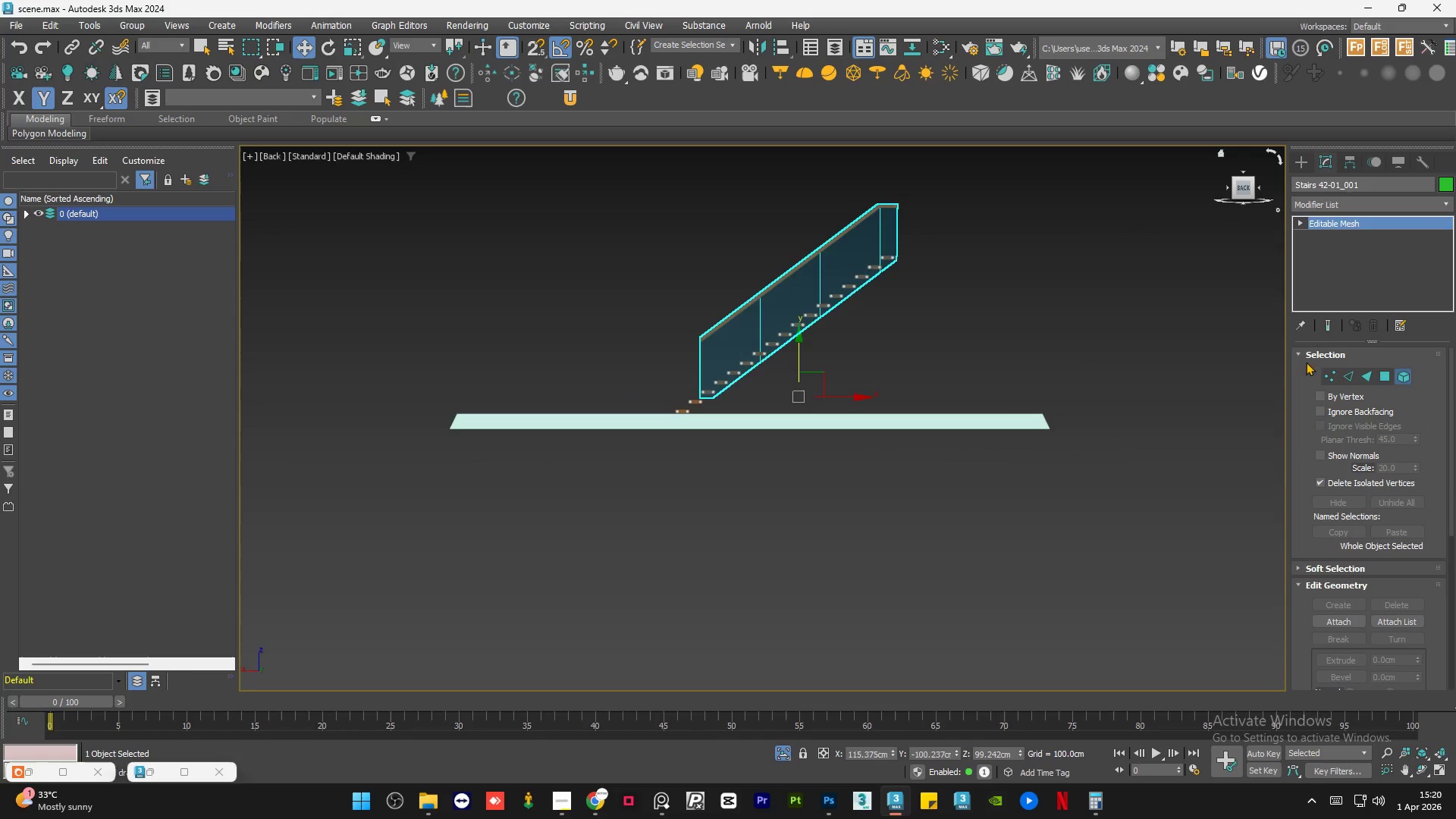 
scroll: coordinate [729, 366], scroll_direction: up, amount: 4.0
 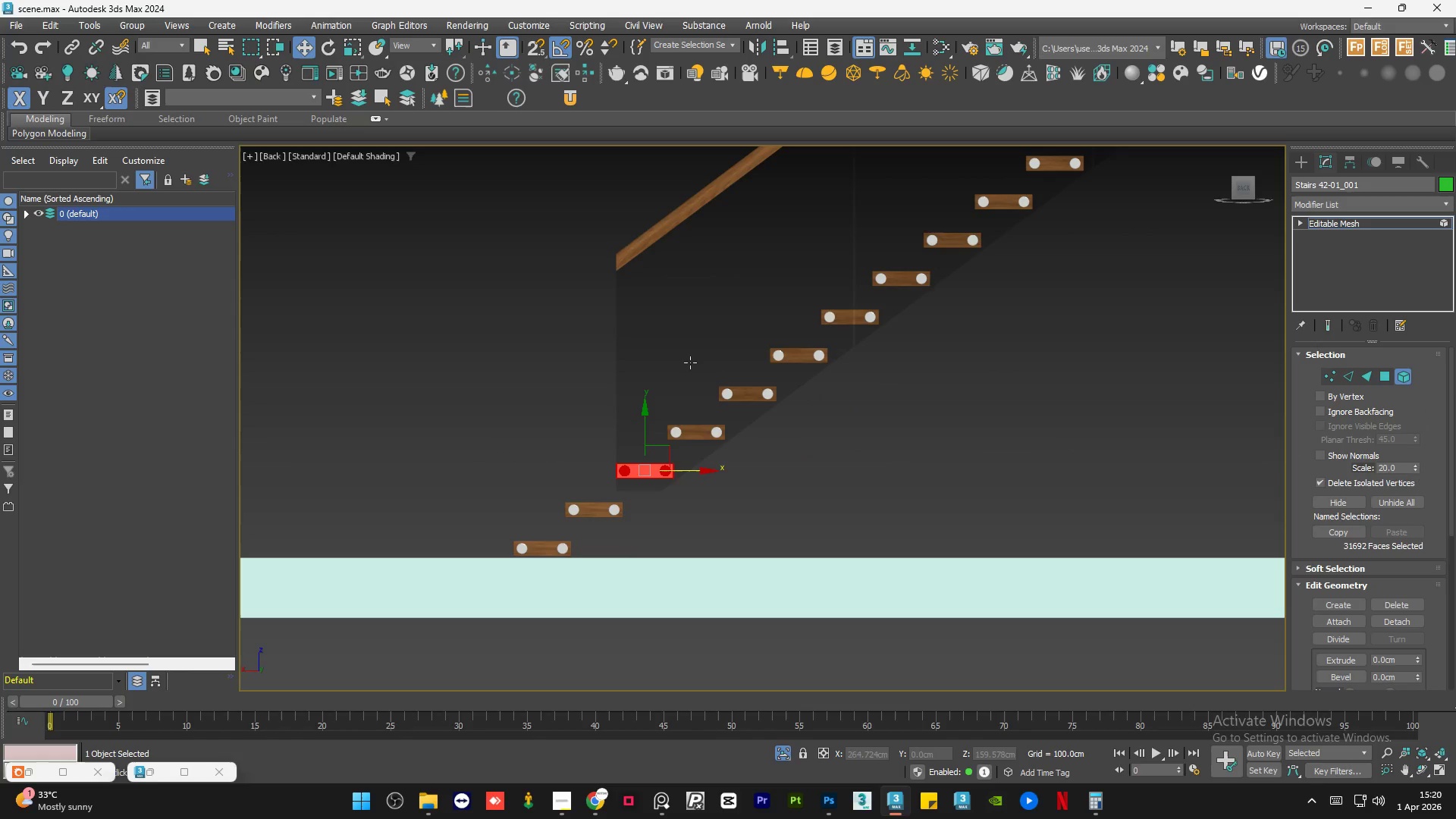 
left_click([689, 362])
 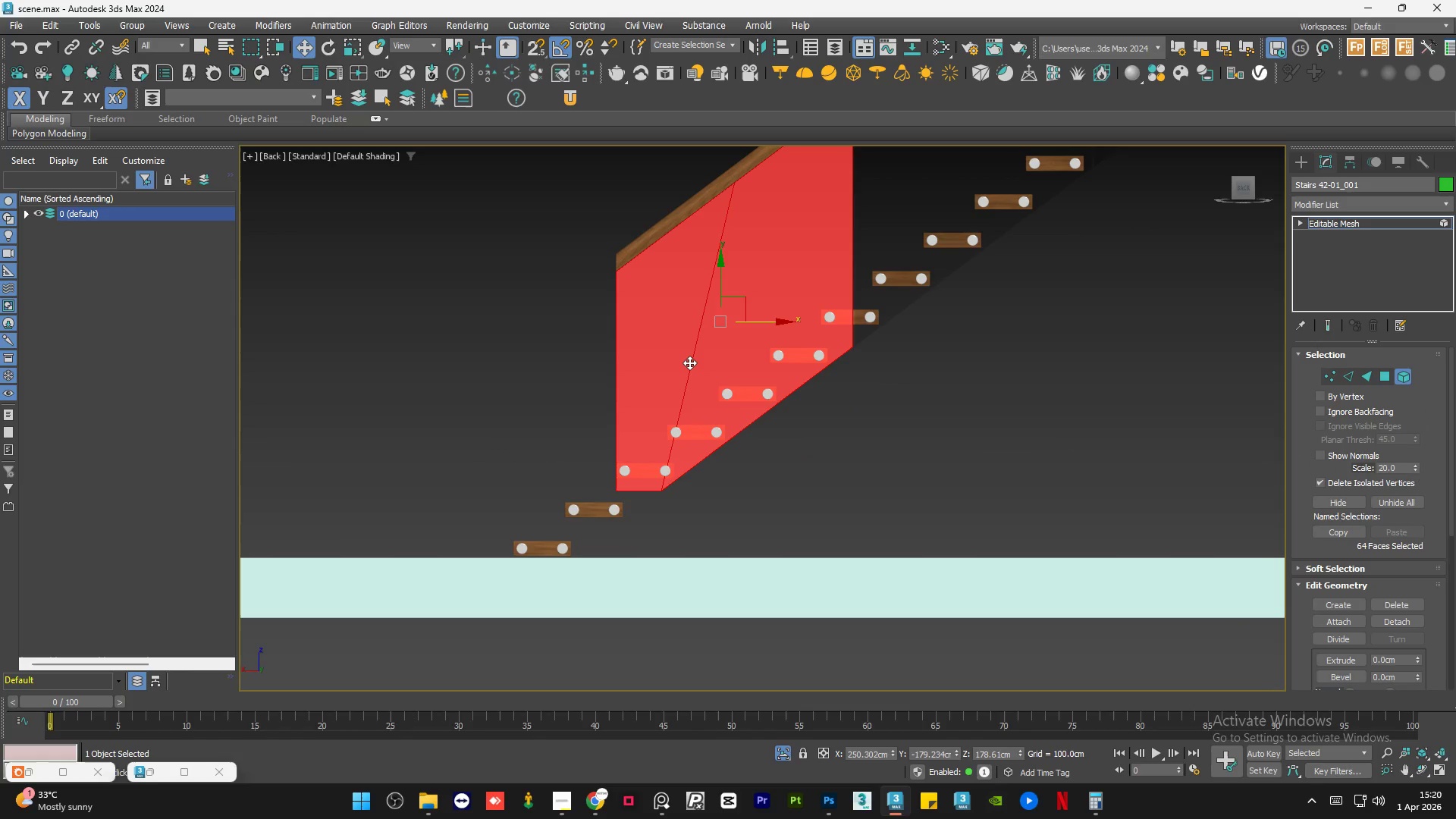 
scroll: coordinate [730, 435], scroll_direction: down, amount: 2.0
 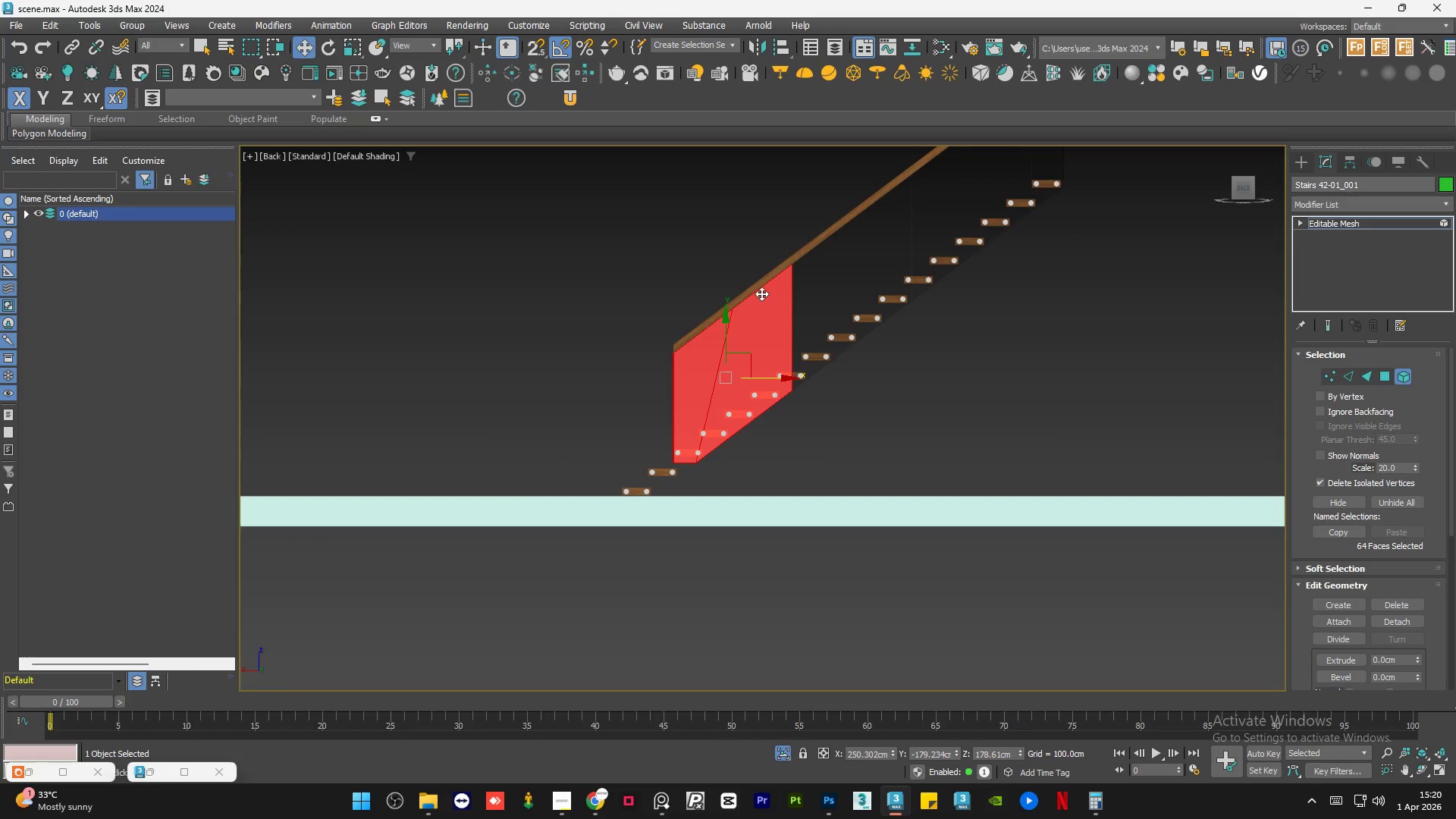 
left_click([757, 286])
 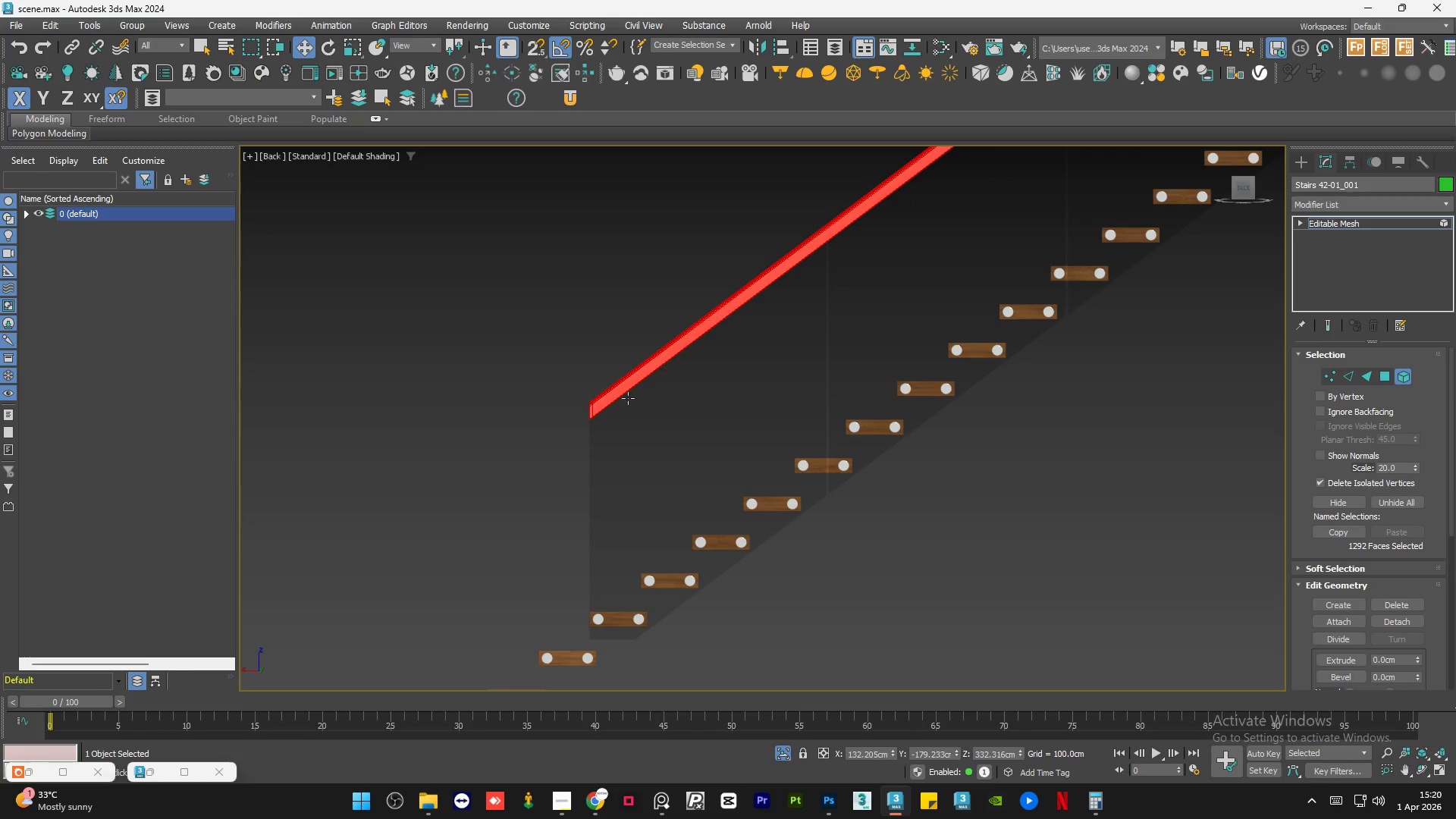 
scroll: coordinate [645, 379], scroll_direction: up, amount: 7.0
 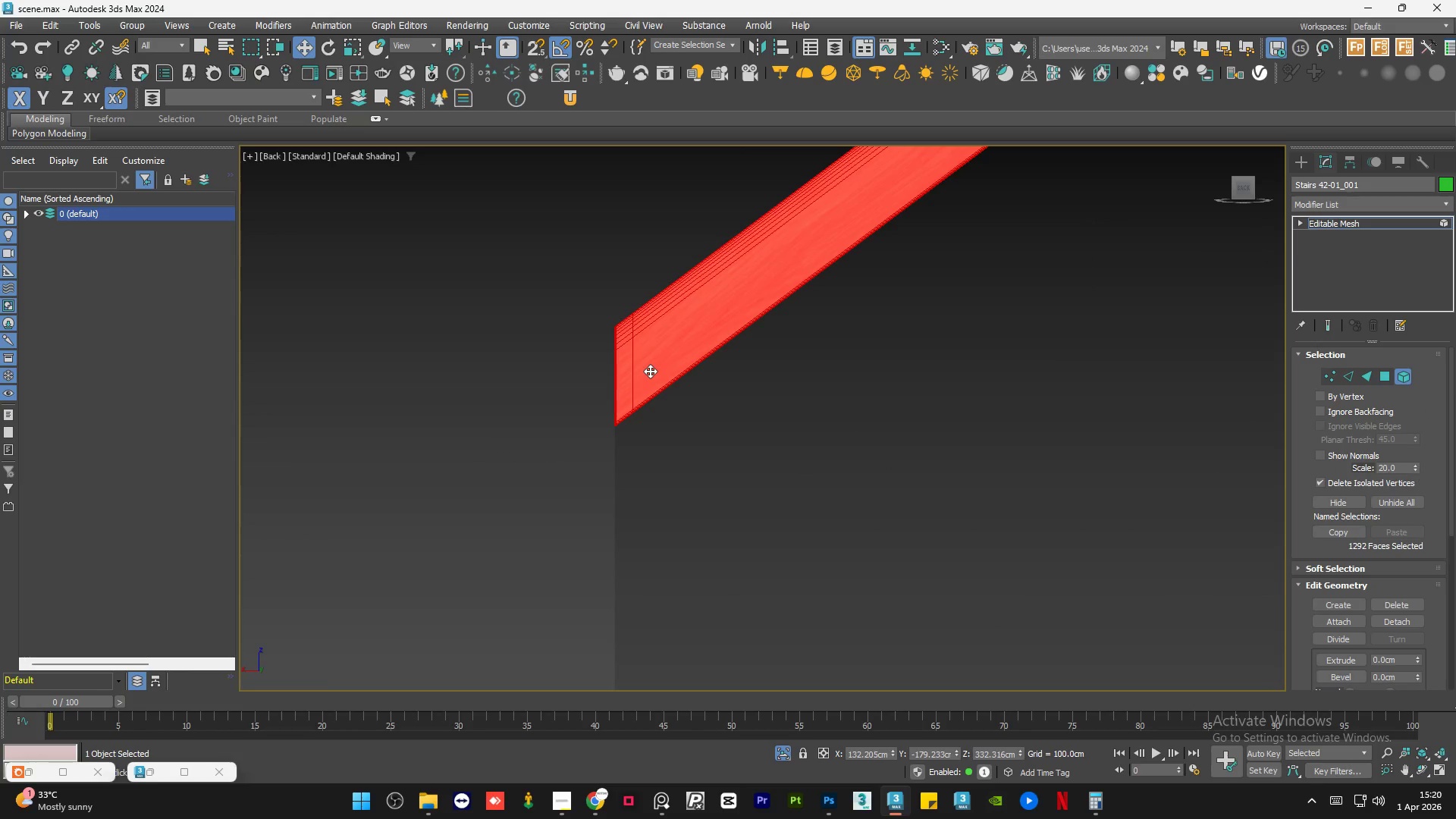 
scroll: coordinate [650, 371], scroll_direction: down, amount: 3.0
 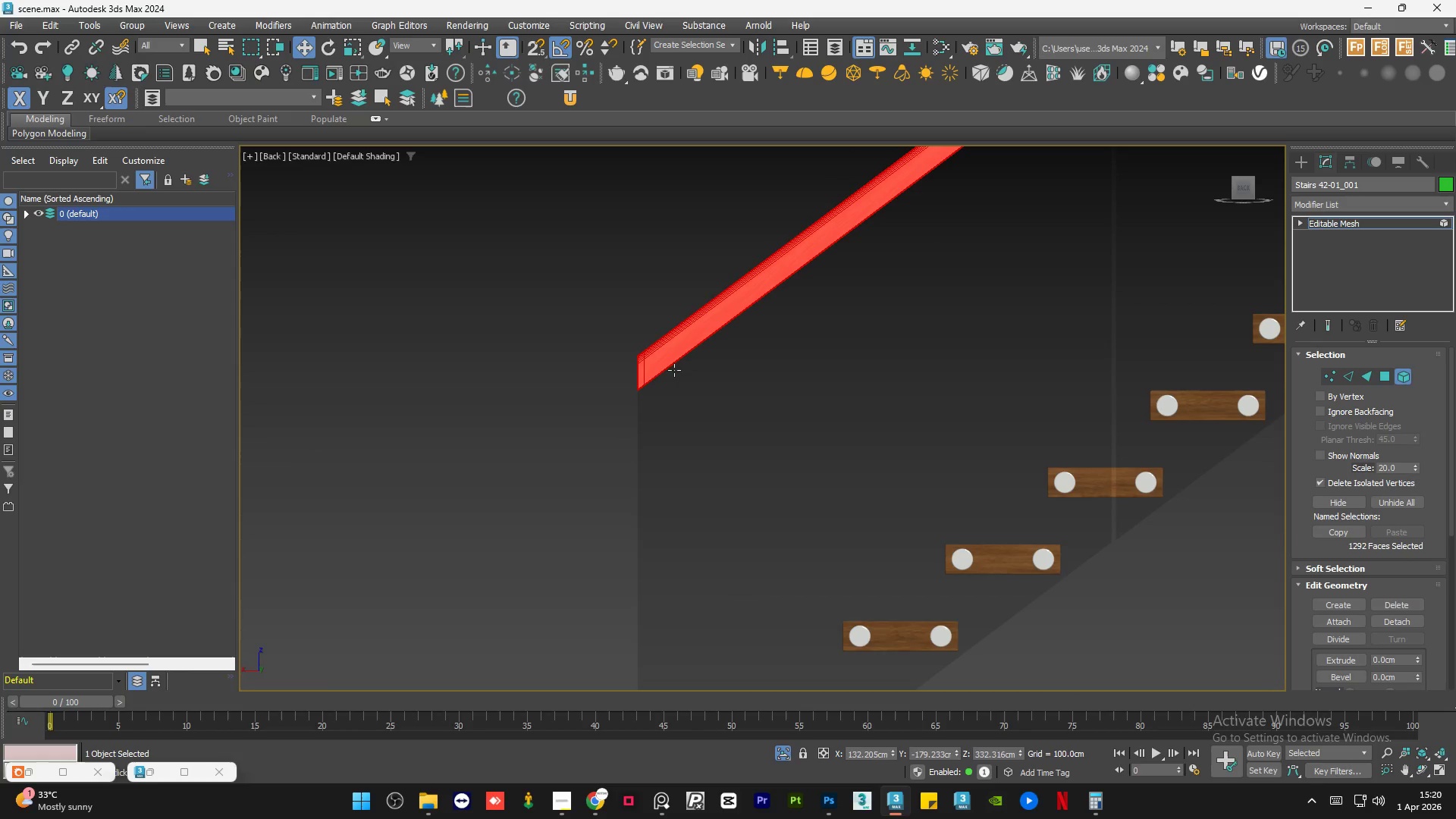 
hold_key(key=ControlLeft, duration=0.45)
left_click([730, 414])
 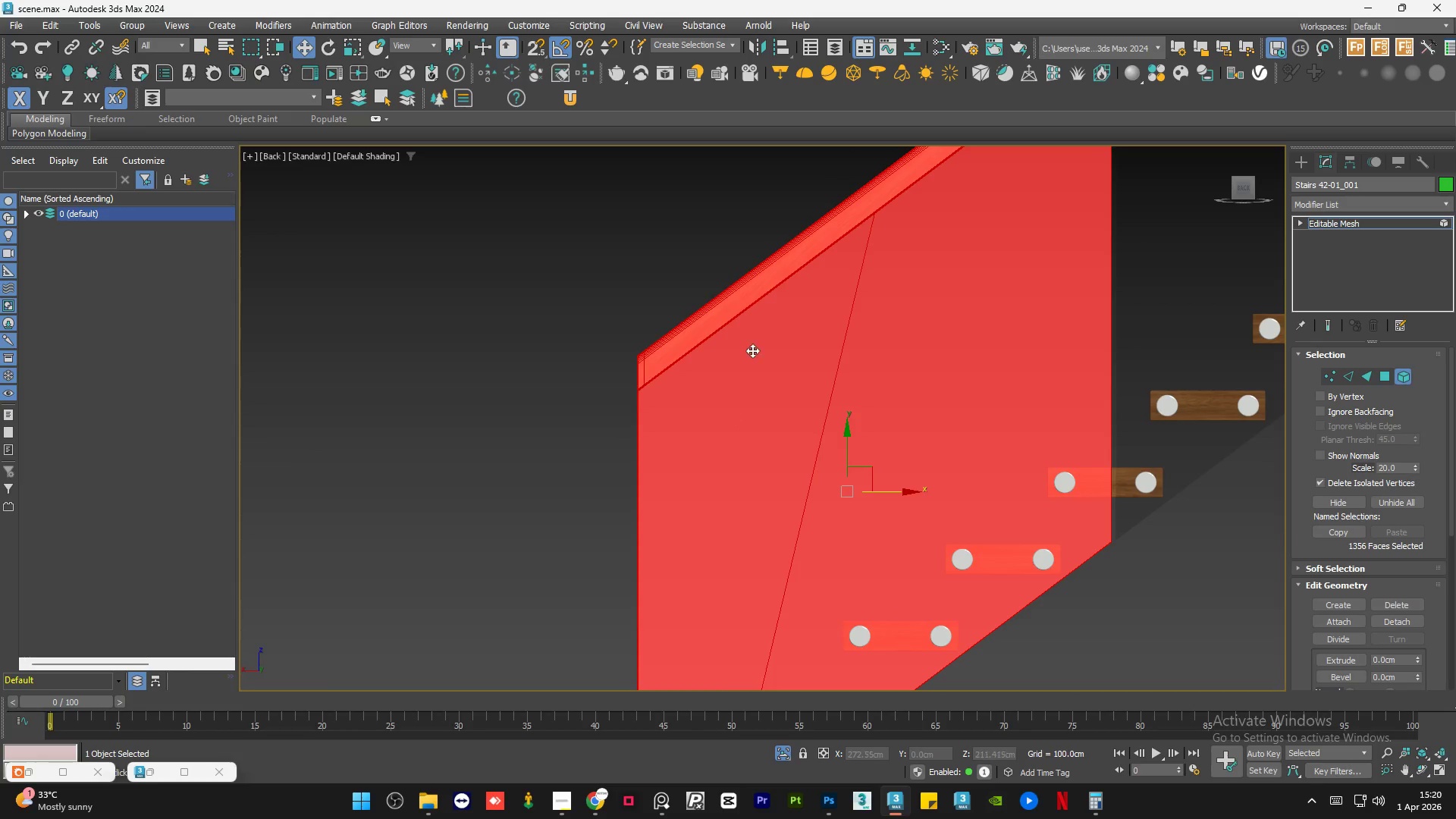 
scroll: coordinate [752, 350], scroll_direction: down, amount: 3.0
 